 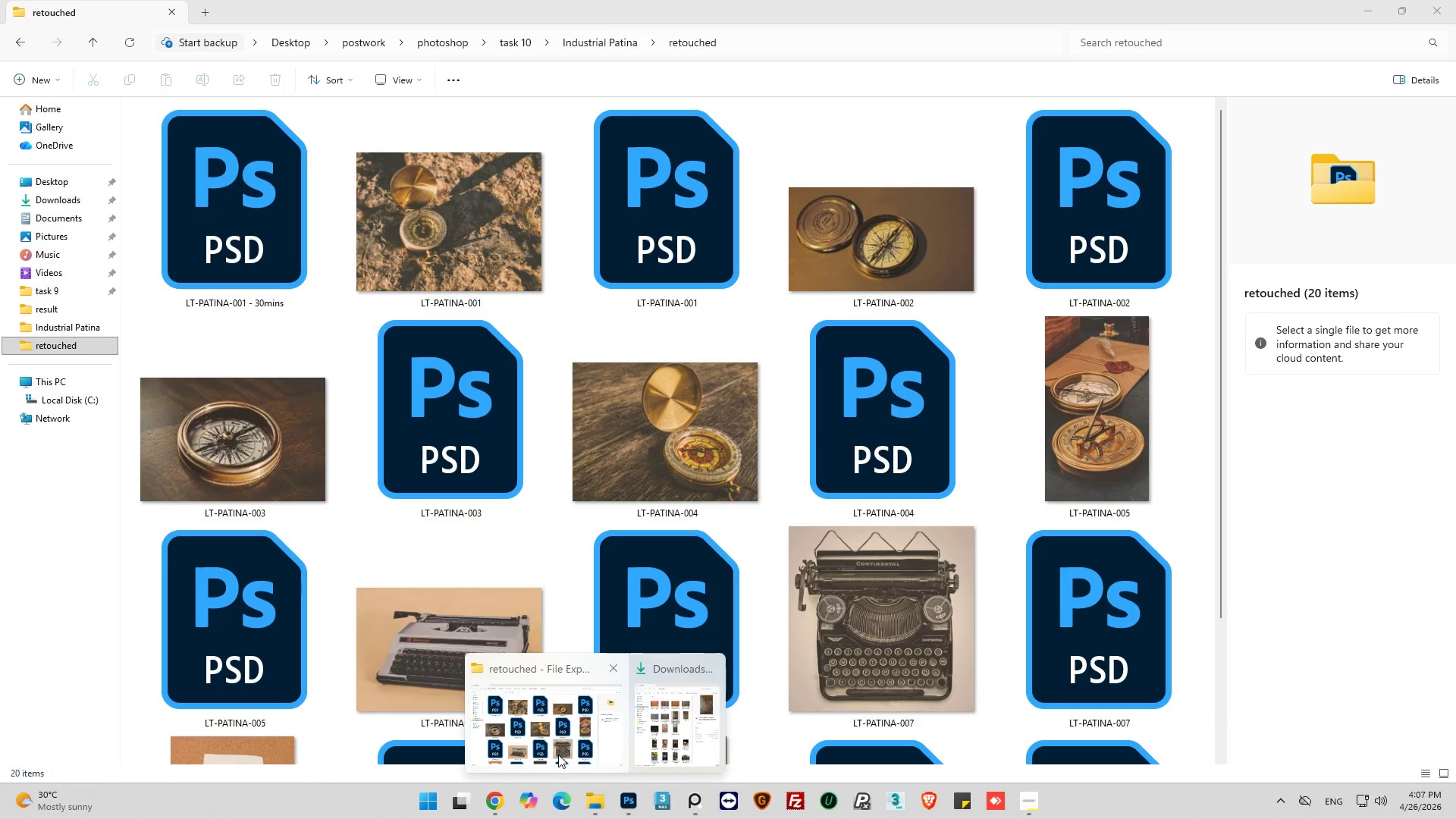 
left_click([934, 635])
 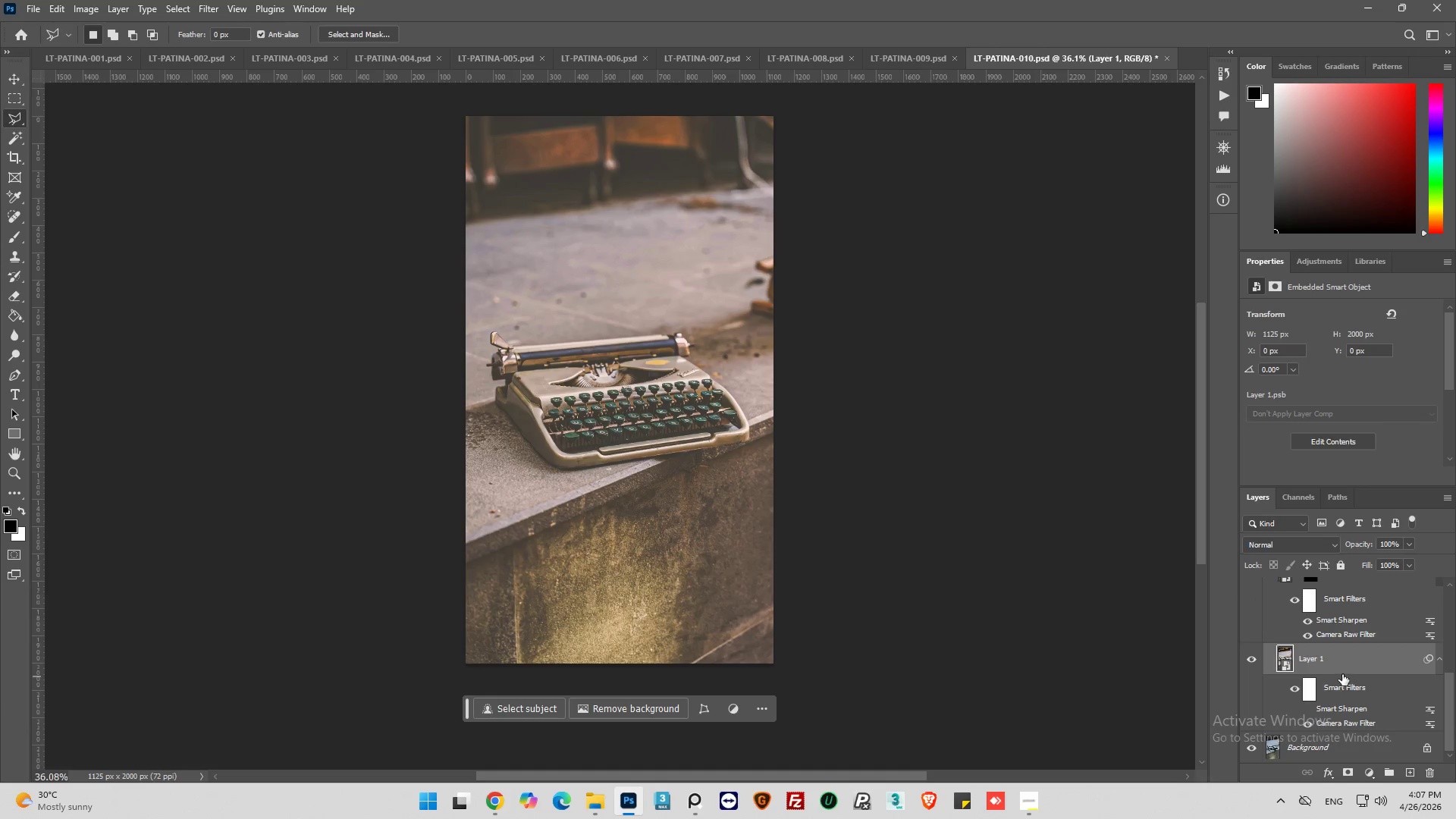 
scroll: coordinate [1342, 672], scroll_direction: up, amount: 5.0
 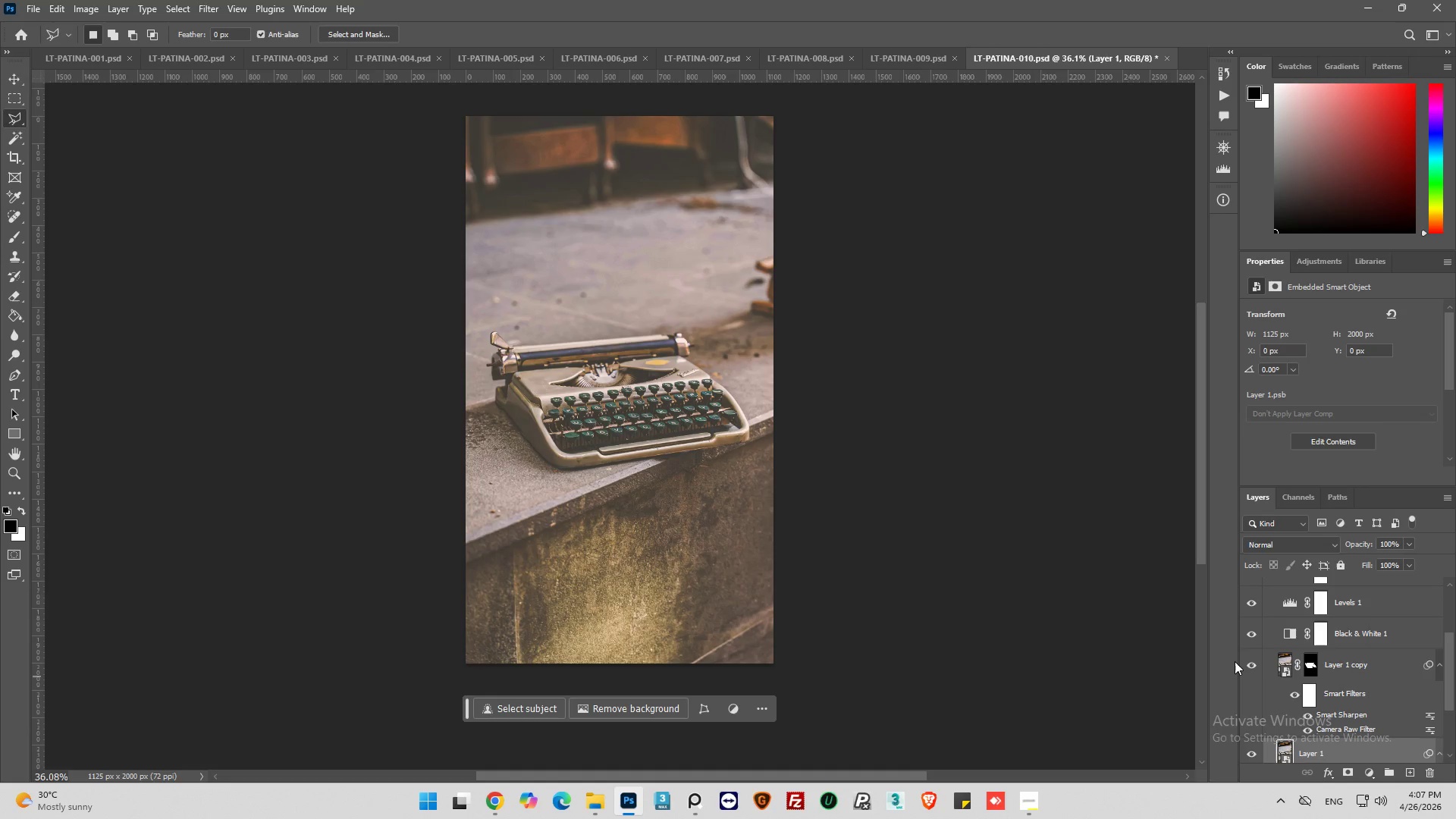 
left_click([1247, 664])
 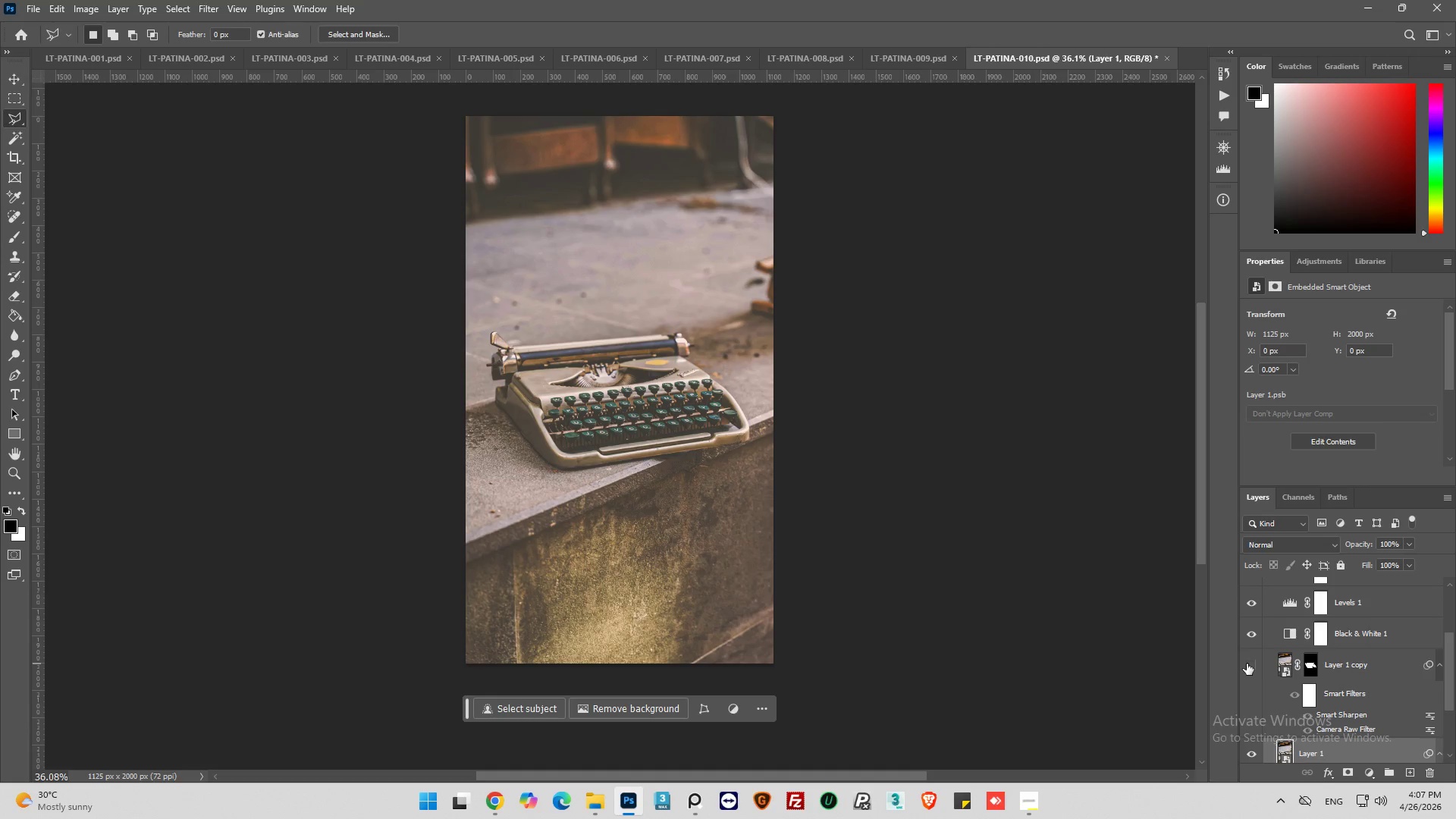 
left_click([1247, 664])
 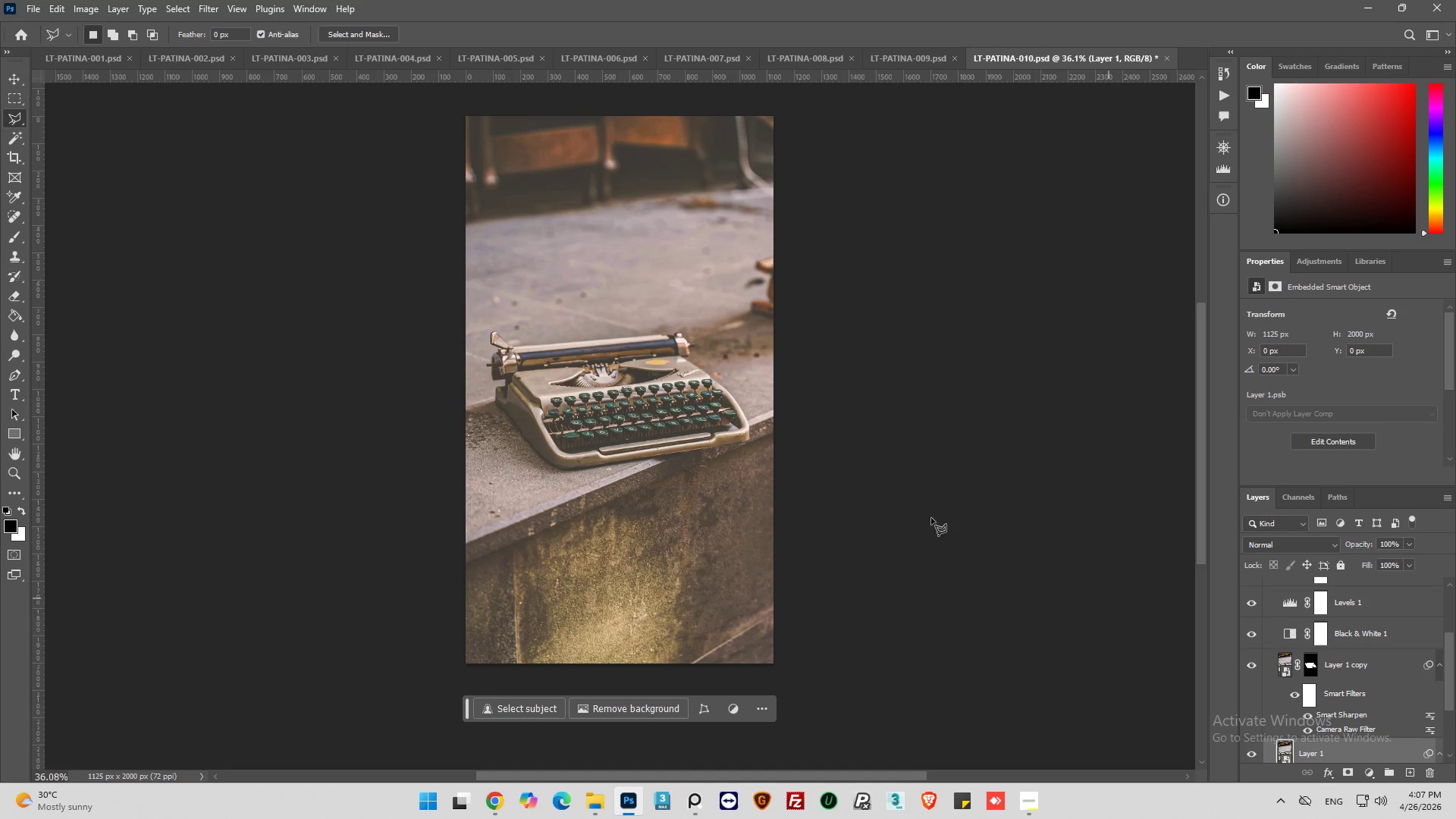 
hold_key(key=AltLeft, duration=1.16)
scroll: coordinate [634, 419], scroll_direction: up, amount: 17.0
 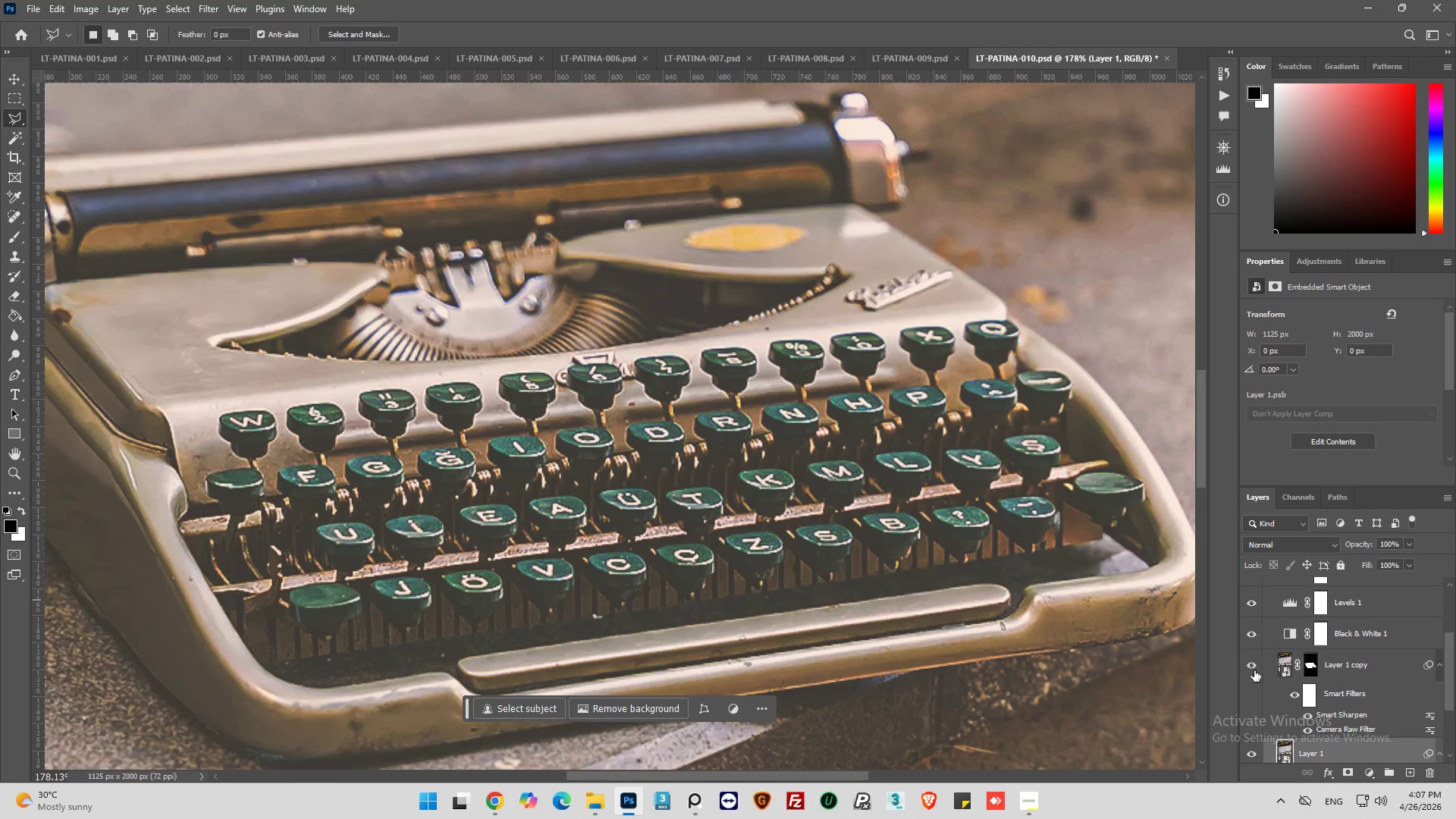 
left_click([1247, 666])
 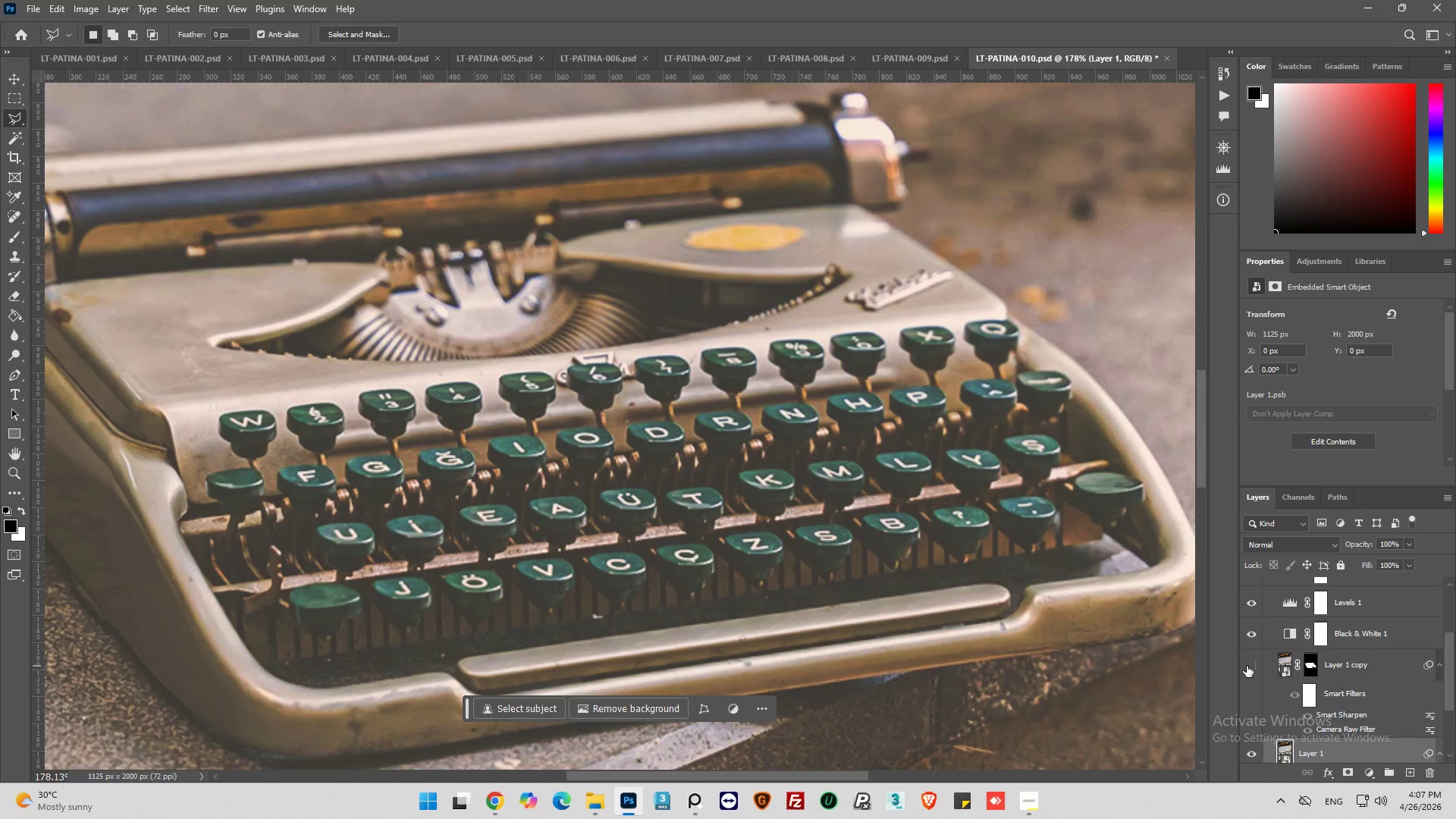 
left_click([1247, 666])
 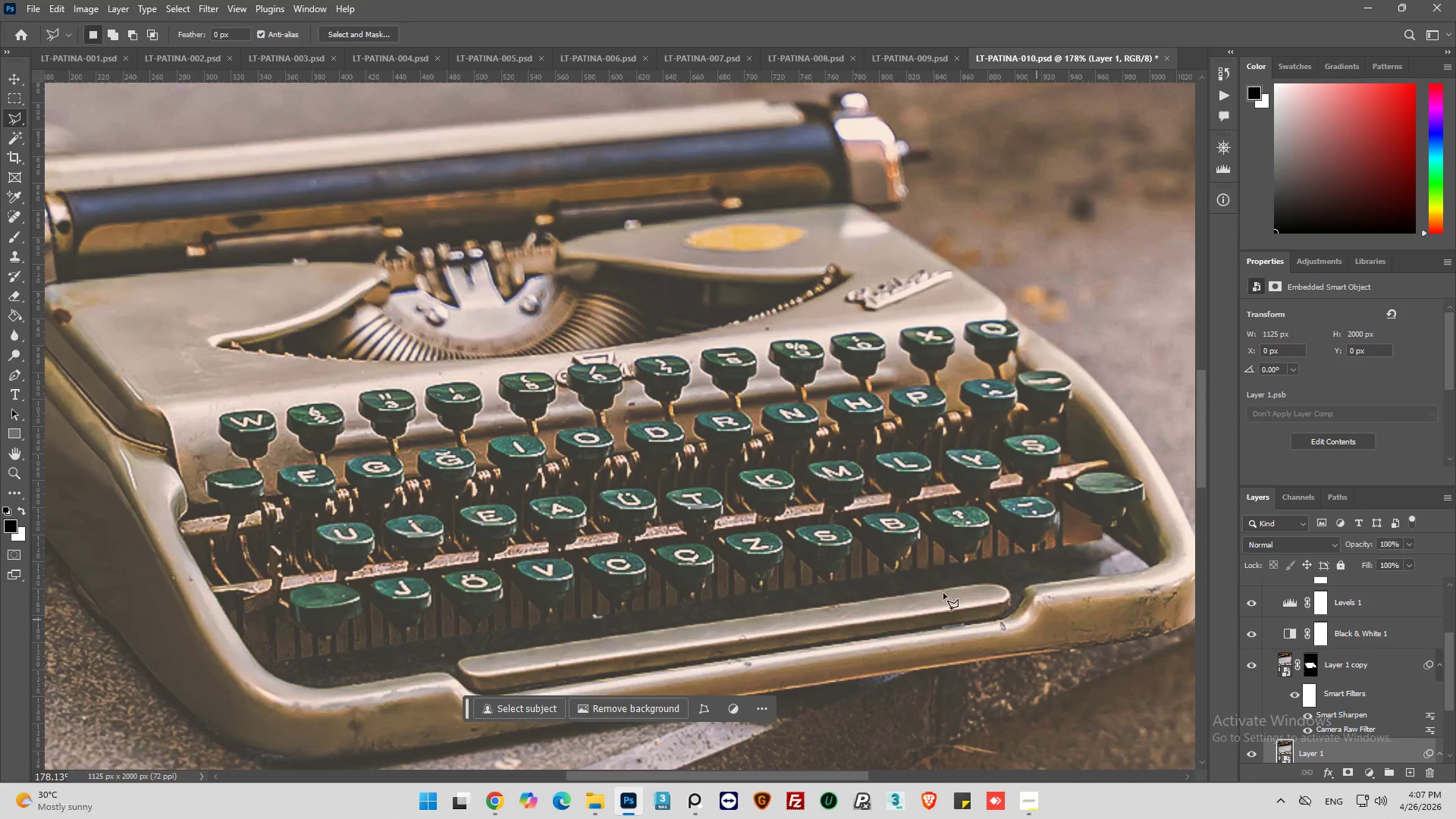 
key(Alt+AltLeft)
 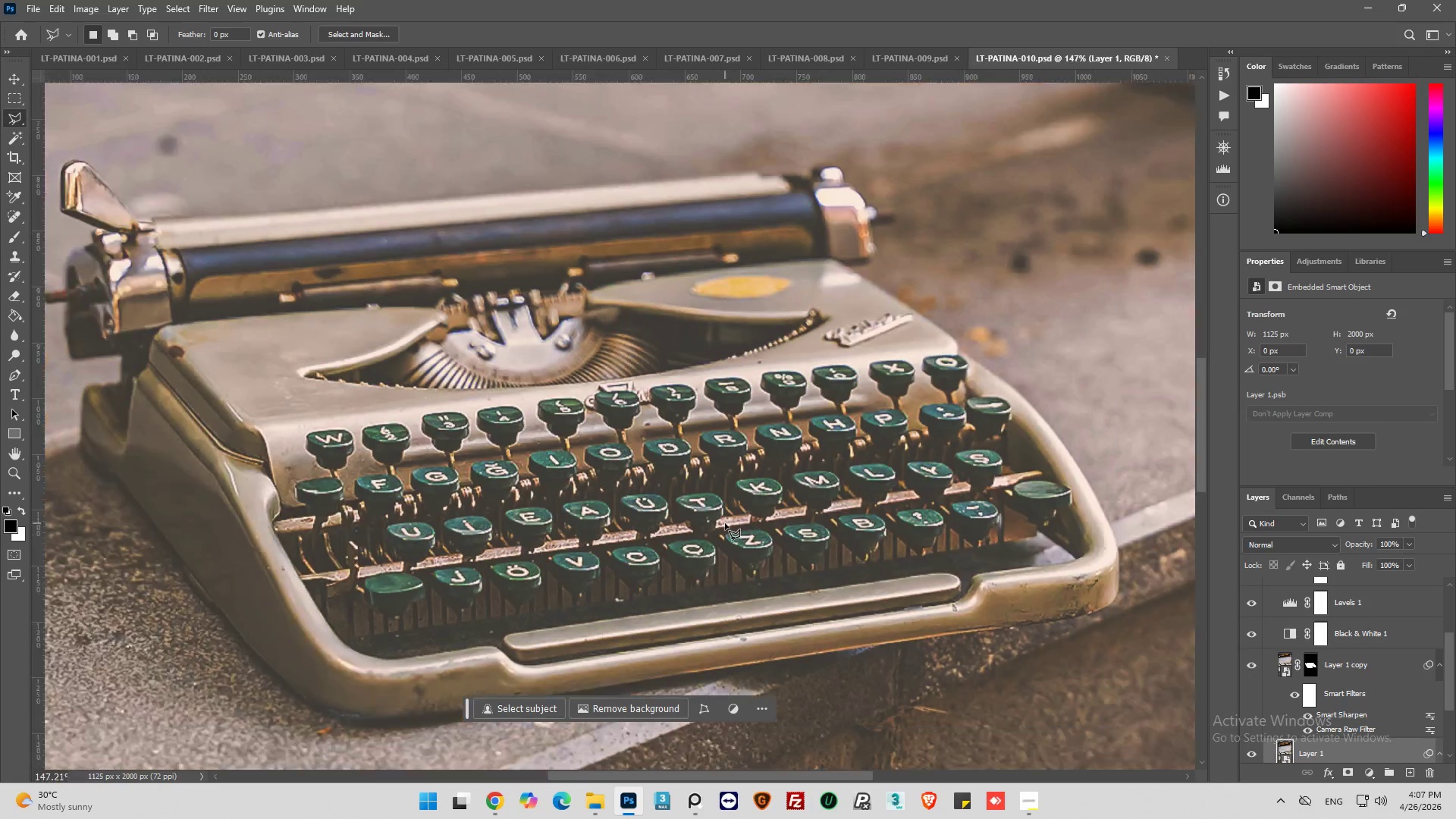 
hold_key(key=AltLeft, duration=0.31)
 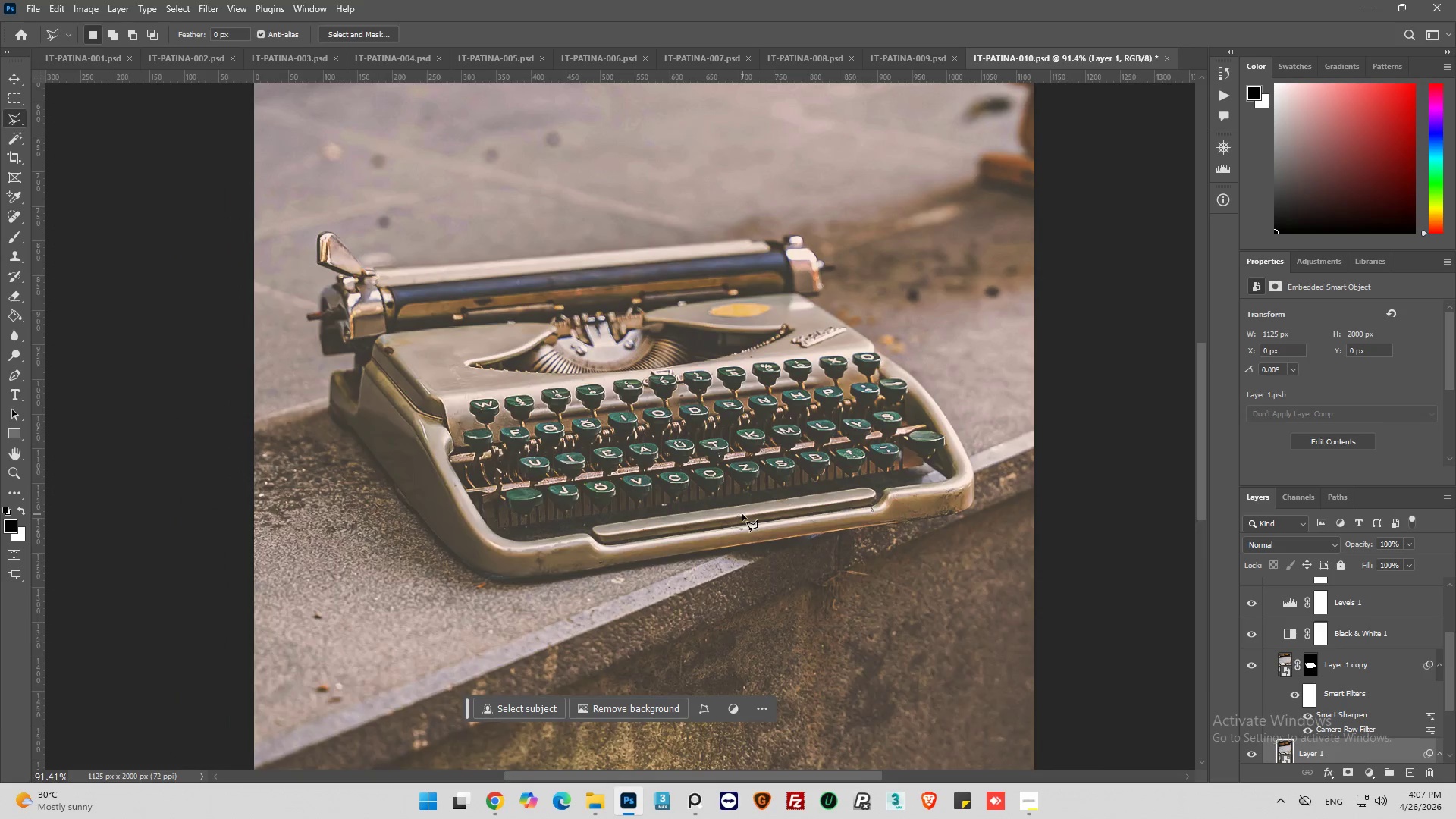 
key(Alt+AltLeft)
 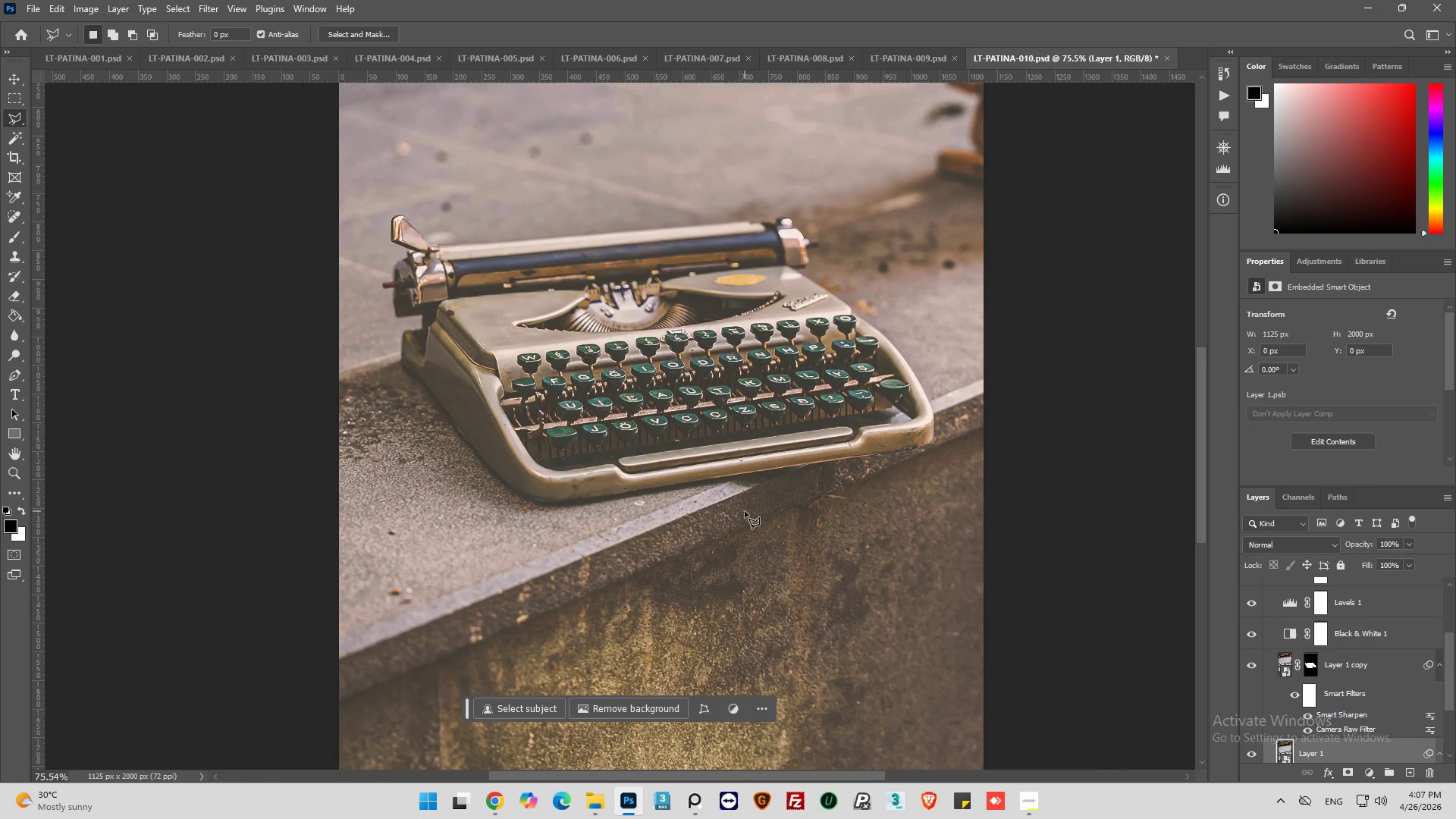 
hold_key(key=AltLeft, duration=0.38)
scroll: coordinate [745, 511], scroll_direction: down, amount: 23.0
 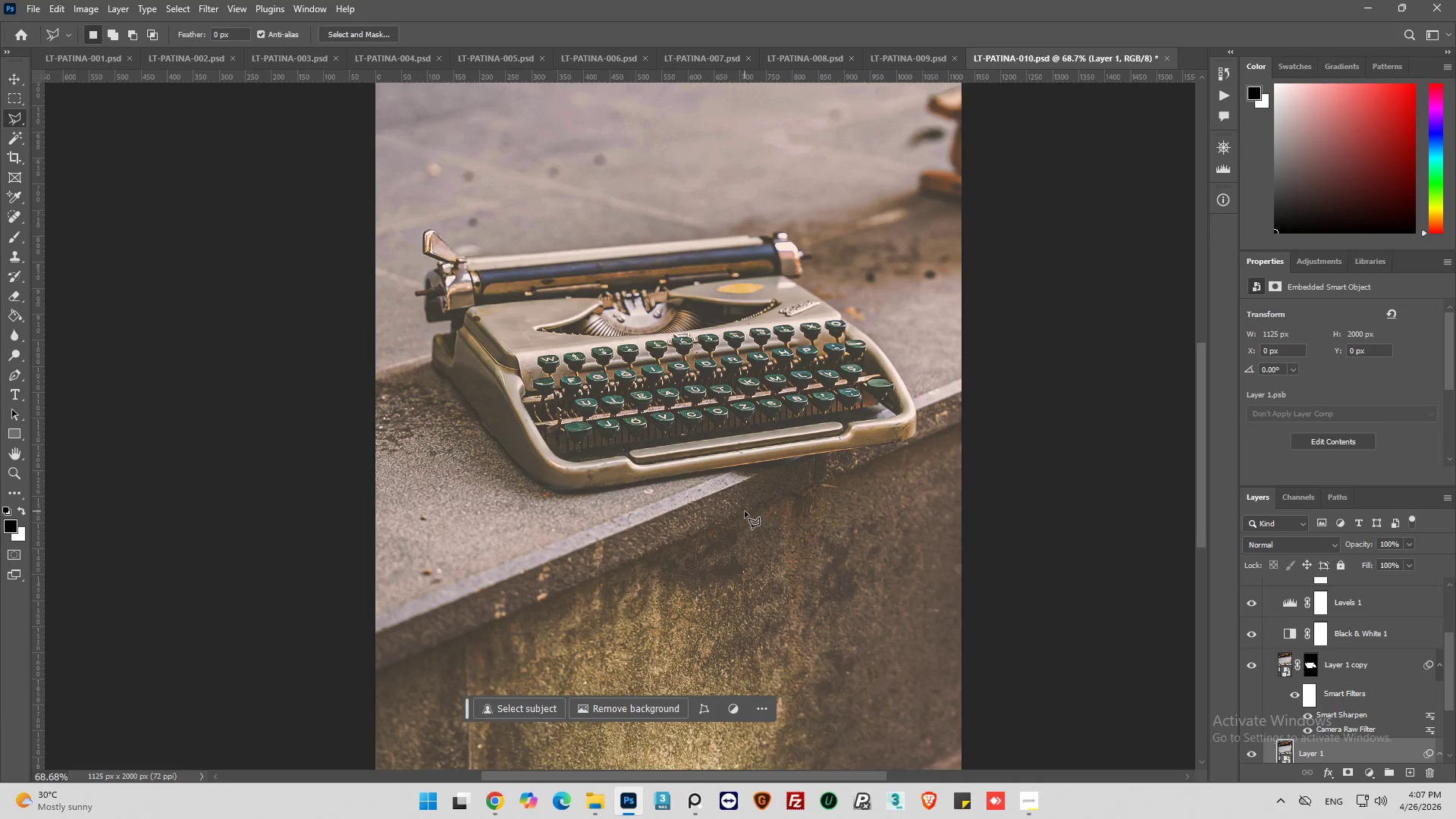 
key(Alt+AltLeft)
 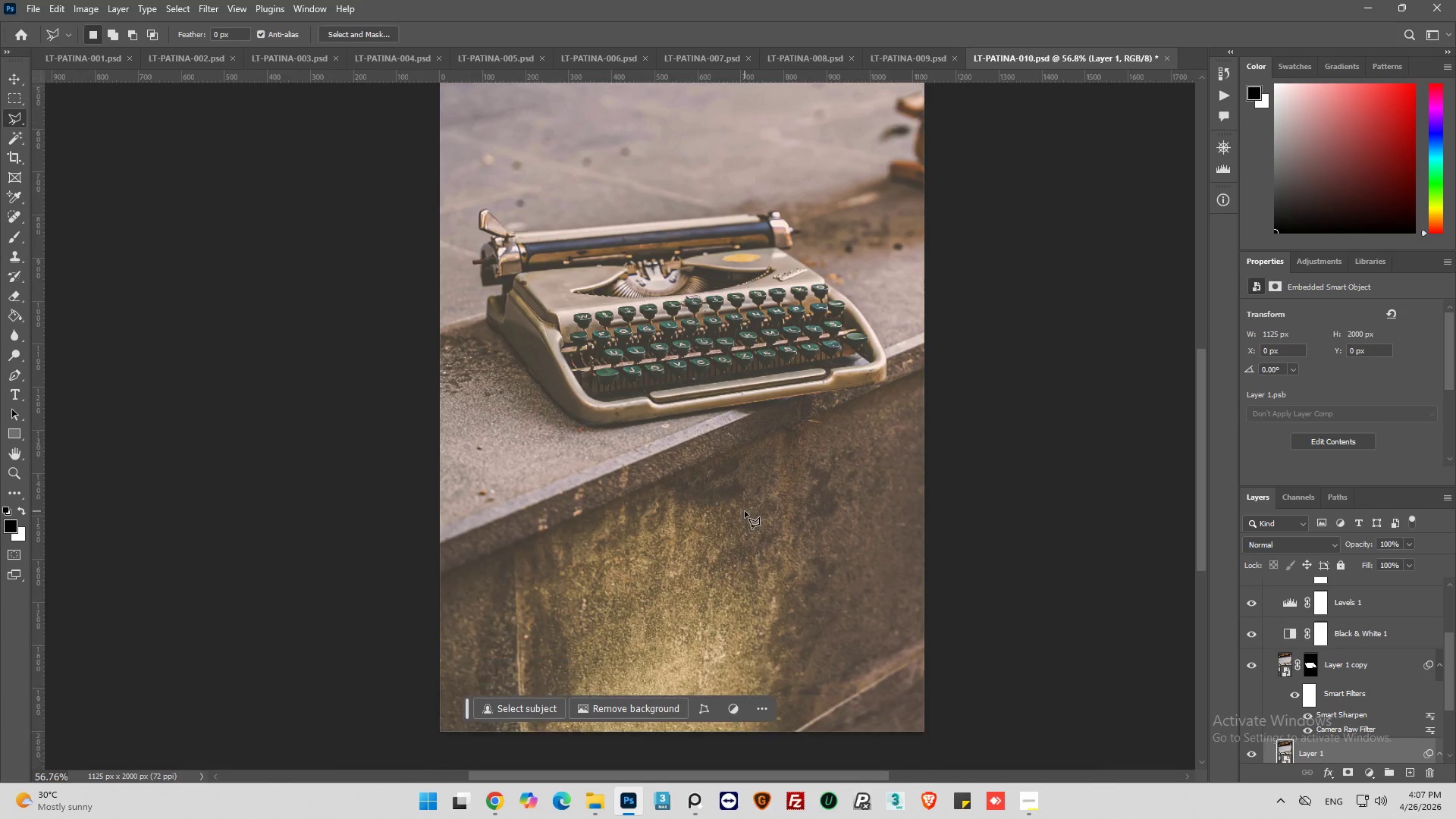 
key(Alt+AltLeft)
 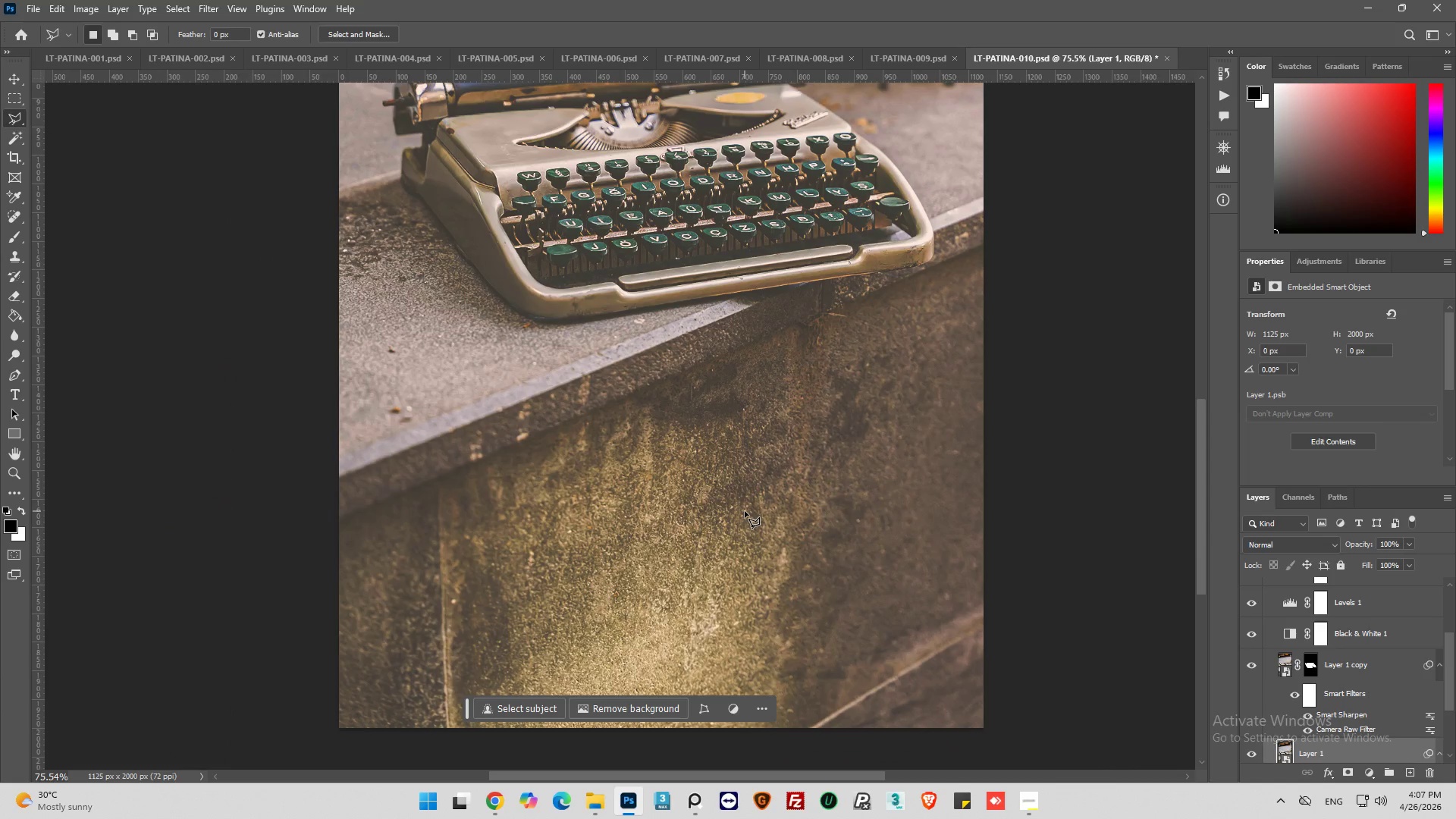 
hold_key(key=AltLeft, duration=0.31)
scroll: coordinate [830, 519], scroll_direction: down, amount: 5.0
 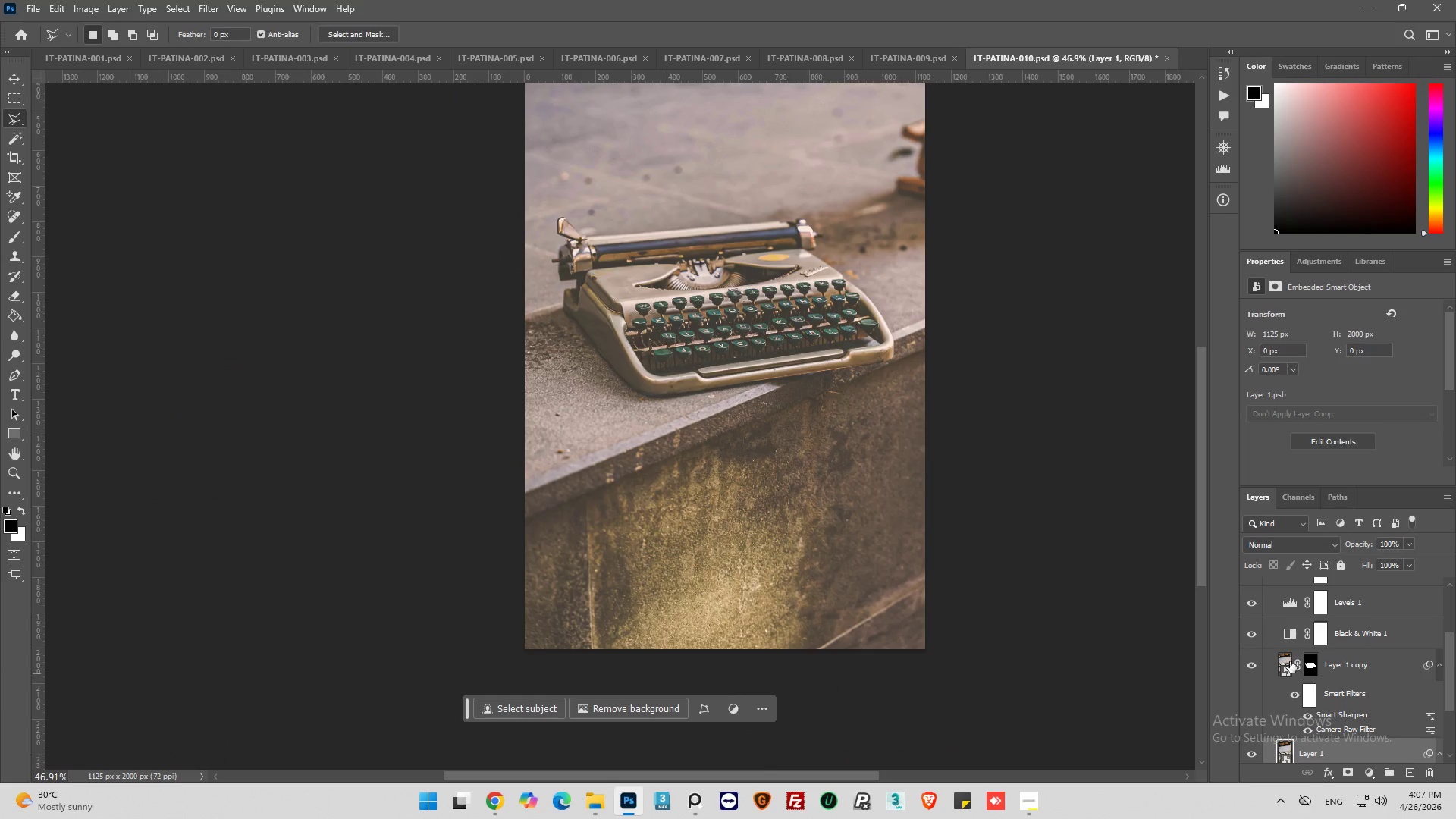 
left_click([1288, 661])
 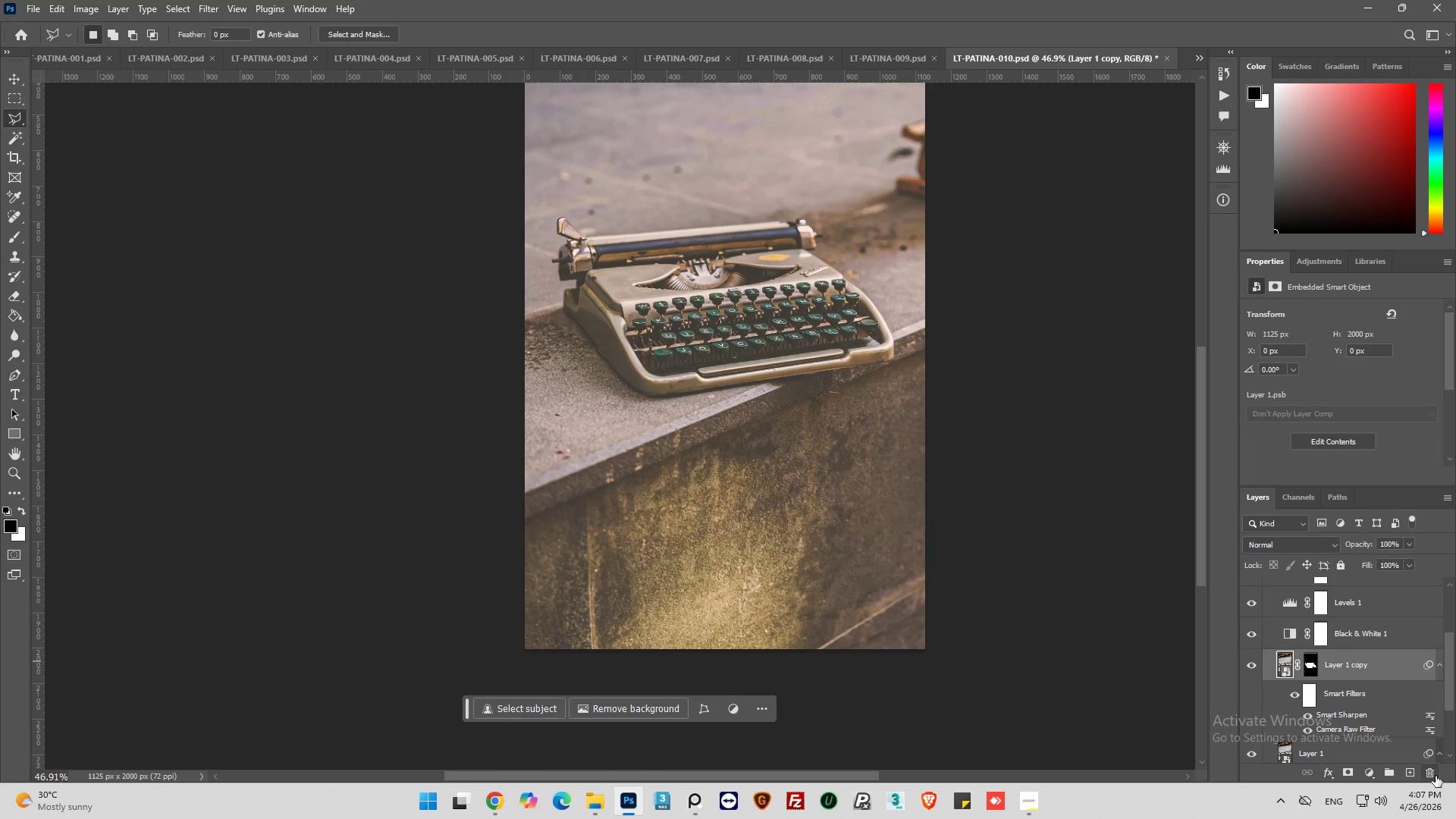 
left_click([1432, 768])
 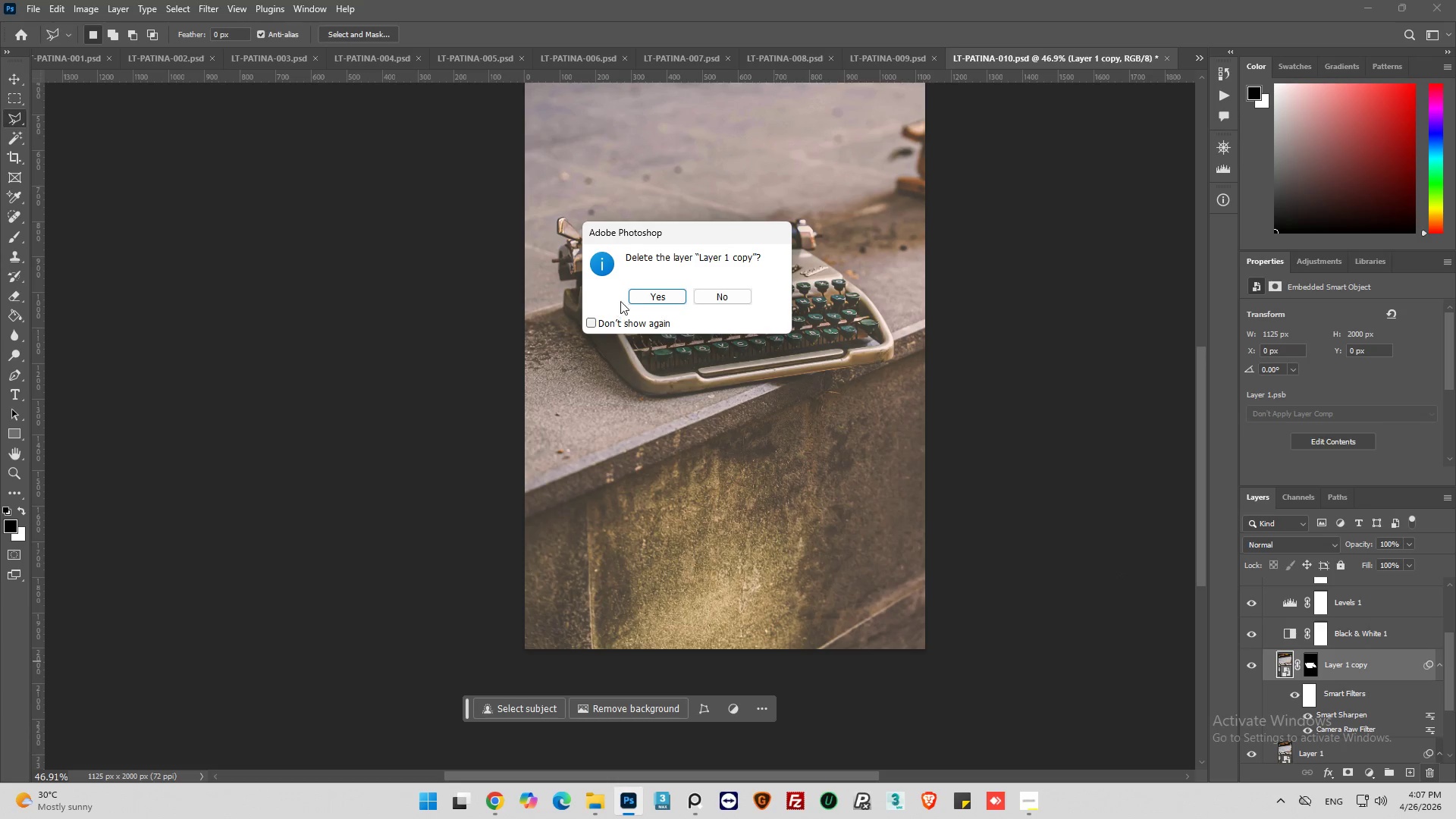 
left_click([647, 297])
 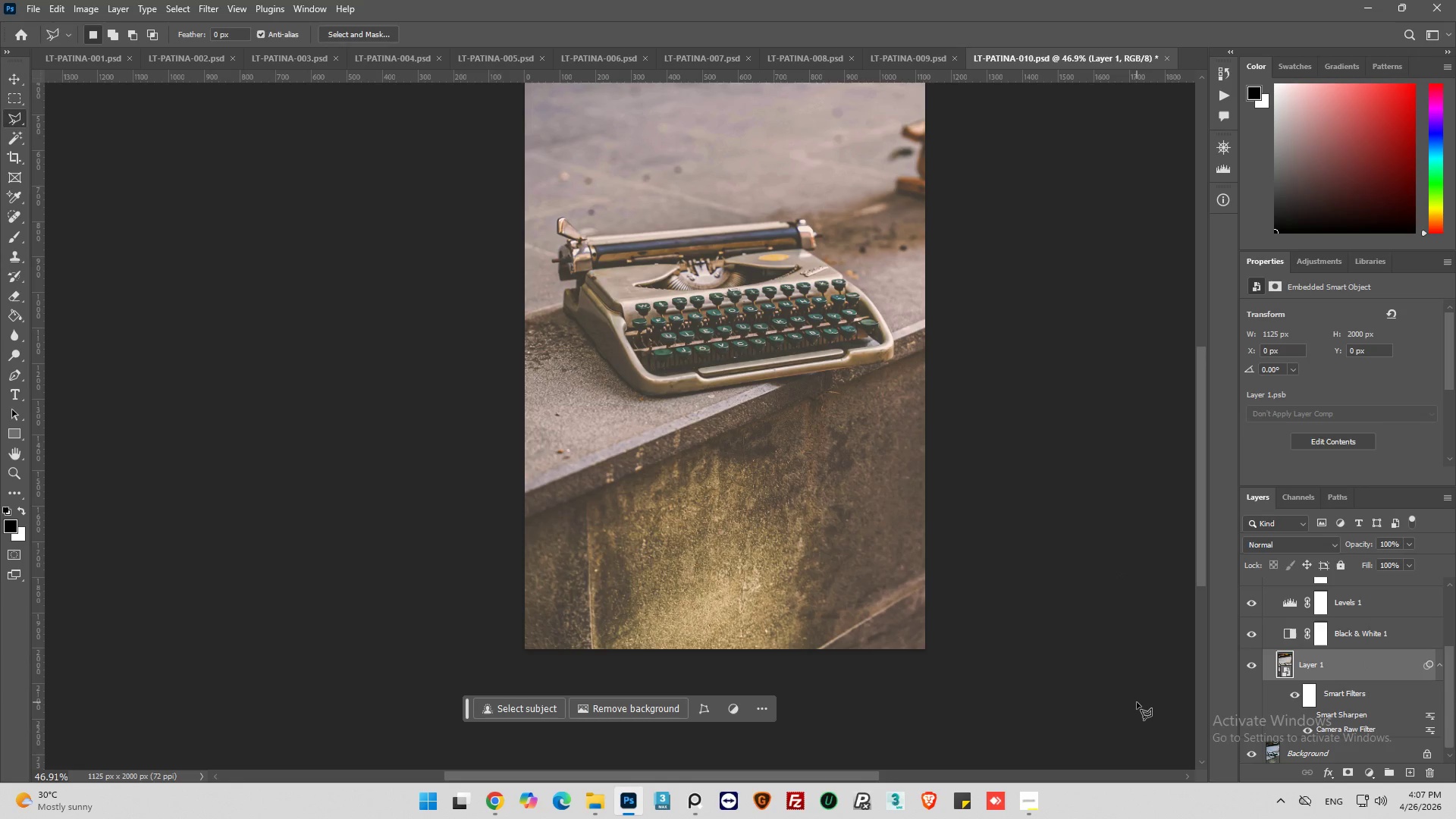 
key(Control+Z)
 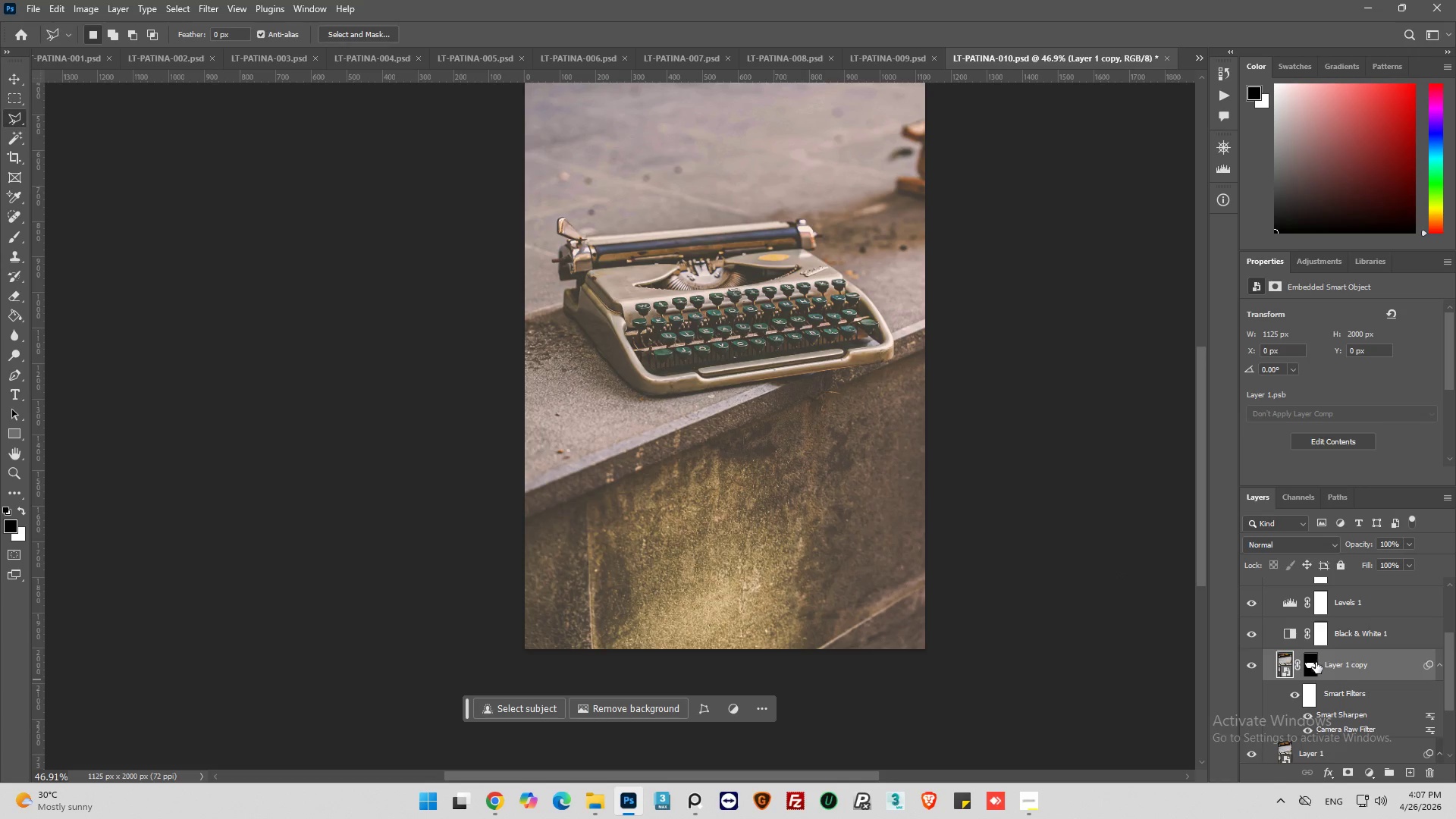 
hold_key(key=ControlLeft, duration=0.44)
left_click([1310, 668])
 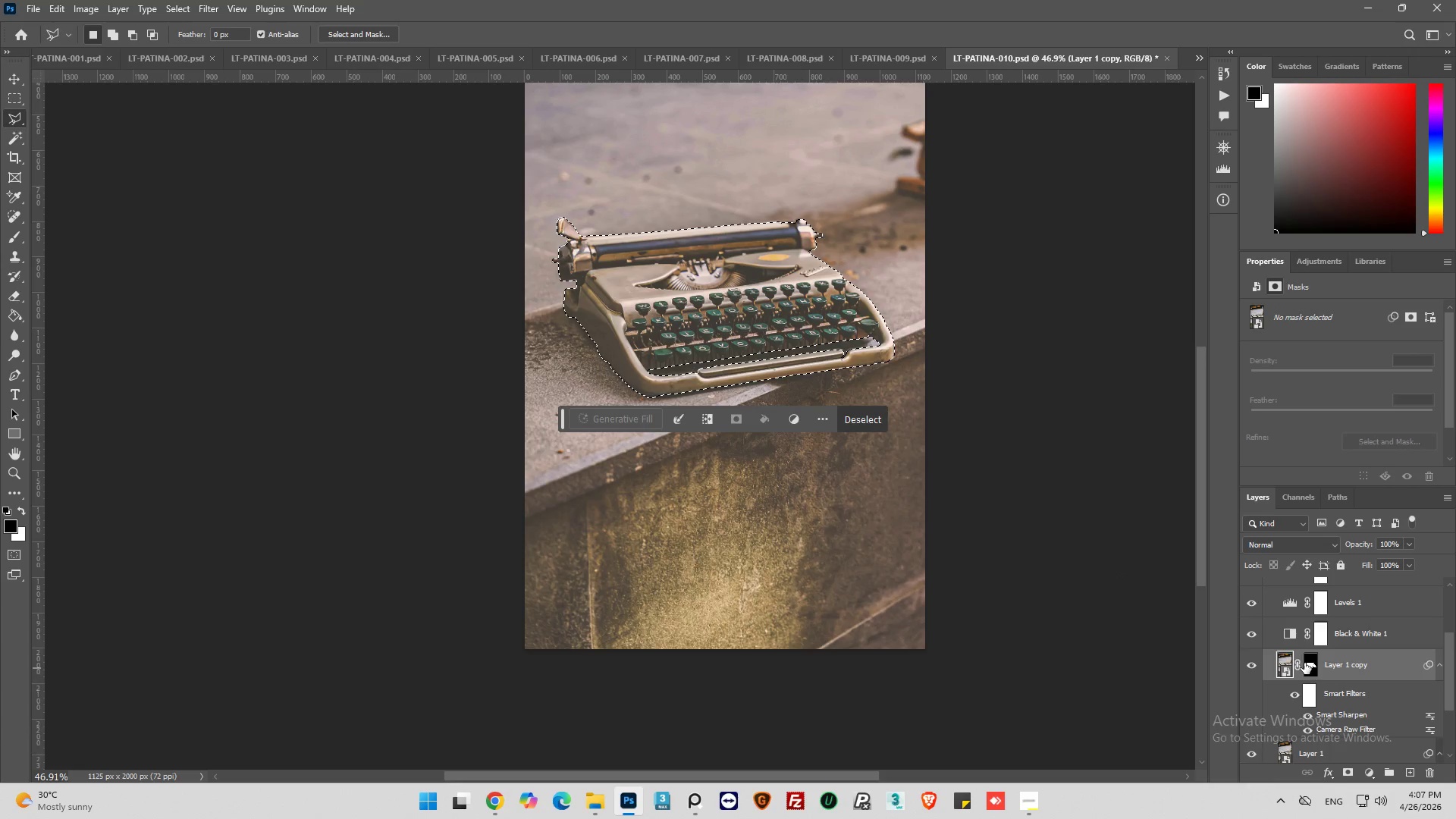 
scroll: coordinate [1293, 649], scroll_direction: up, amount: 11.0
 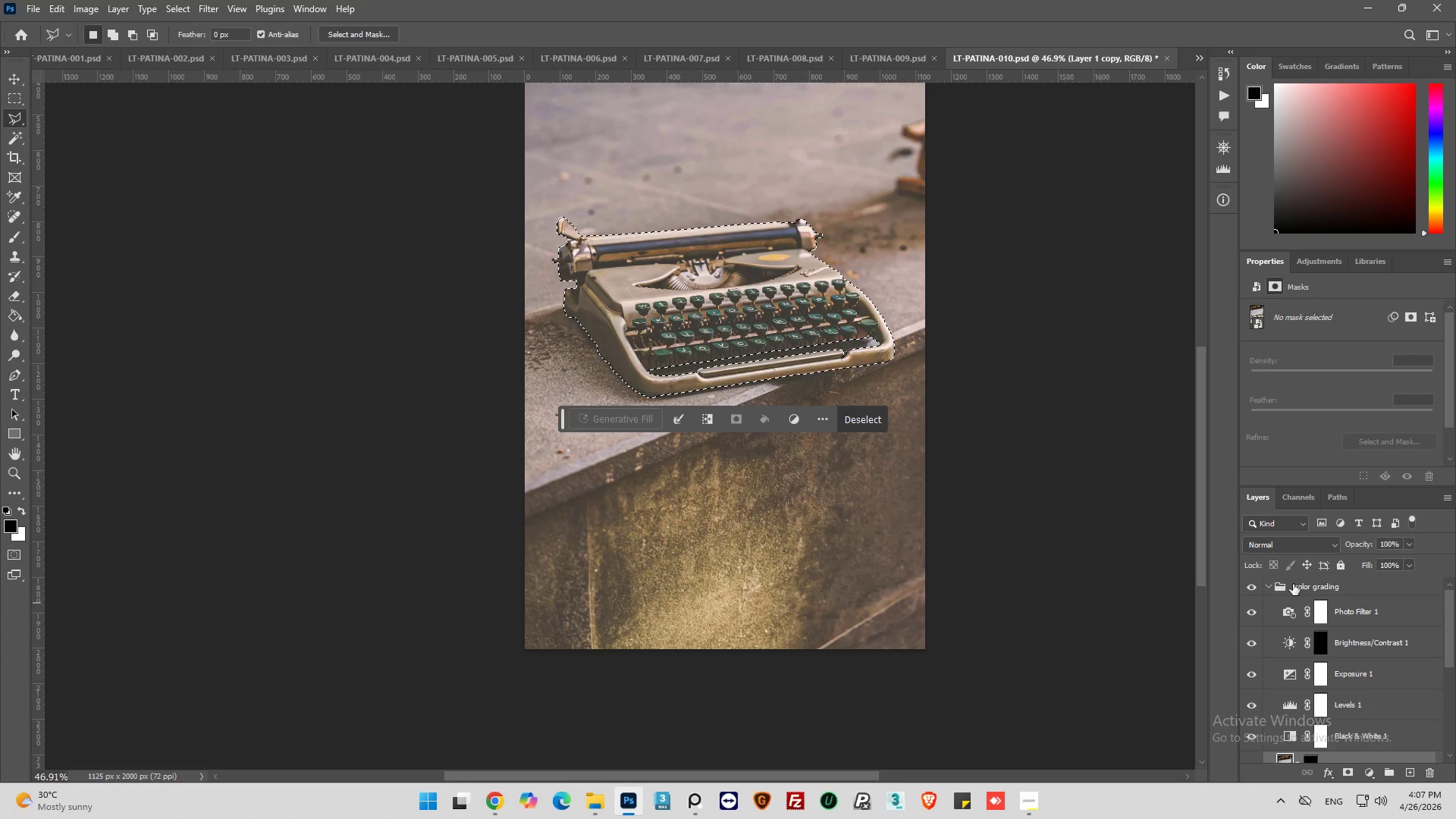 
left_click([1293, 582])
 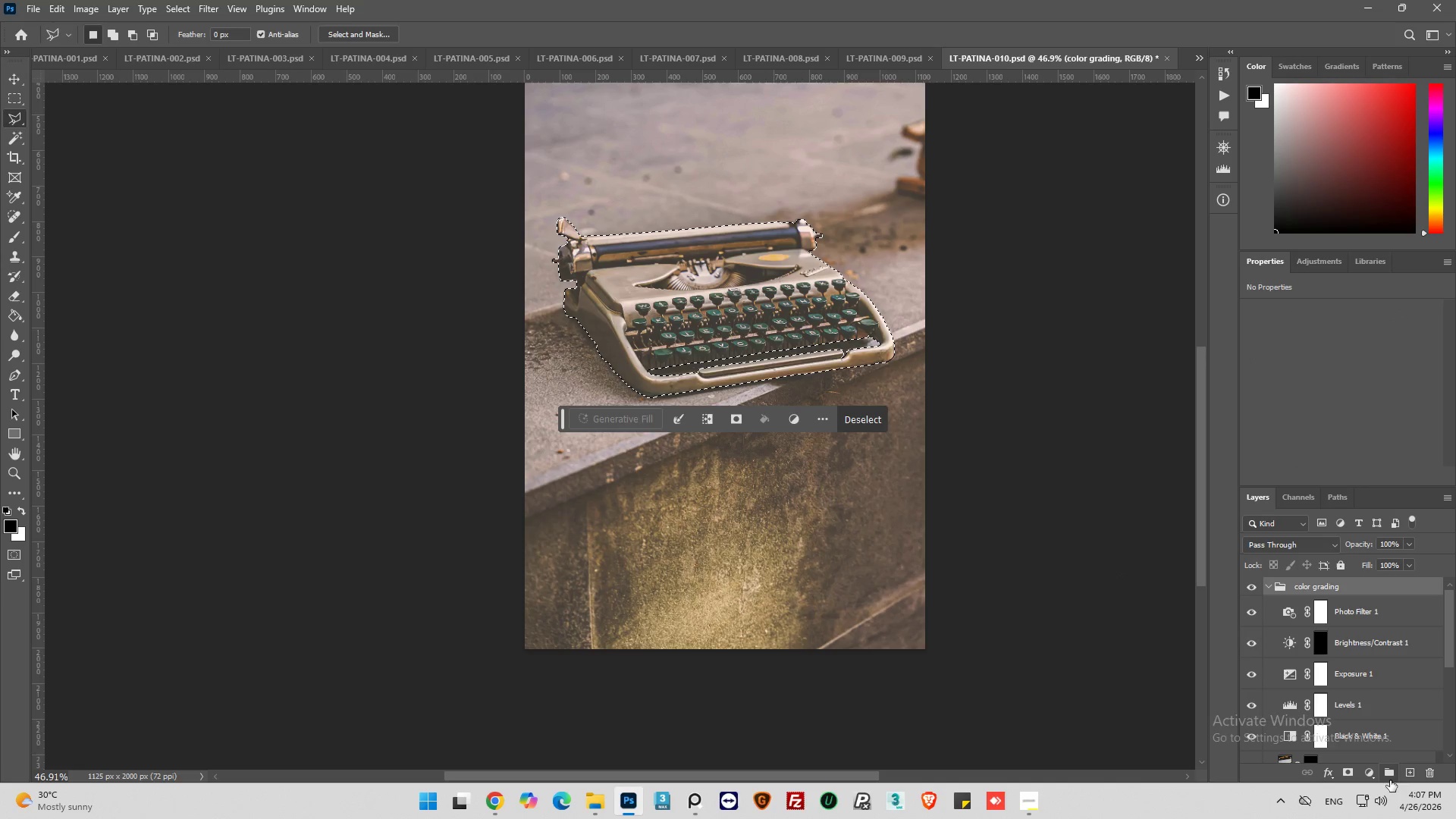 
left_click([1409, 771])
 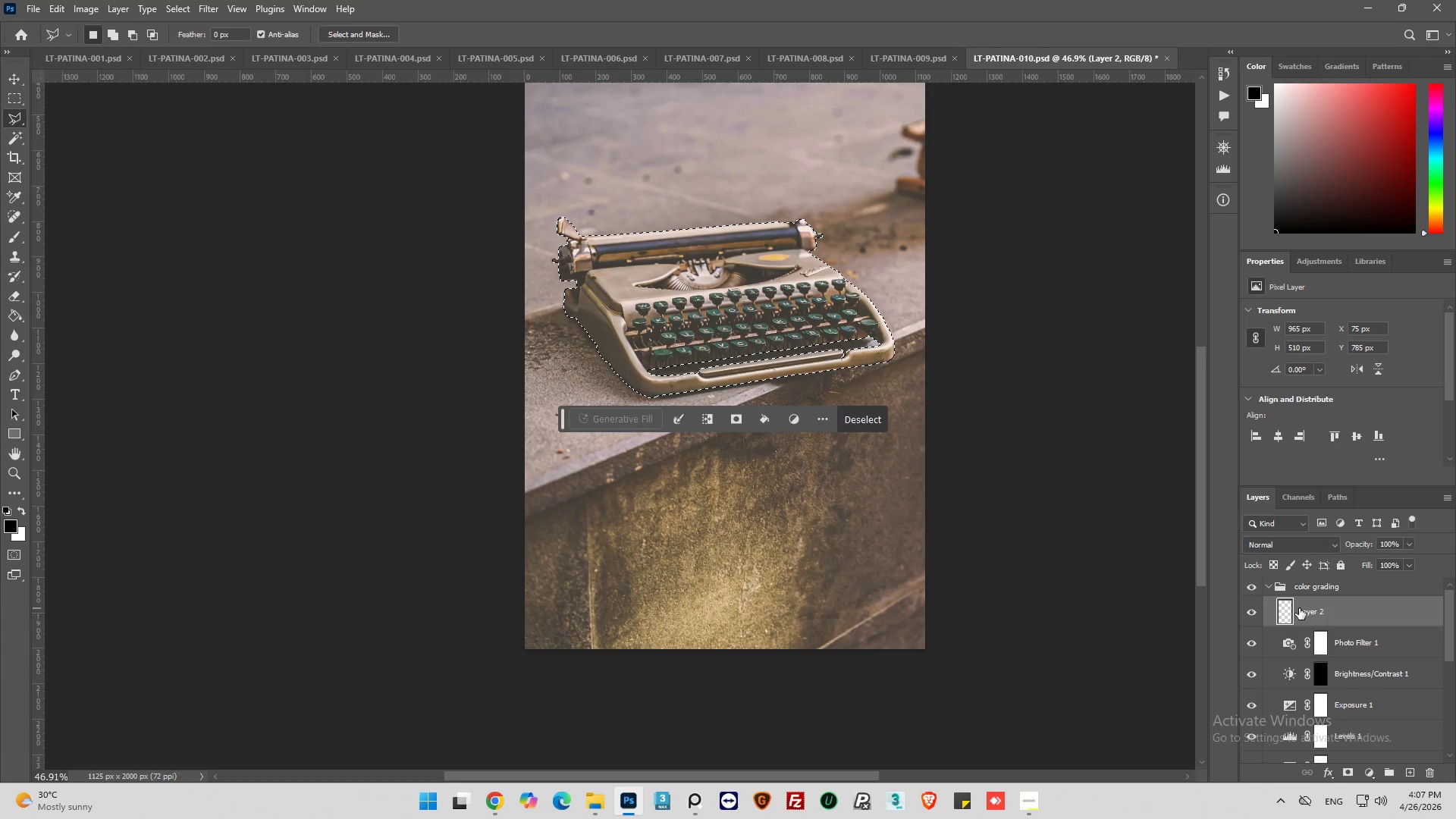 
left_click_drag(start_coordinate=[1294, 617], to_coordinate=[1291, 576])
 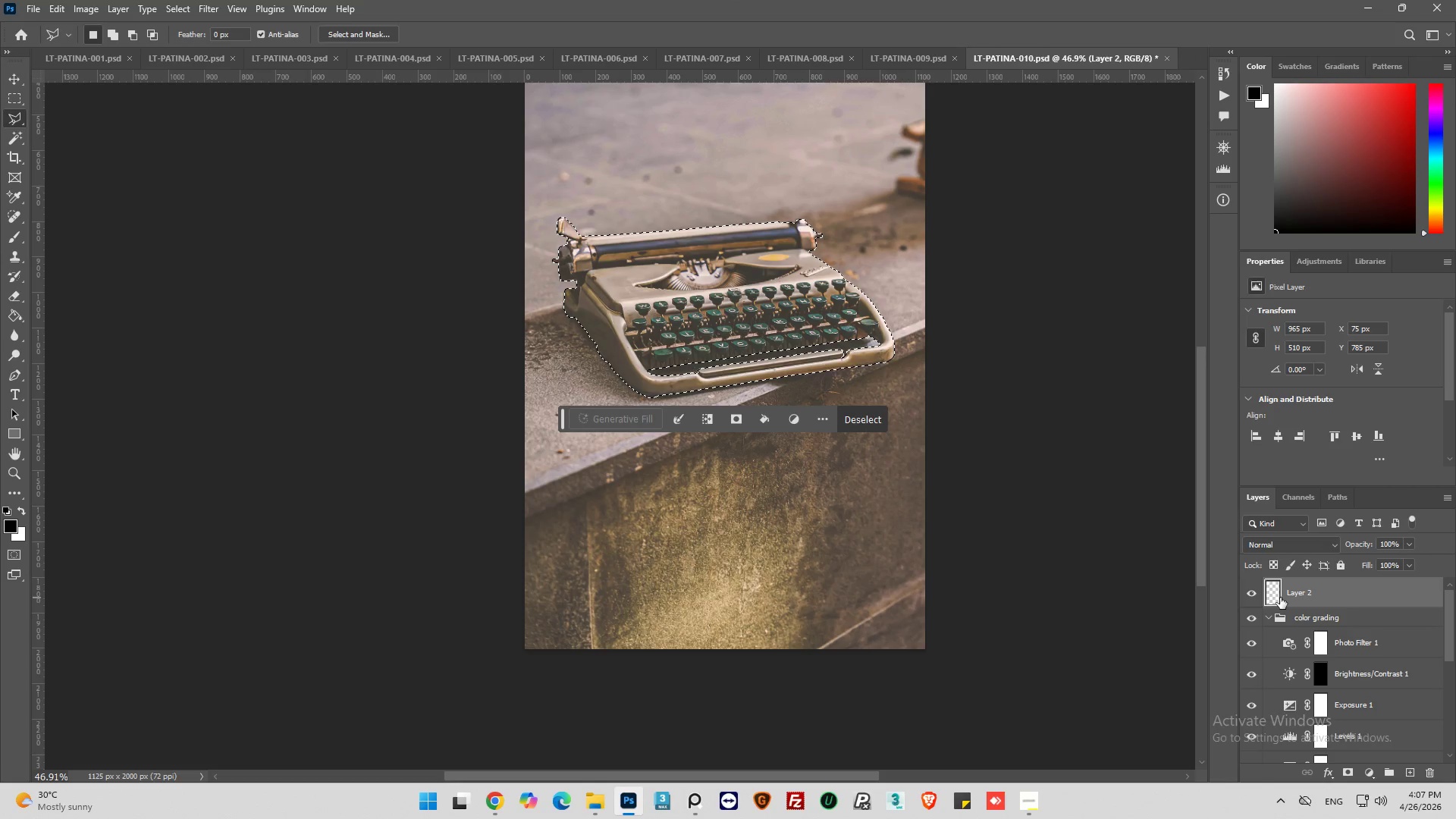 
key(Control+ControlLeft)
 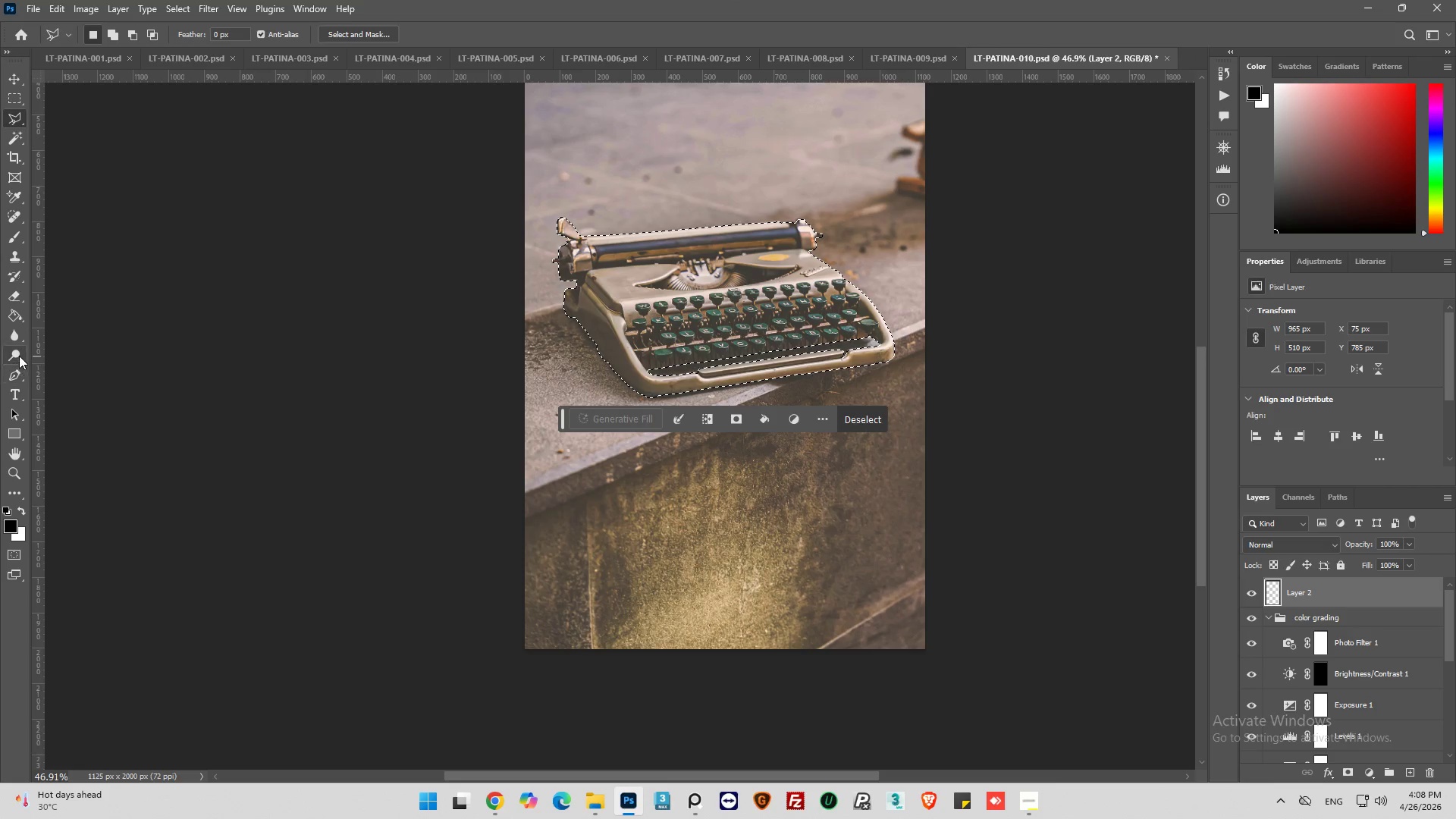 
left_click([11, 245])
 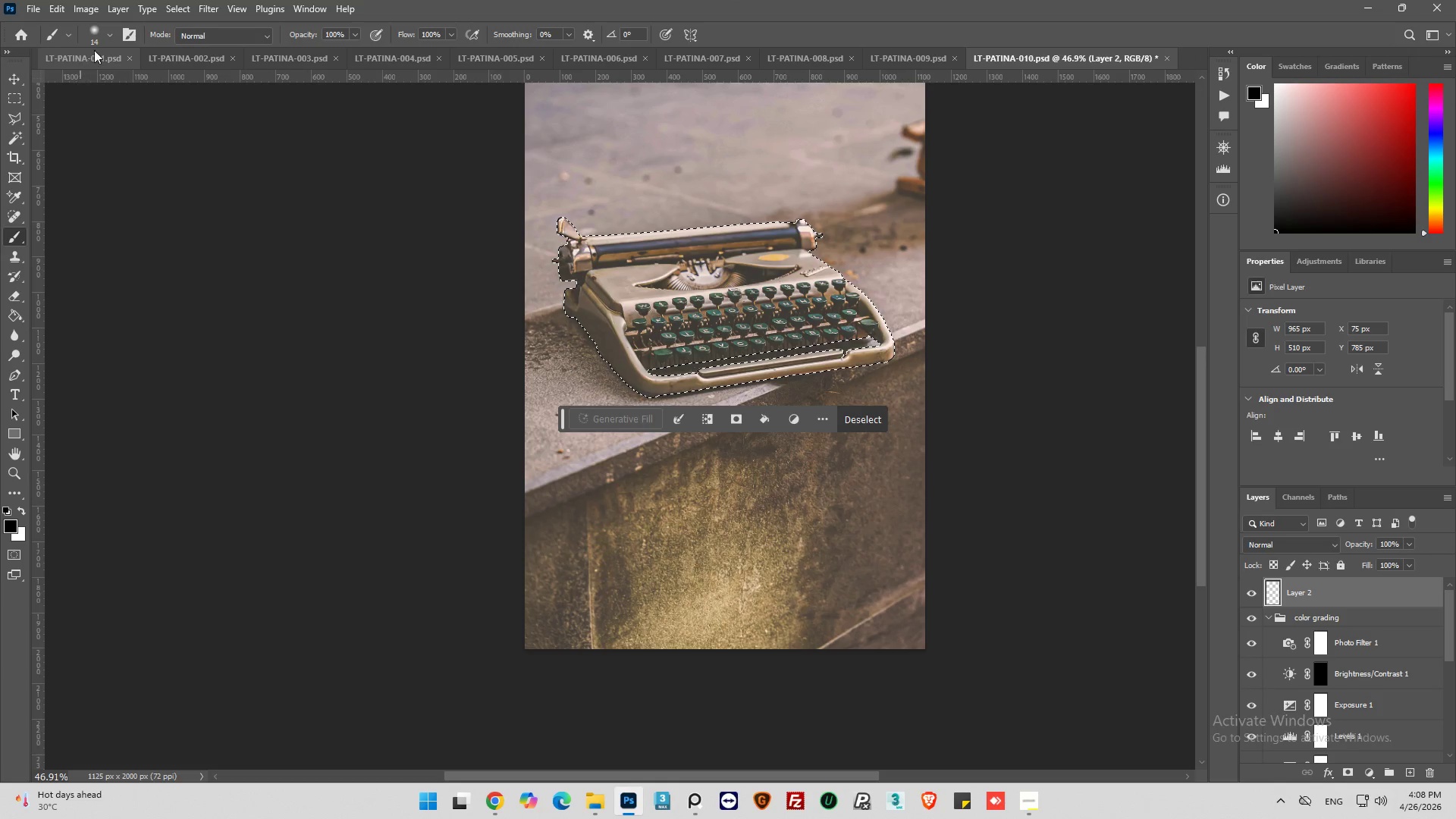 
left_click([105, 34])
 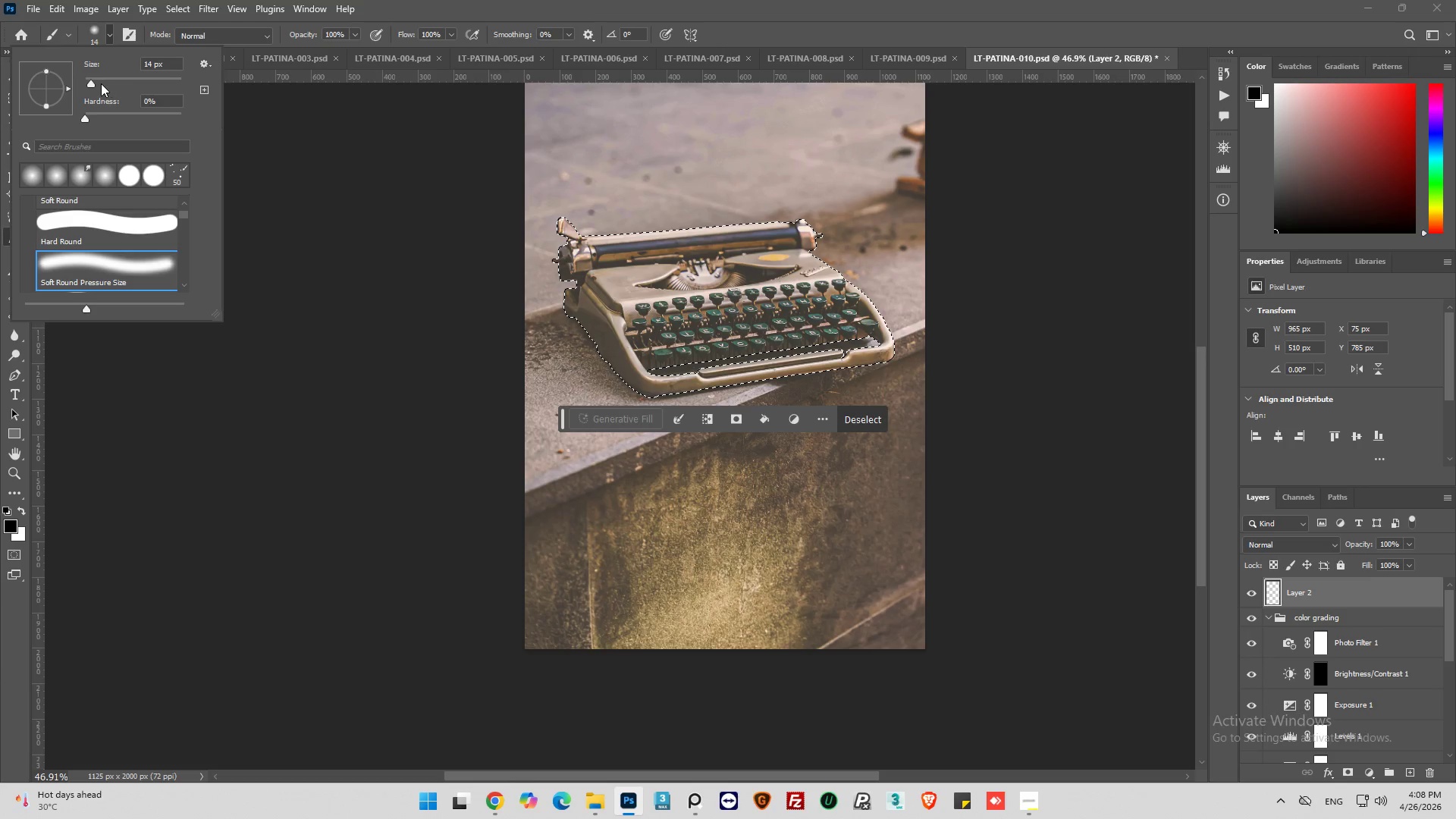 
left_click_drag(start_coordinate=[99, 83], to_coordinate=[148, 86])
 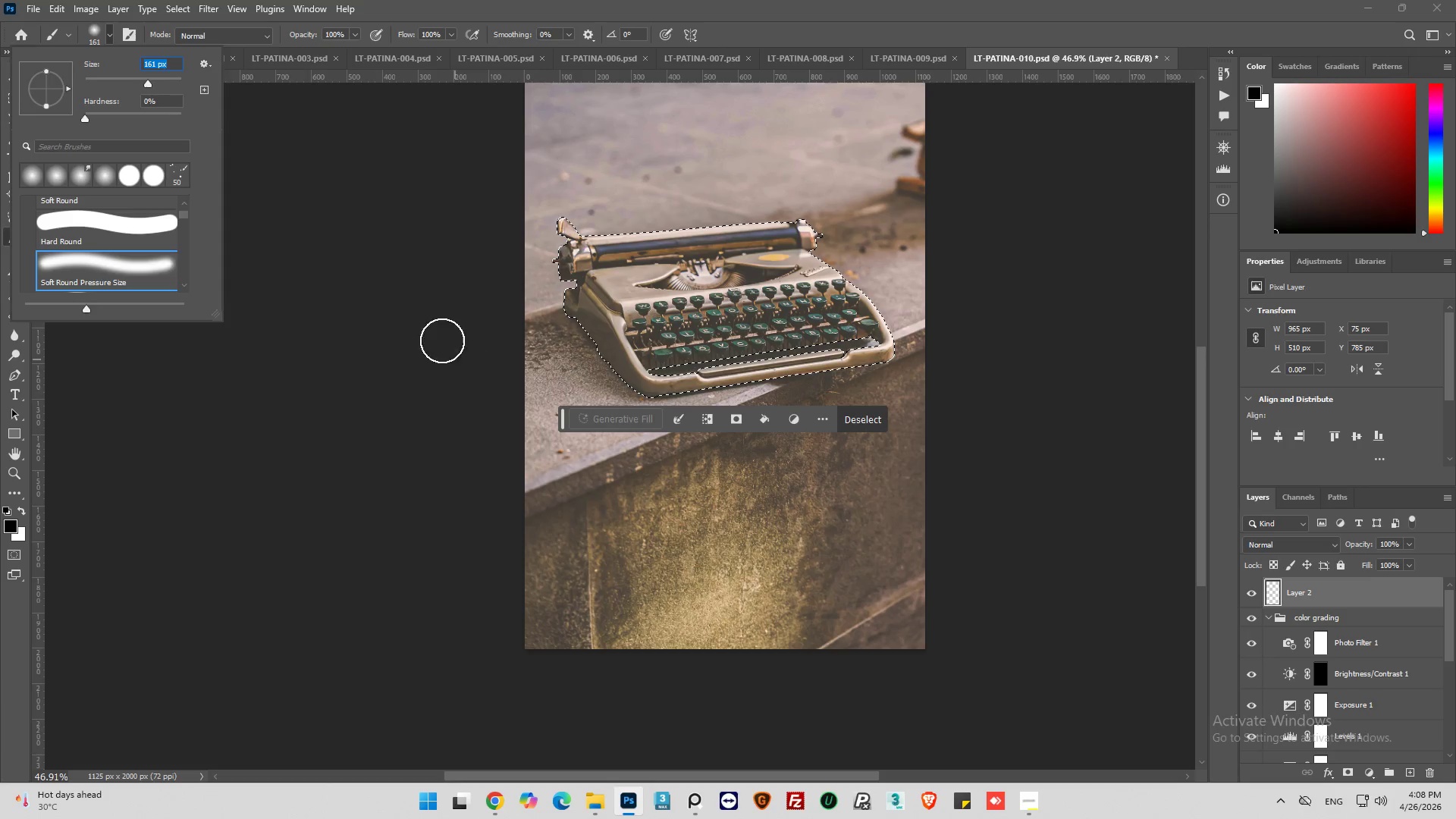 
left_click_drag(start_coordinate=[438, 322], to_coordinate=[770, 221])
 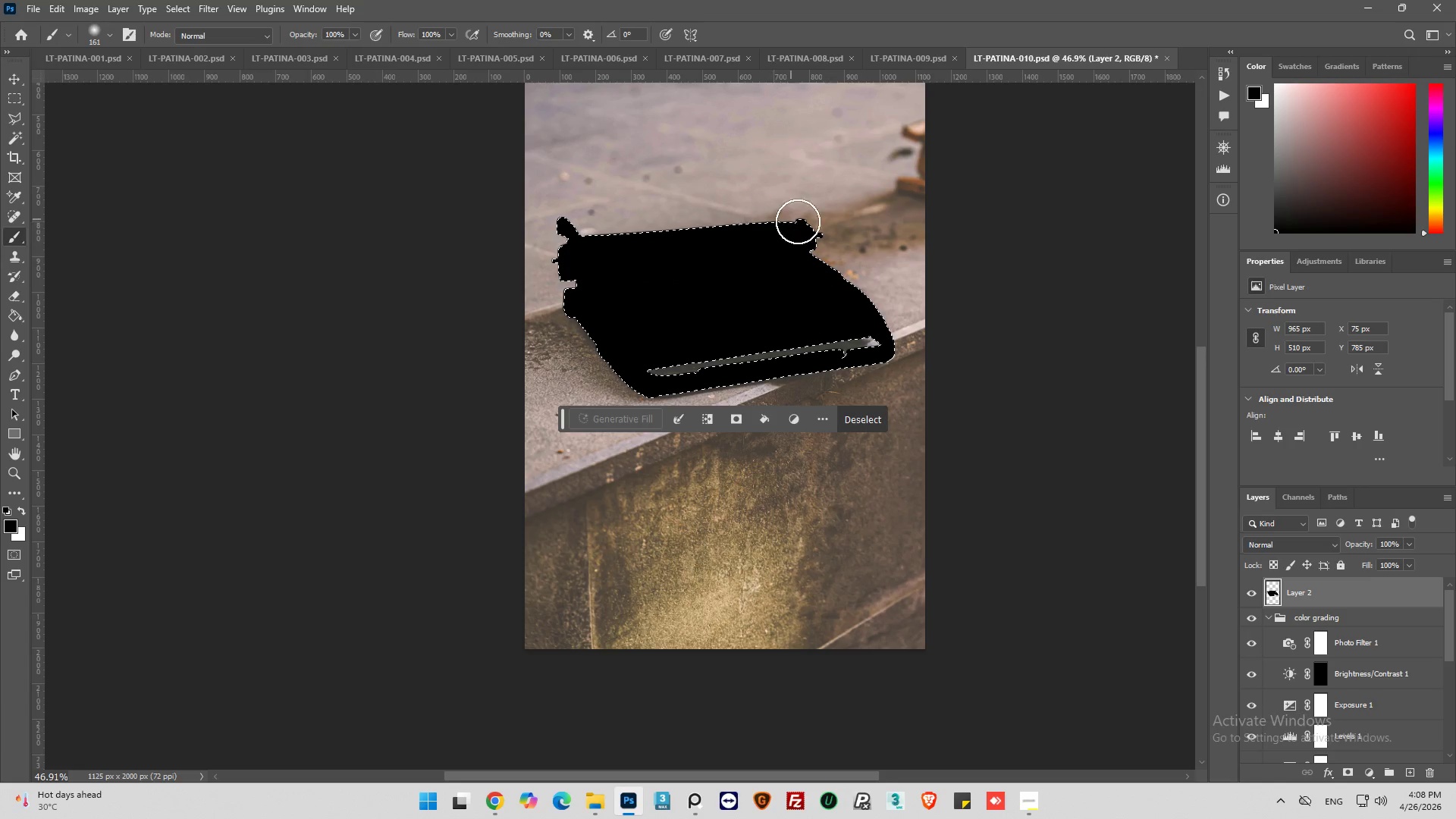 
left_click_drag(start_coordinate=[795, 219], to_coordinate=[912, 477])
 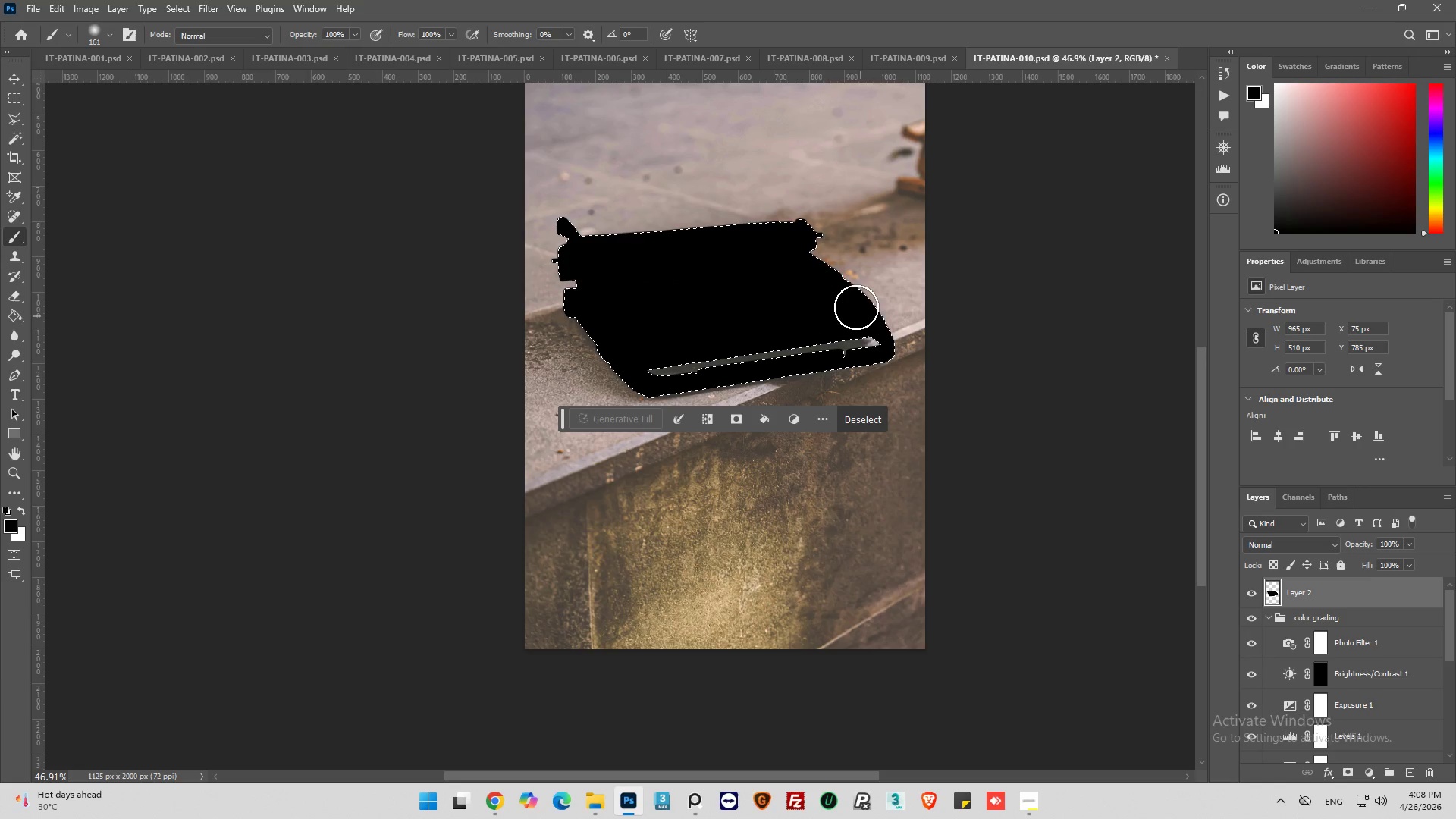 
left_click_drag(start_coordinate=[855, 306], to_coordinate=[921, 431])
 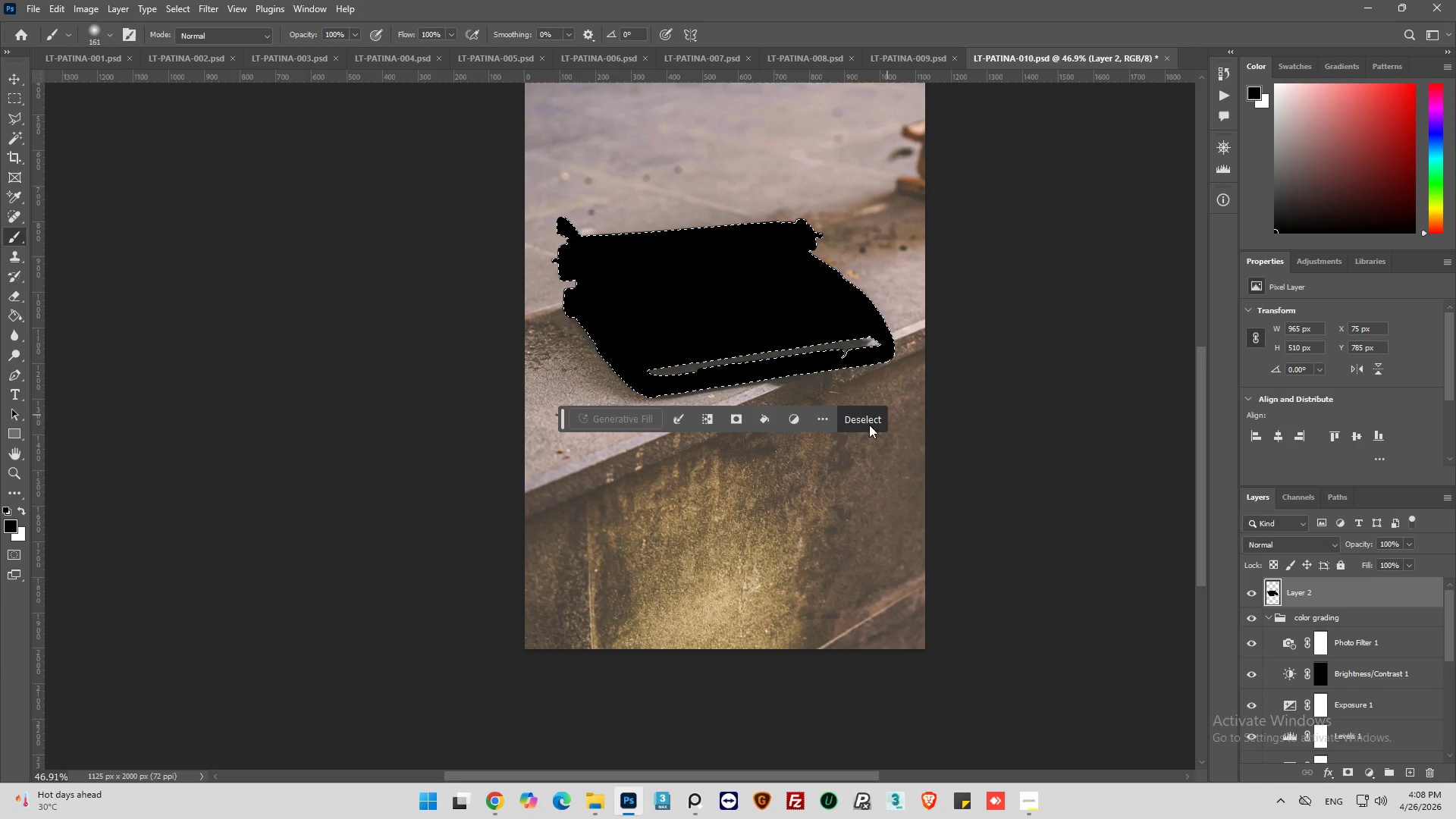 
left_click([868, 419])
 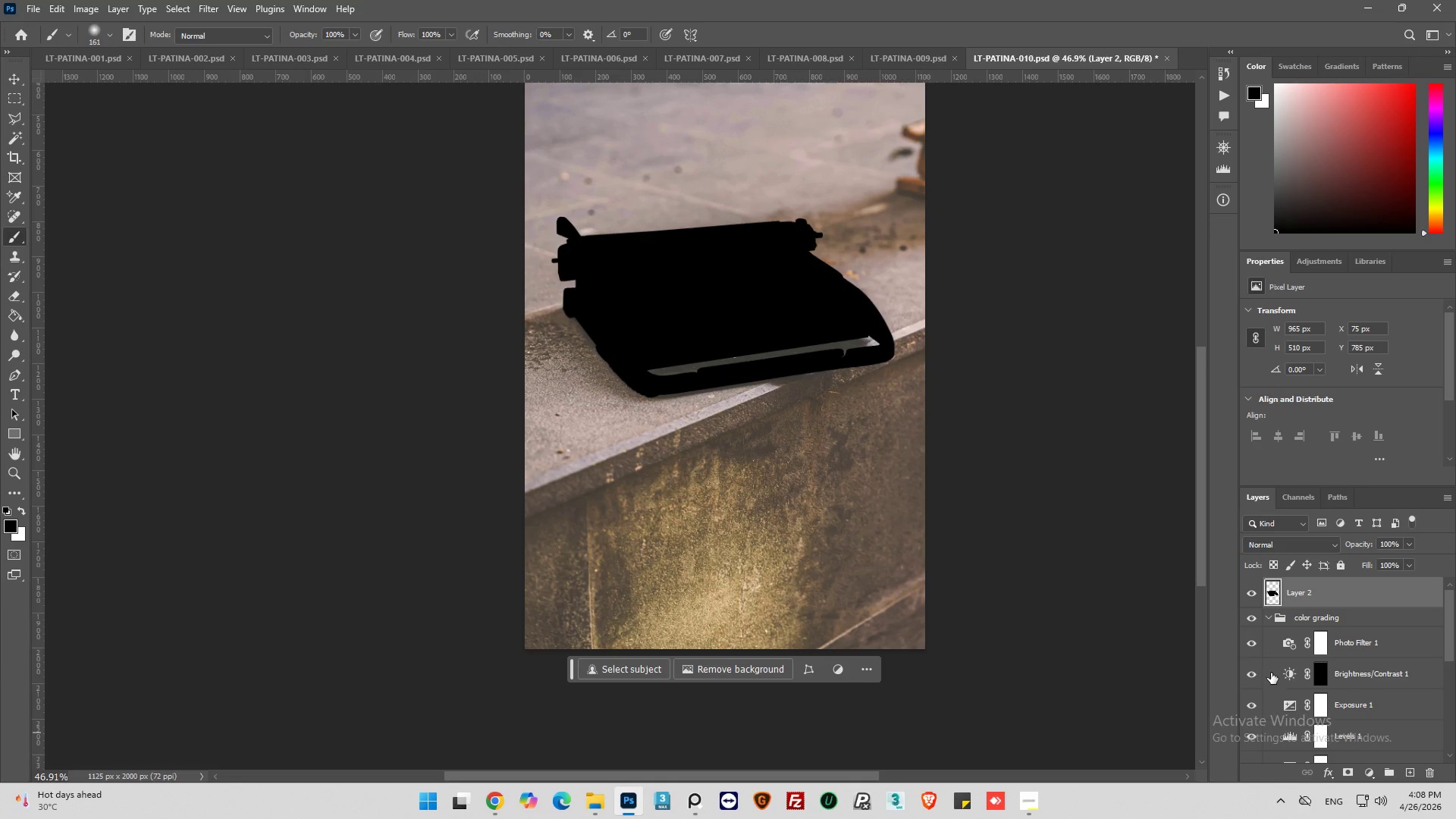 
left_click([1250, 592])
 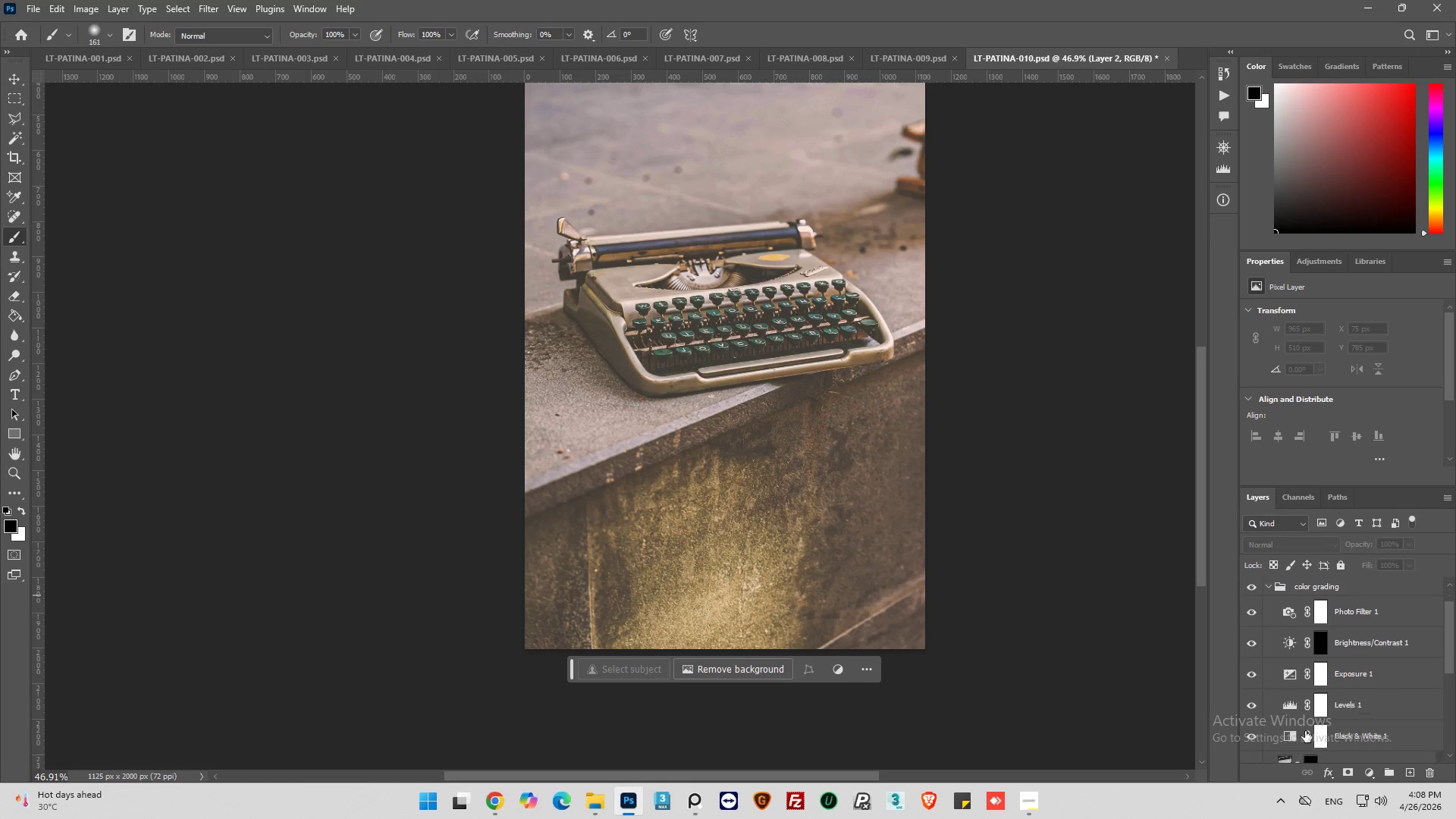 
scroll: coordinate [1304, 731], scroll_direction: down, amount: 7.0
 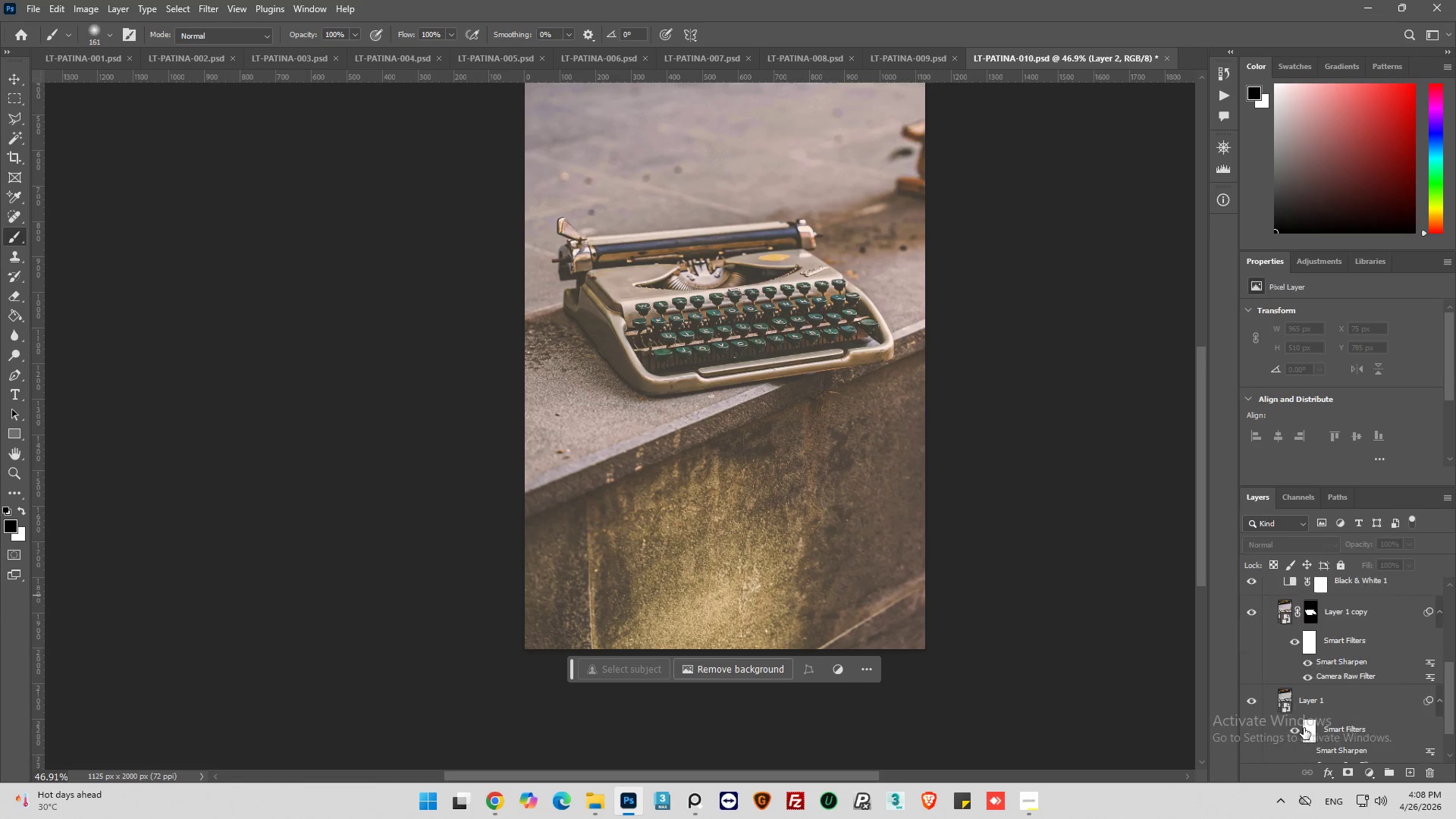 
scroll: coordinate [1304, 728], scroll_direction: up, amount: 2.0
 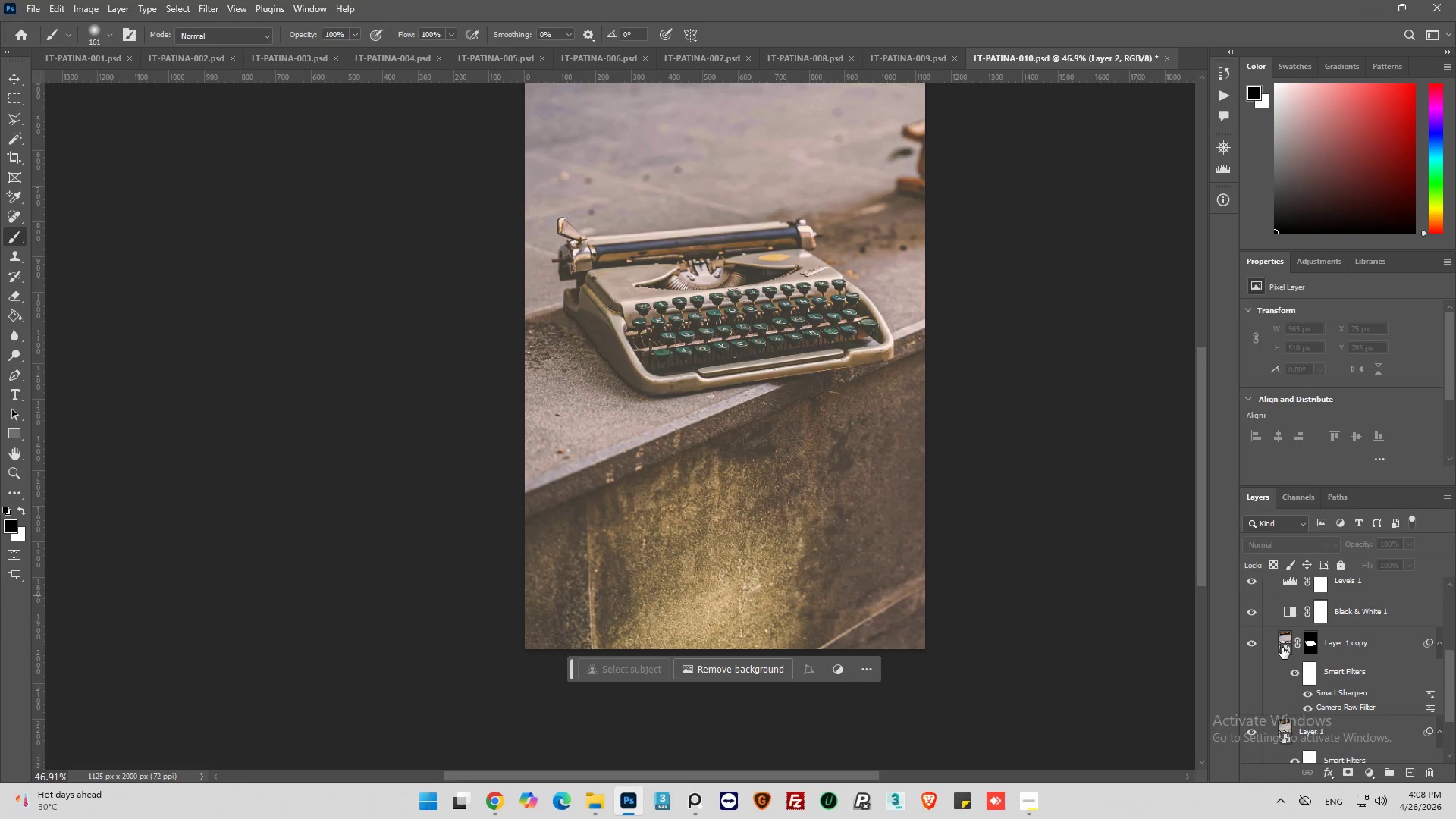 
left_click([1284, 646])
 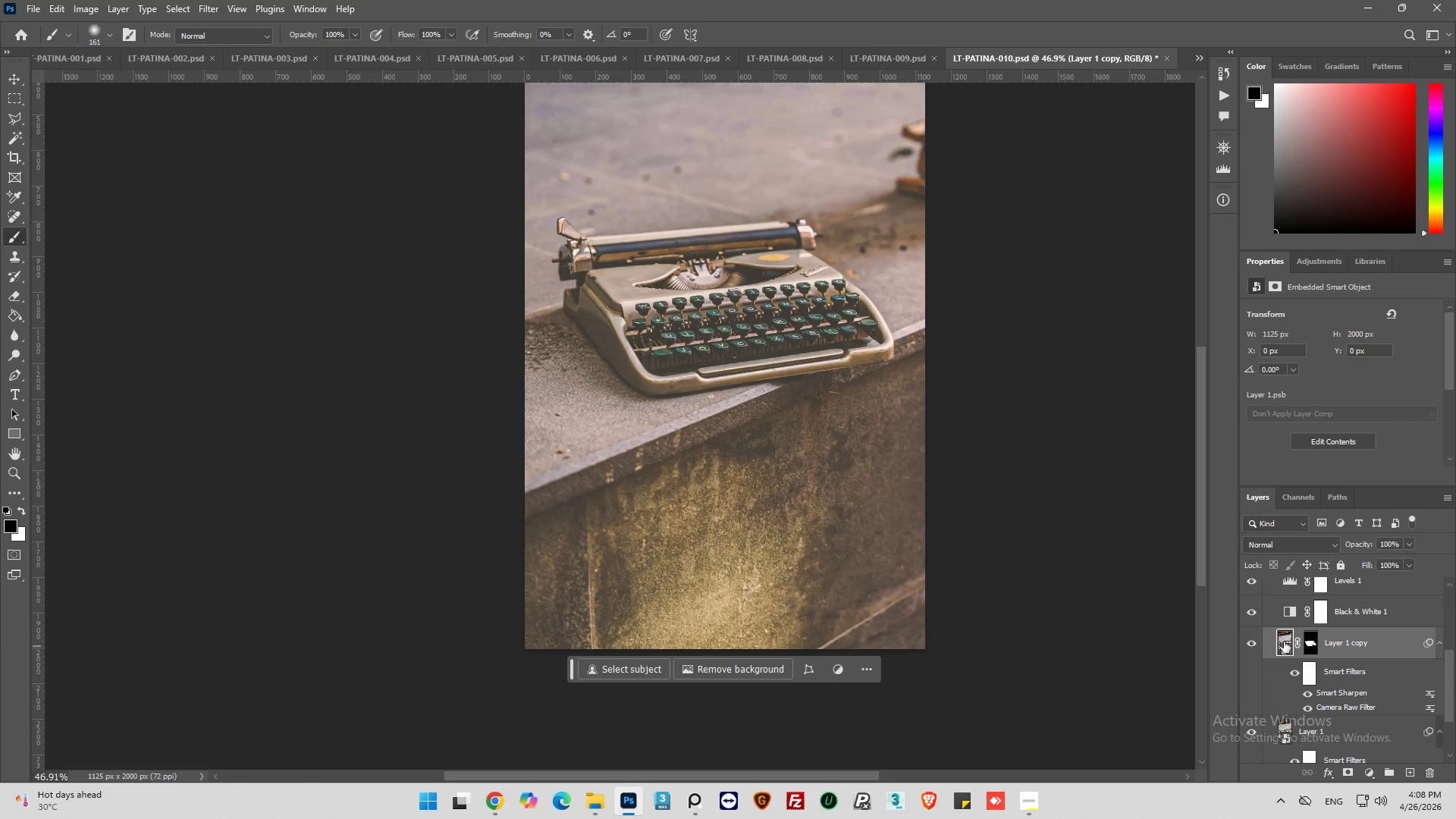 
key(Delete)
 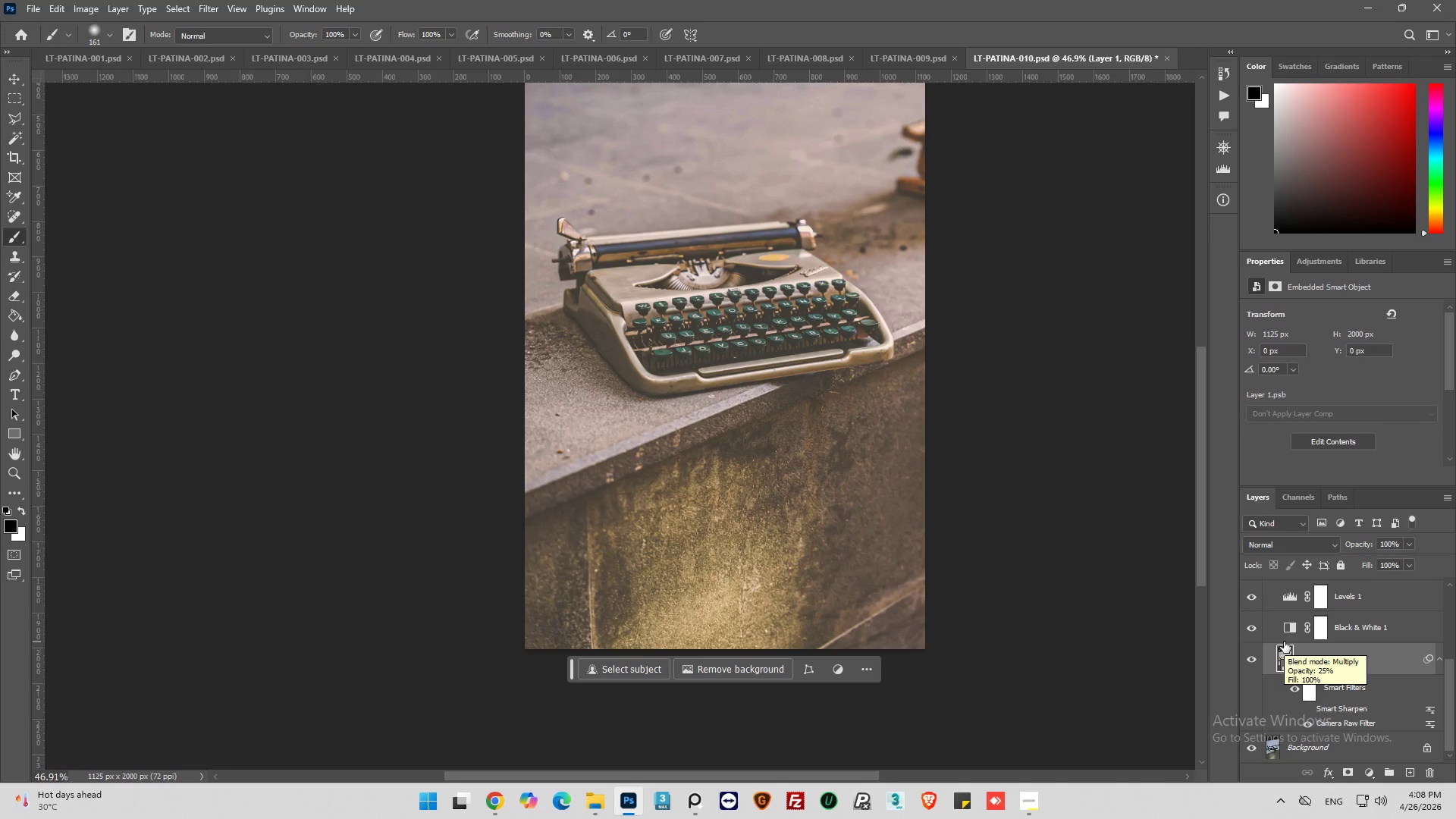 
key(Delete)
 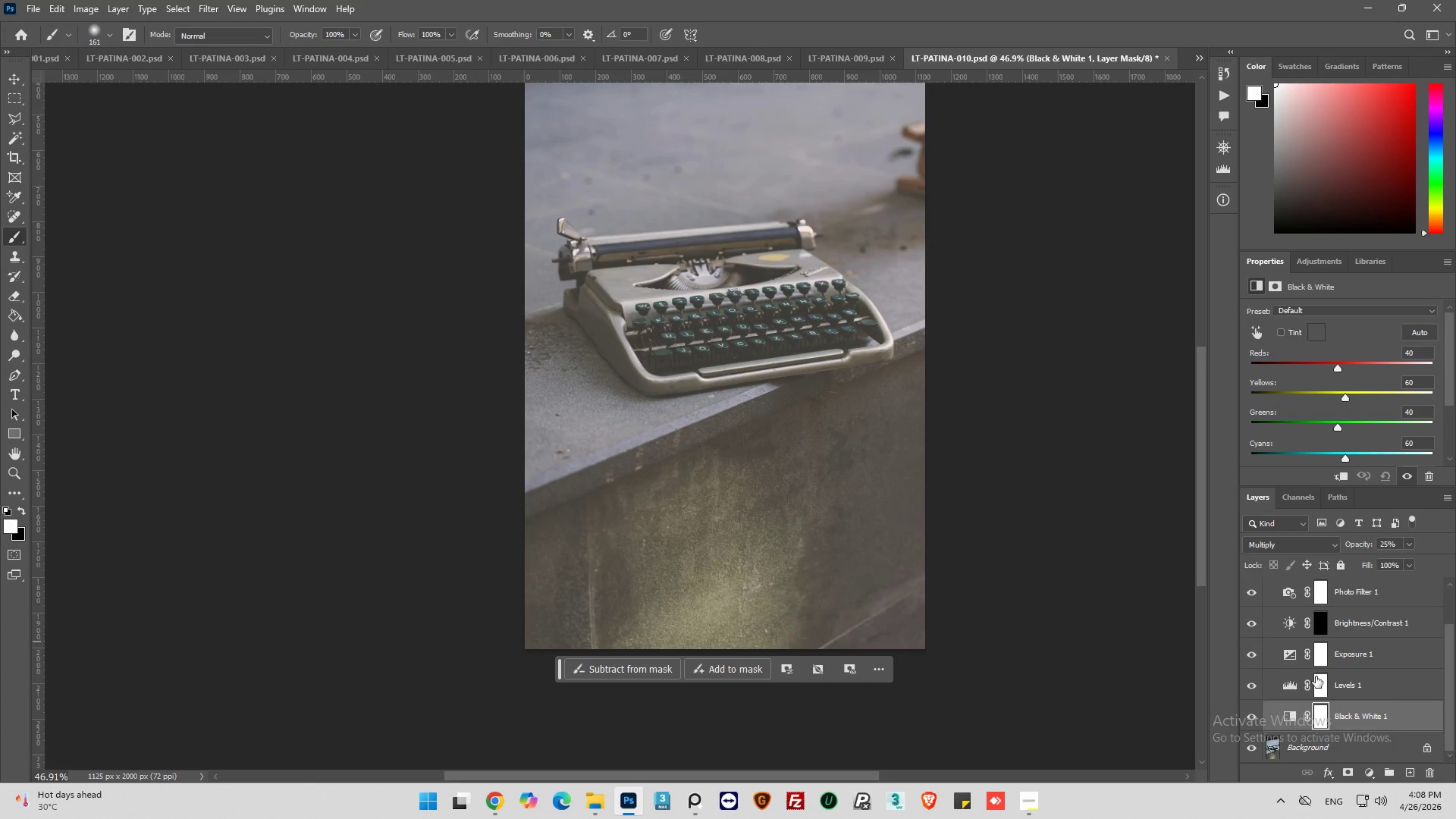 
scroll: coordinate [1307, 703], scroll_direction: down, amount: 5.0
 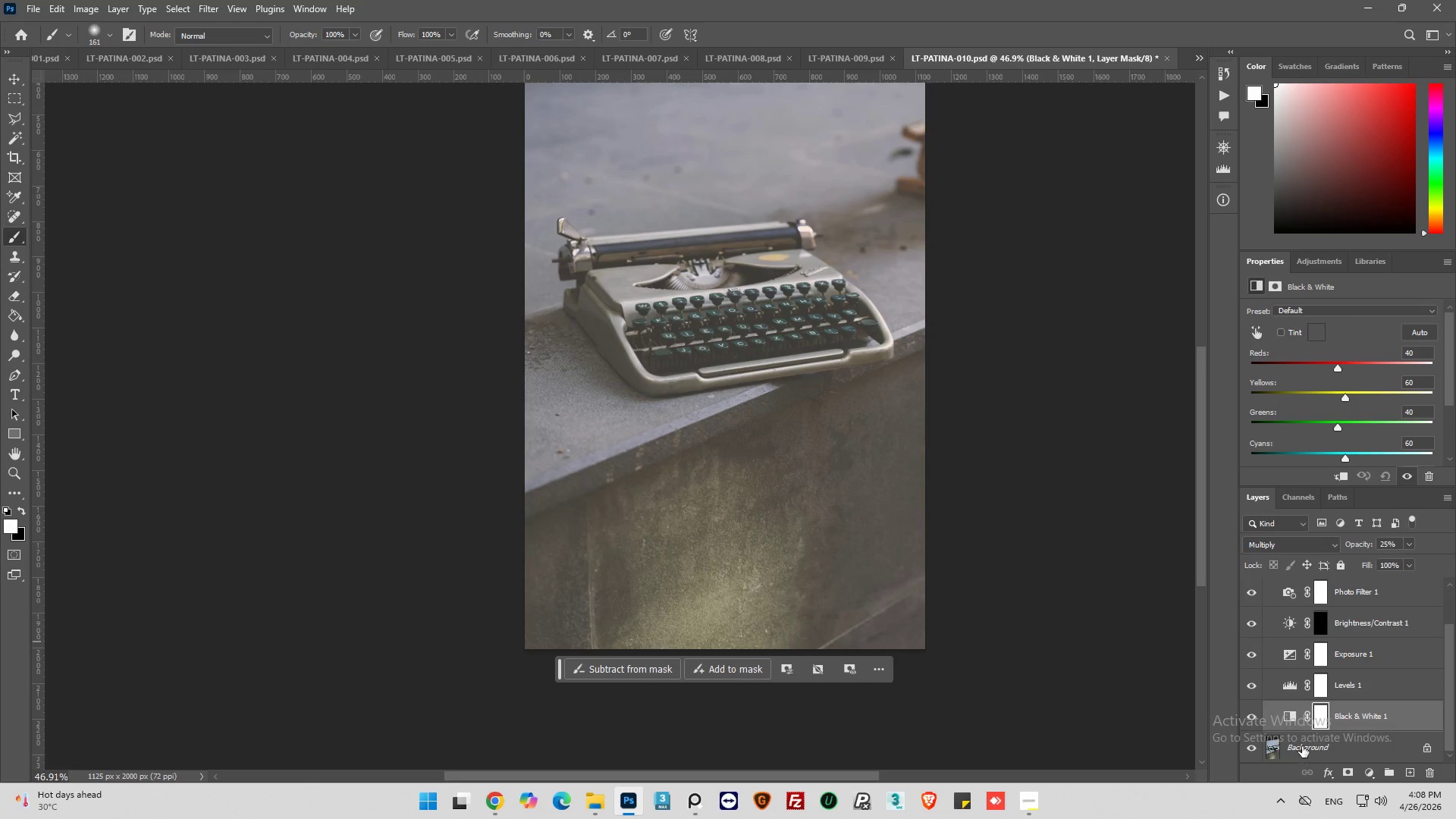 
left_click([1302, 746])
 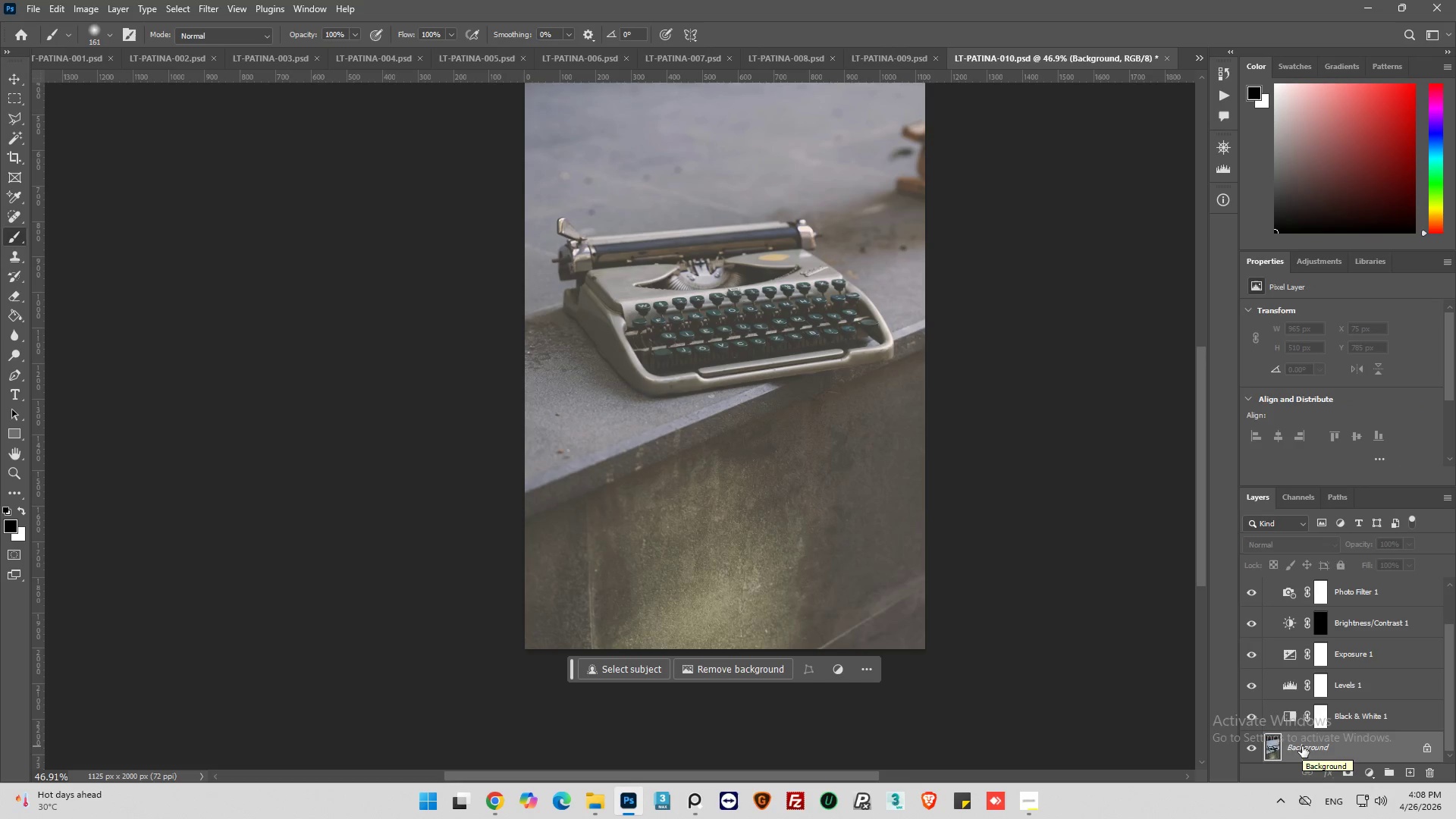 
key(Control+Z)
 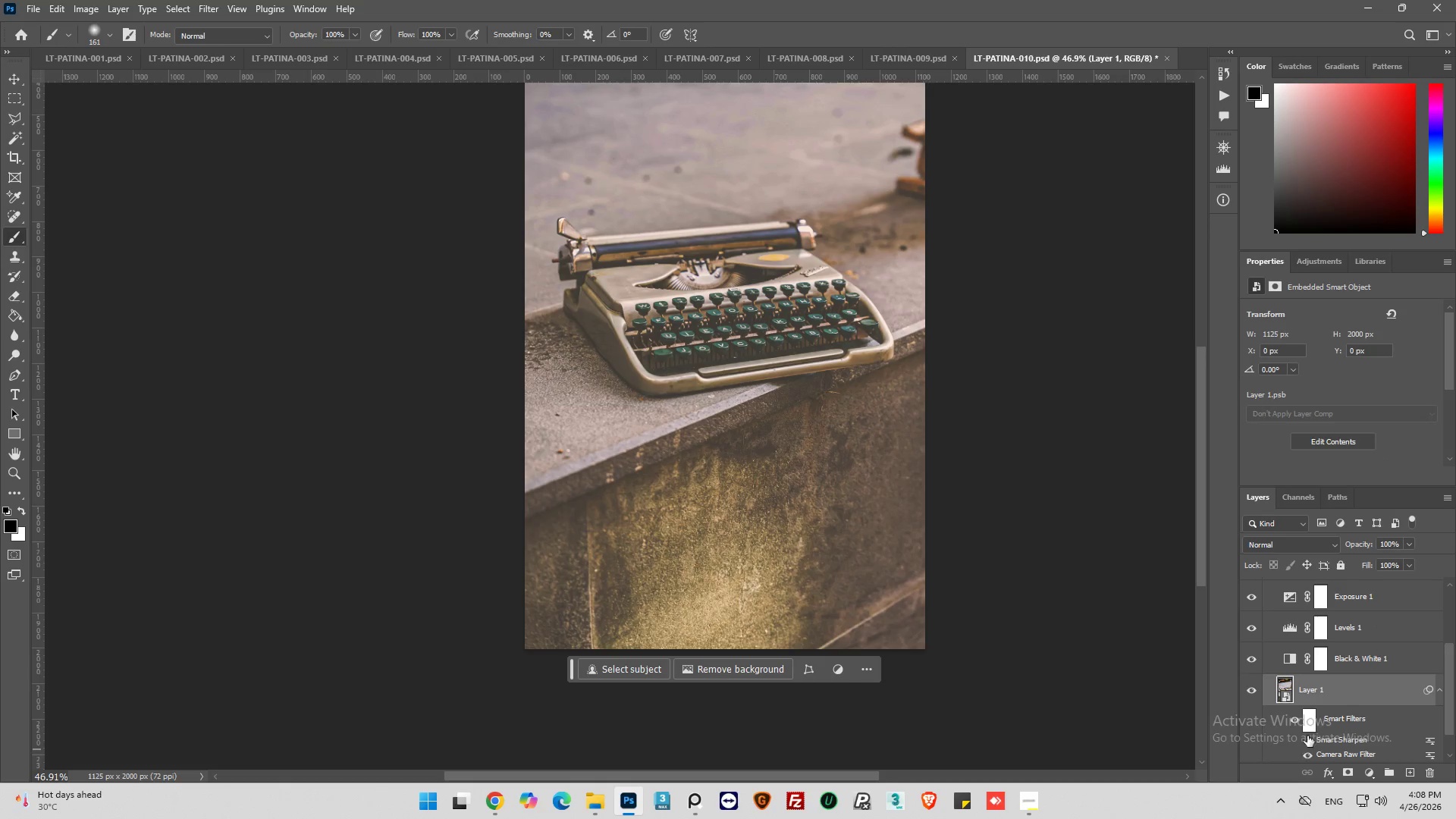 
scroll: coordinate [1310, 724], scroll_direction: down, amount: 6.0
 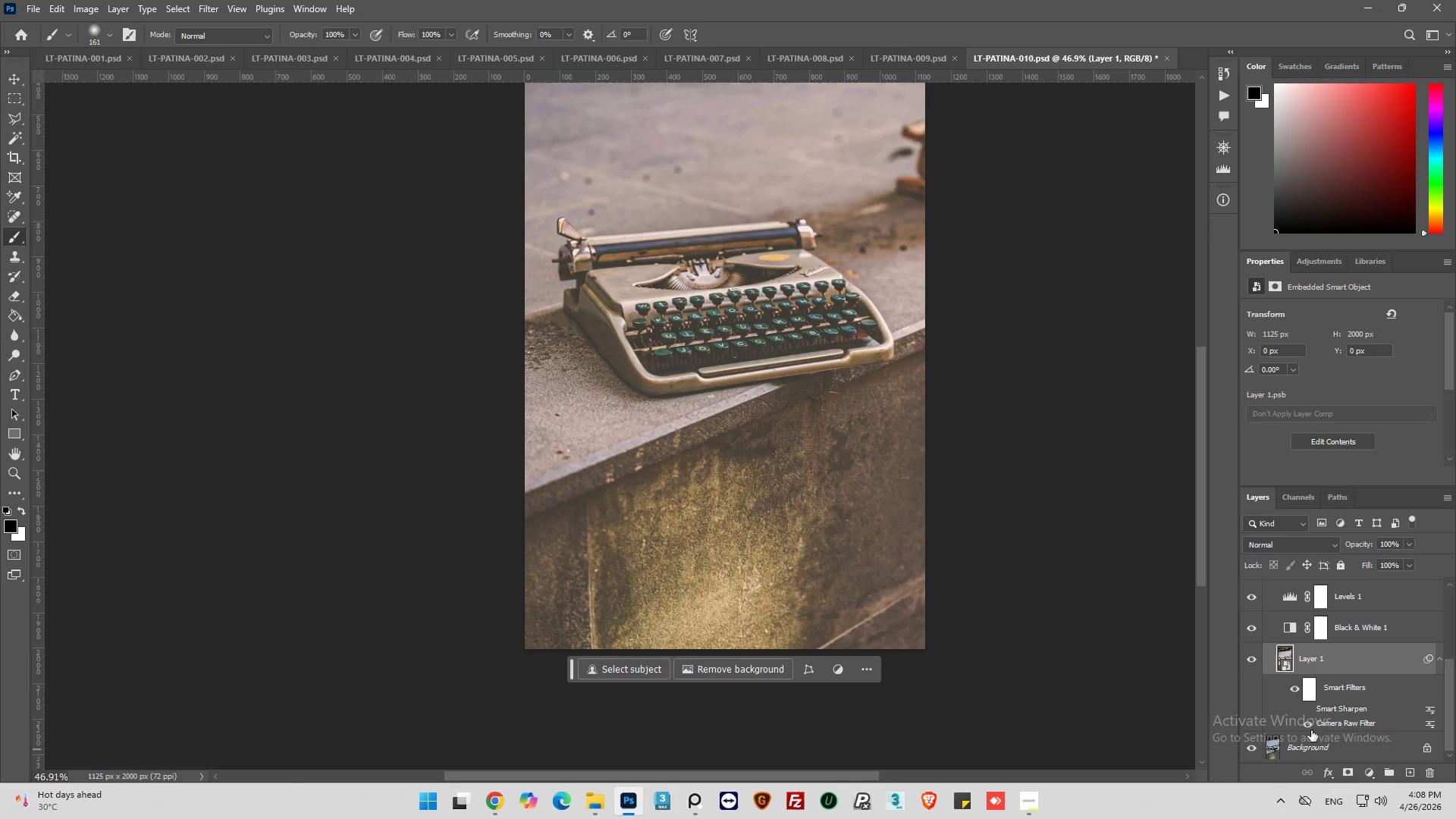 
key(Control+Z)
 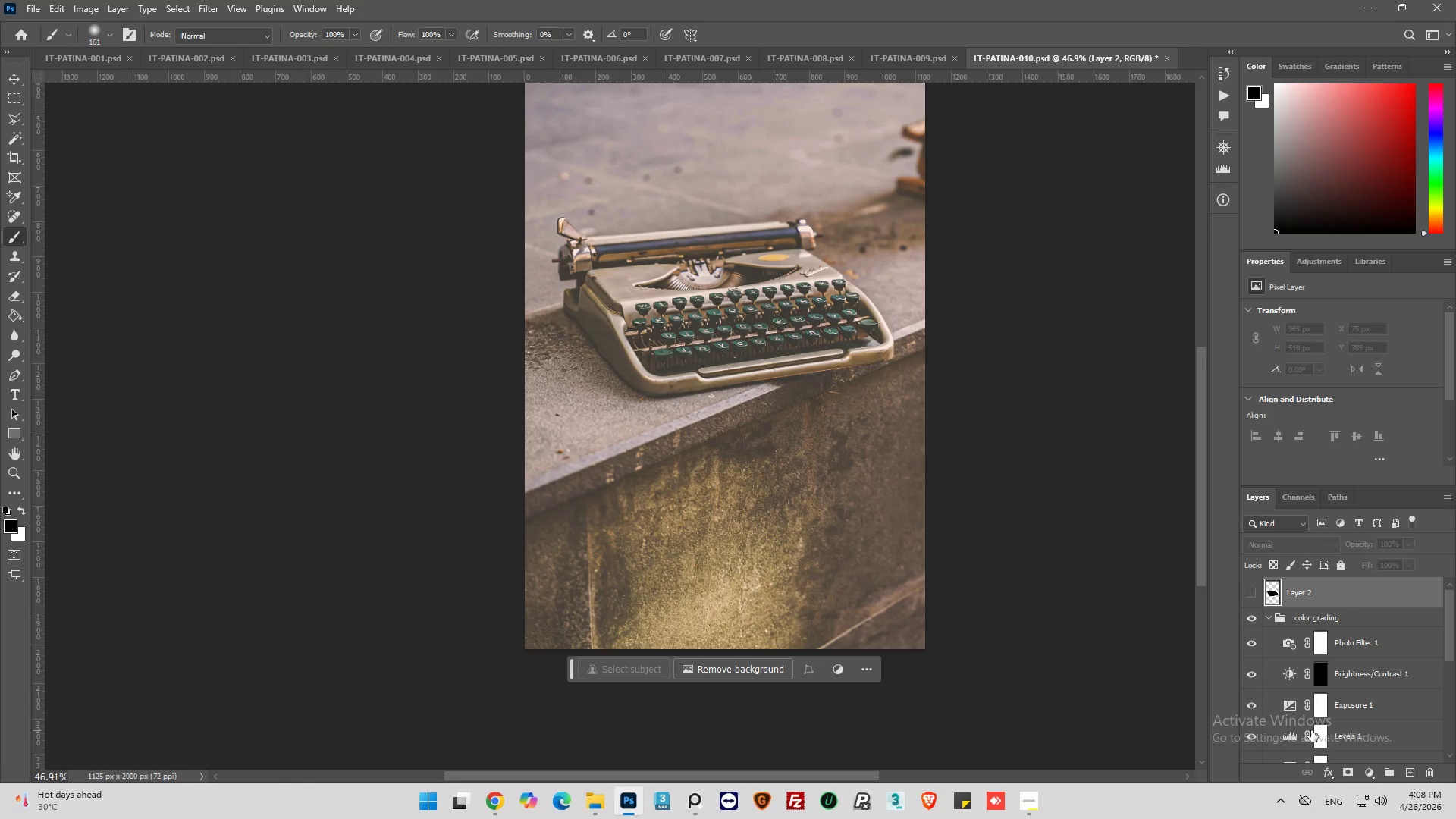 
scroll: coordinate [1311, 730], scroll_direction: down, amount: 11.0
 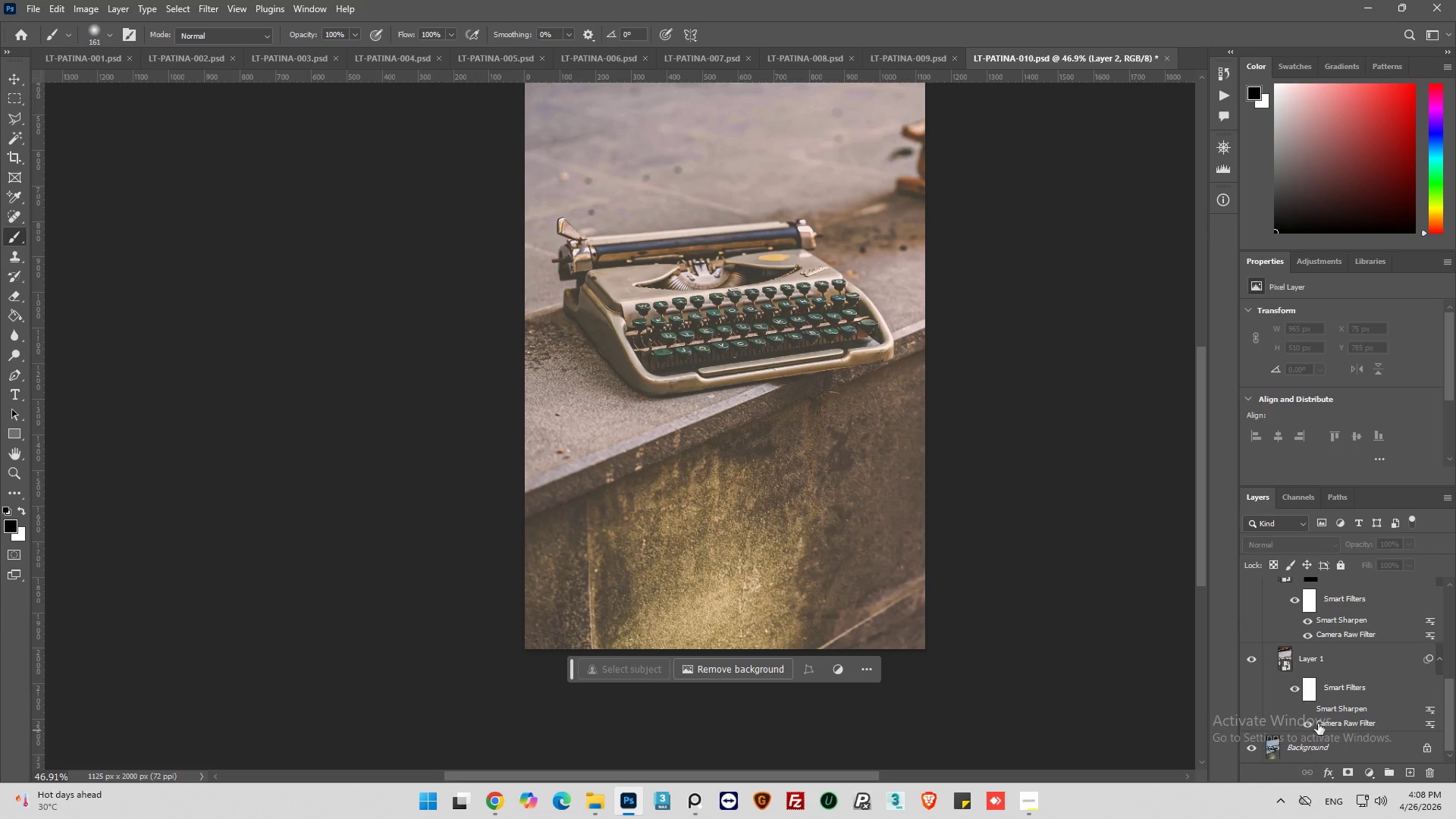 
scroll: coordinate [1309, 677], scroll_direction: up, amount: 9.0
 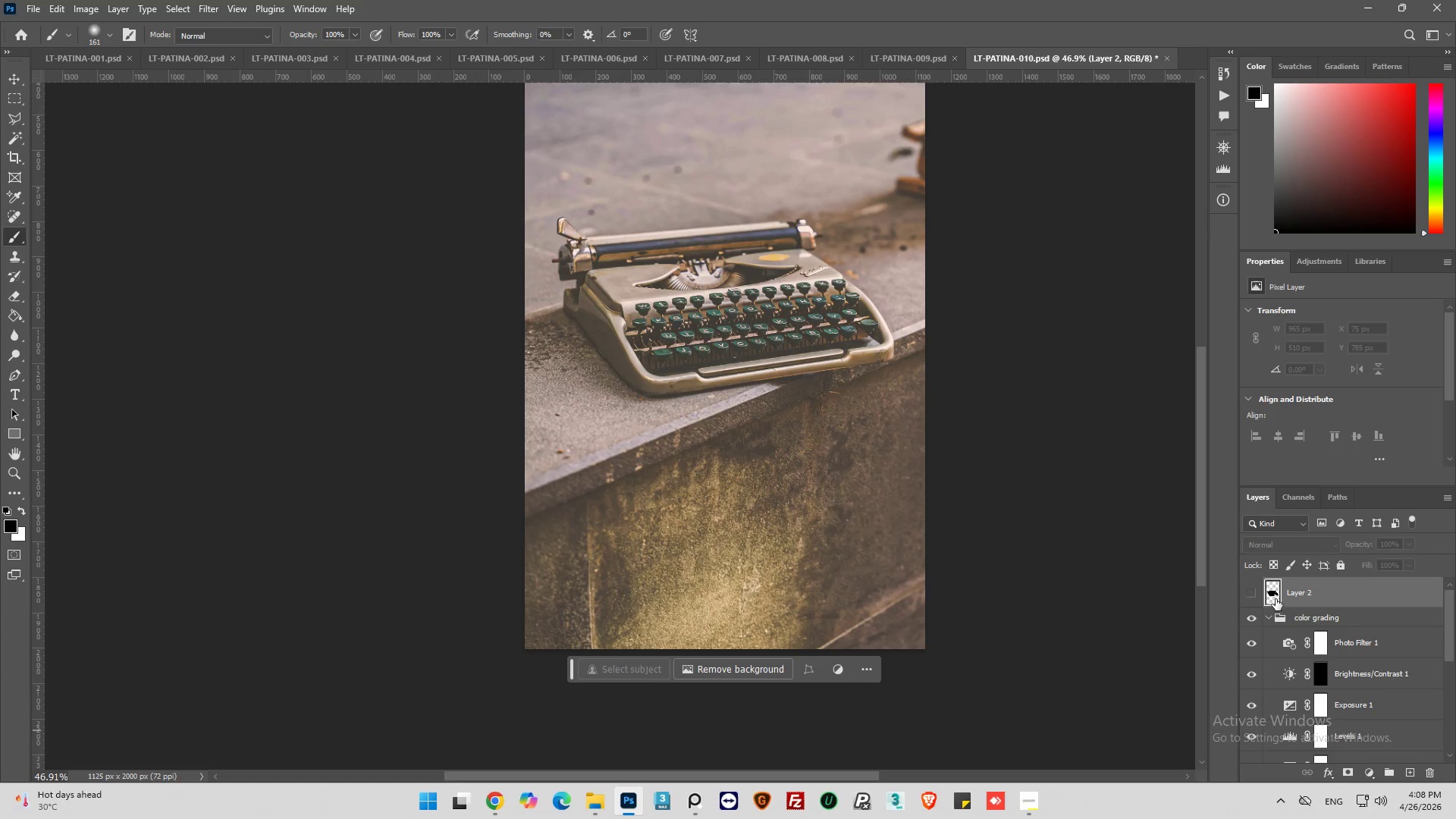 
hold_key(key=ControlLeft, duration=0.31)
left_click([1276, 595])
 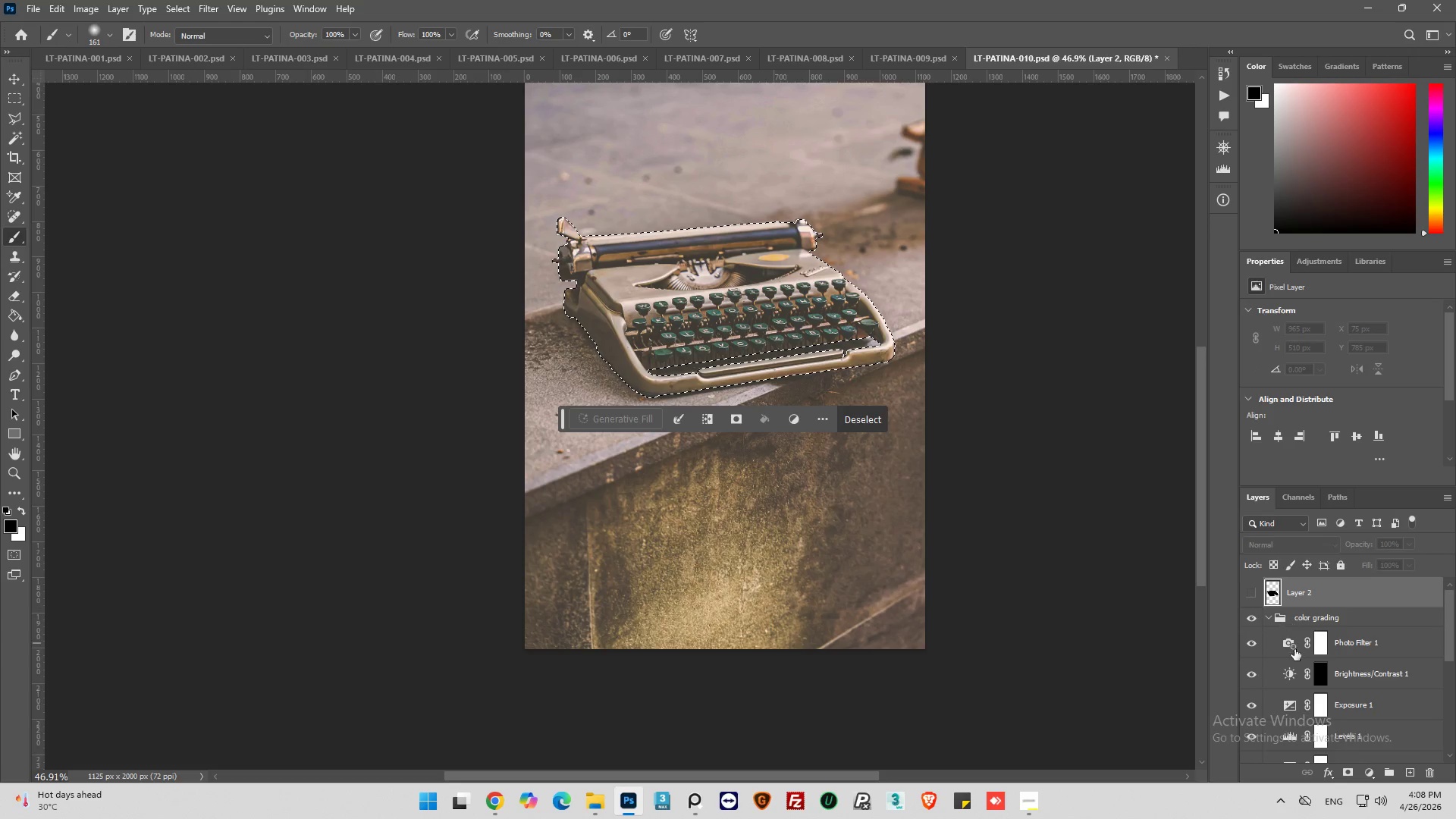 
scroll: coordinate [1298, 661], scroll_direction: down, amount: 10.0
 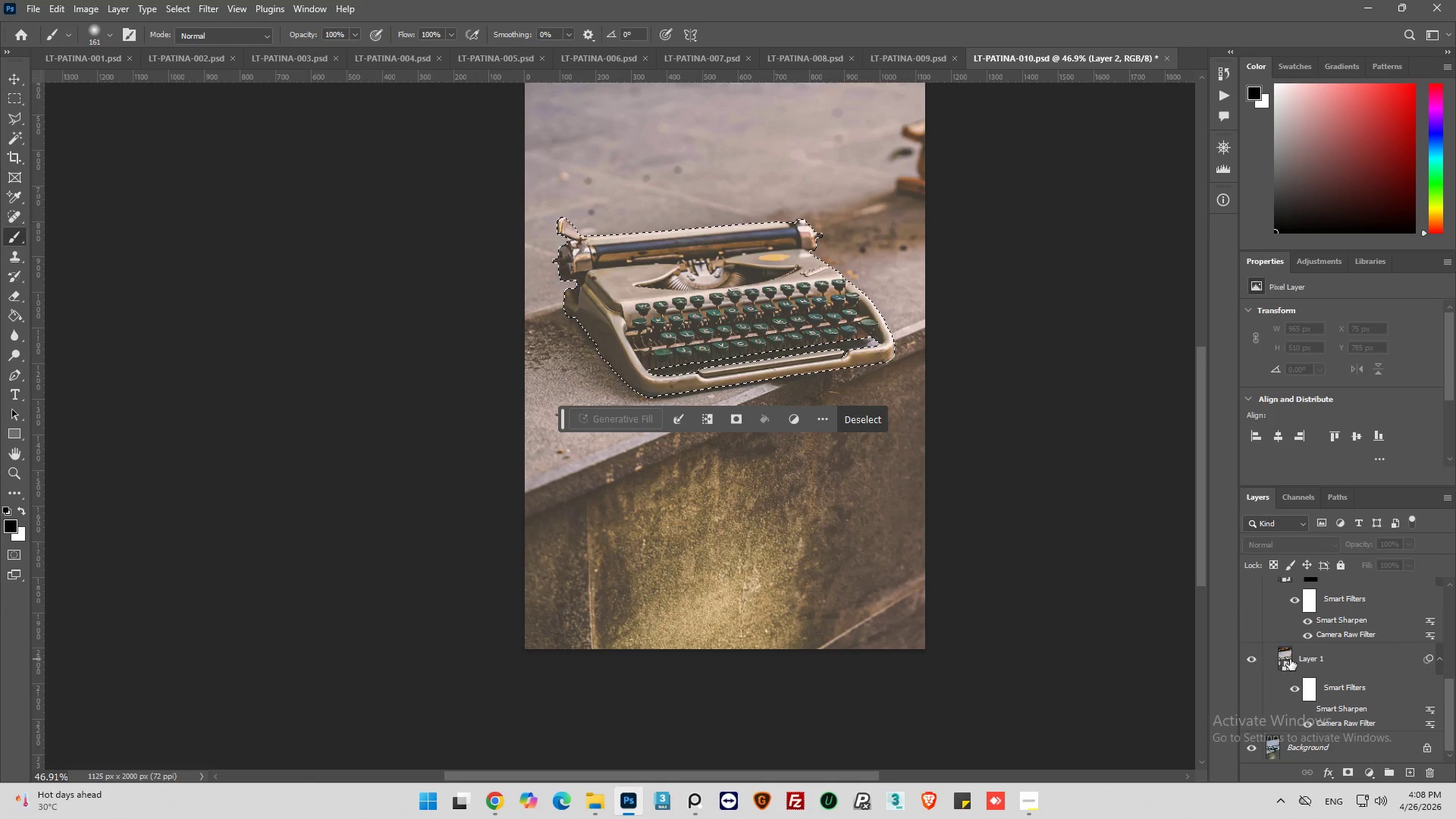 
left_click([1290, 659])
 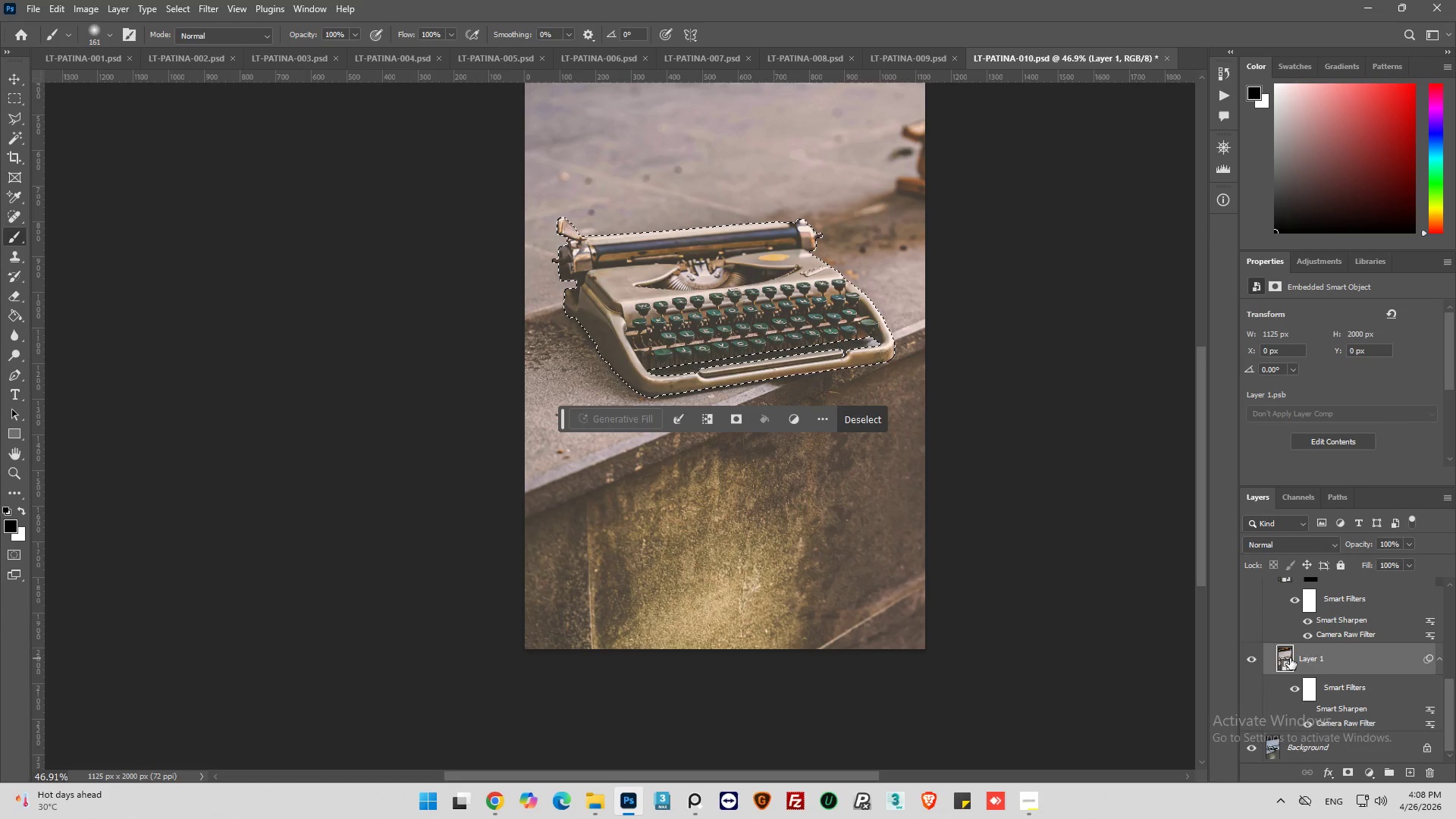 
scroll: coordinate [1290, 656], scroll_direction: up, amount: 3.0
 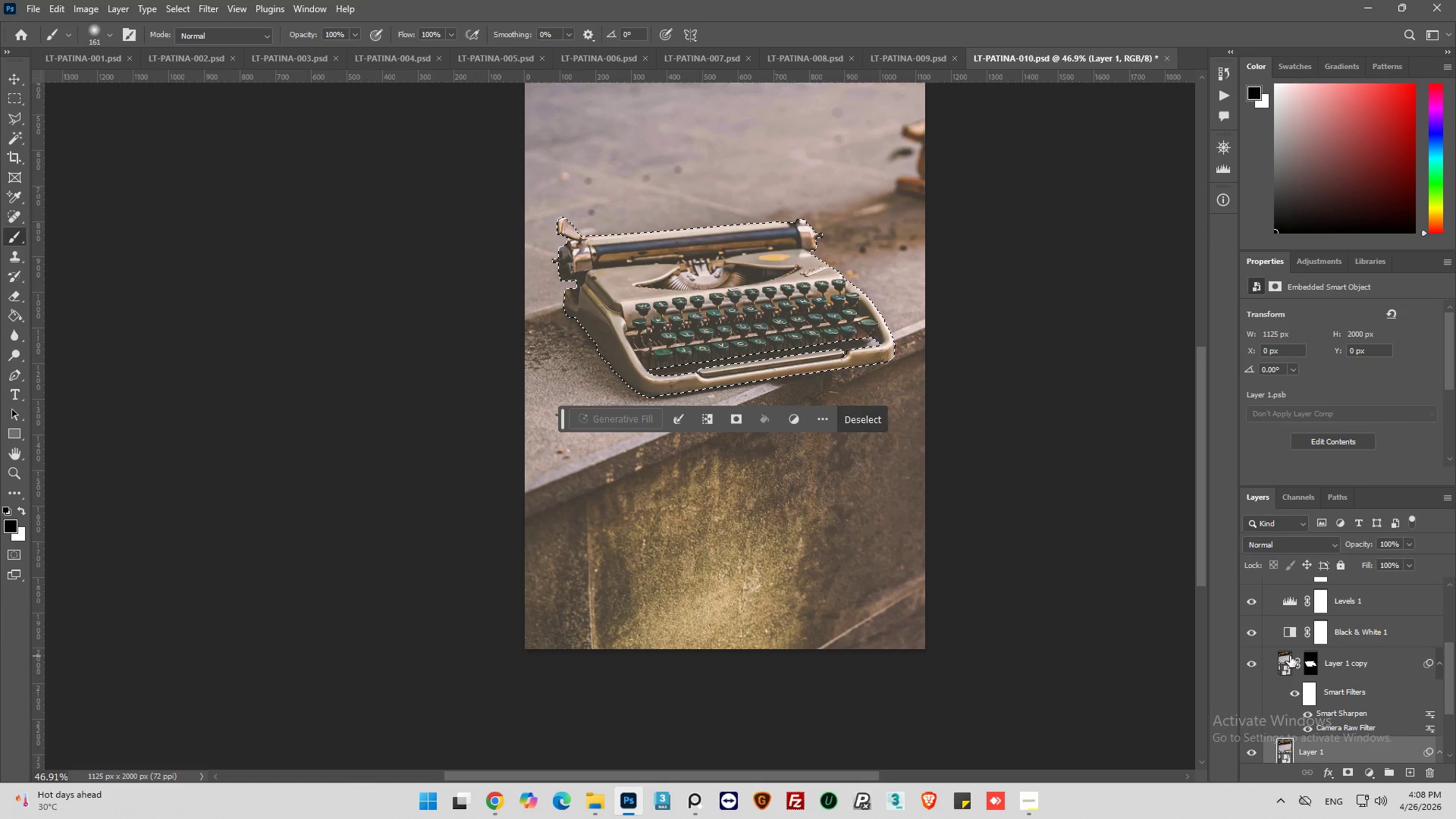 
scroll: coordinate [1292, 656], scroll_direction: down, amount: 3.0
 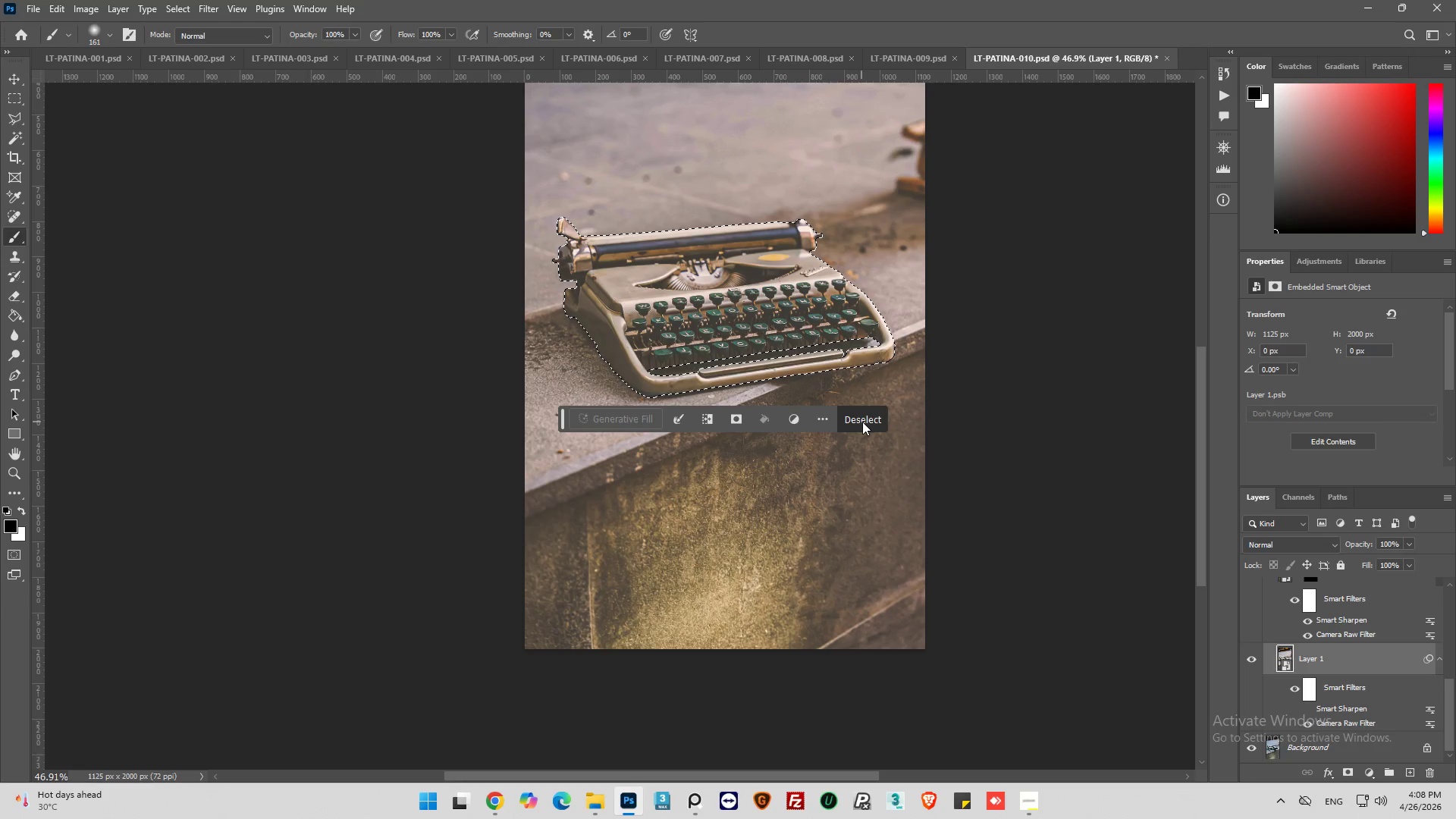 
left_click([862, 422])
 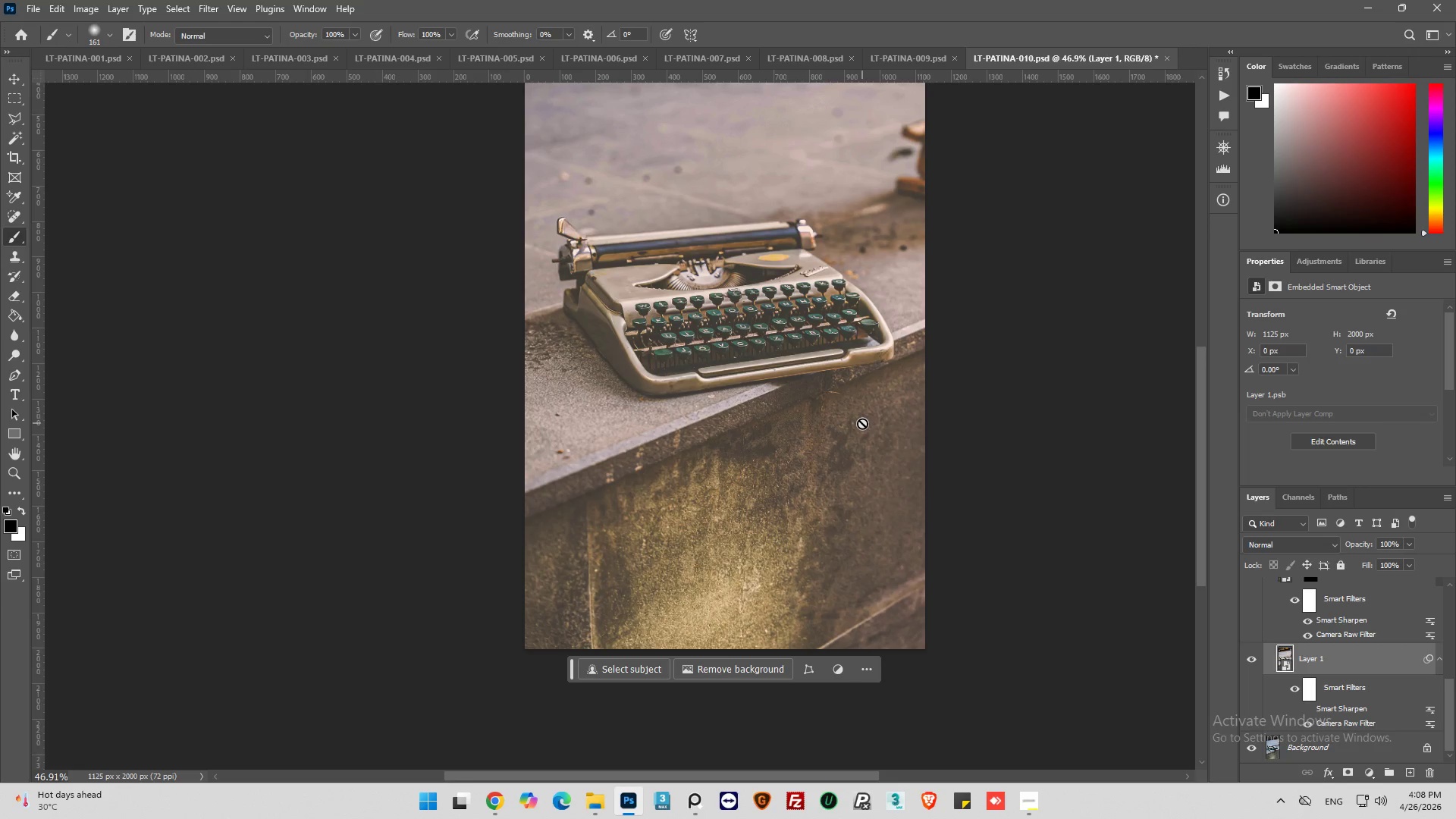 
scroll: coordinate [1326, 623], scroll_direction: up, amount: 7.0
 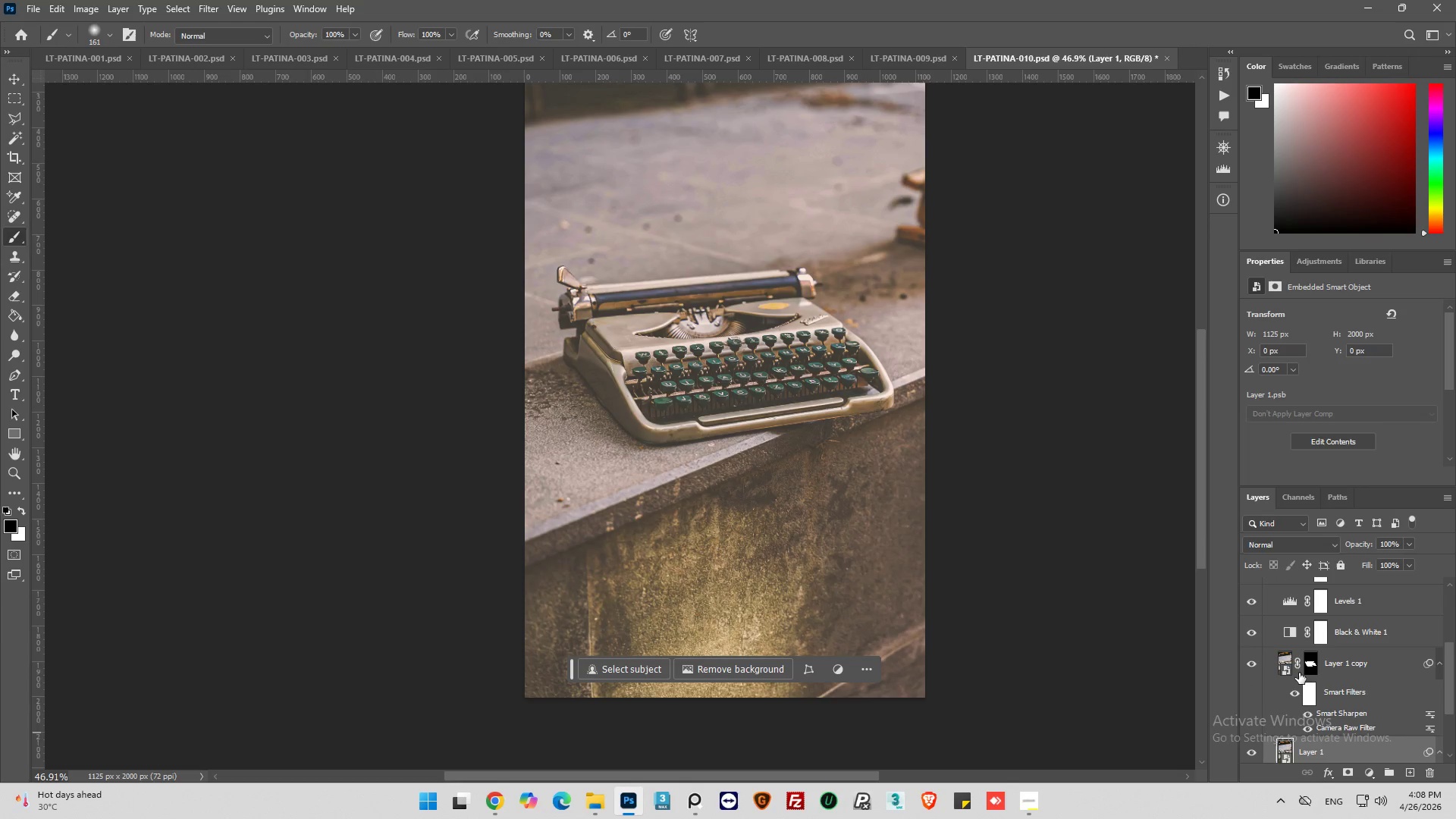 
hold_key(key=ControlLeft, duration=0.58)
left_click([1307, 670])
 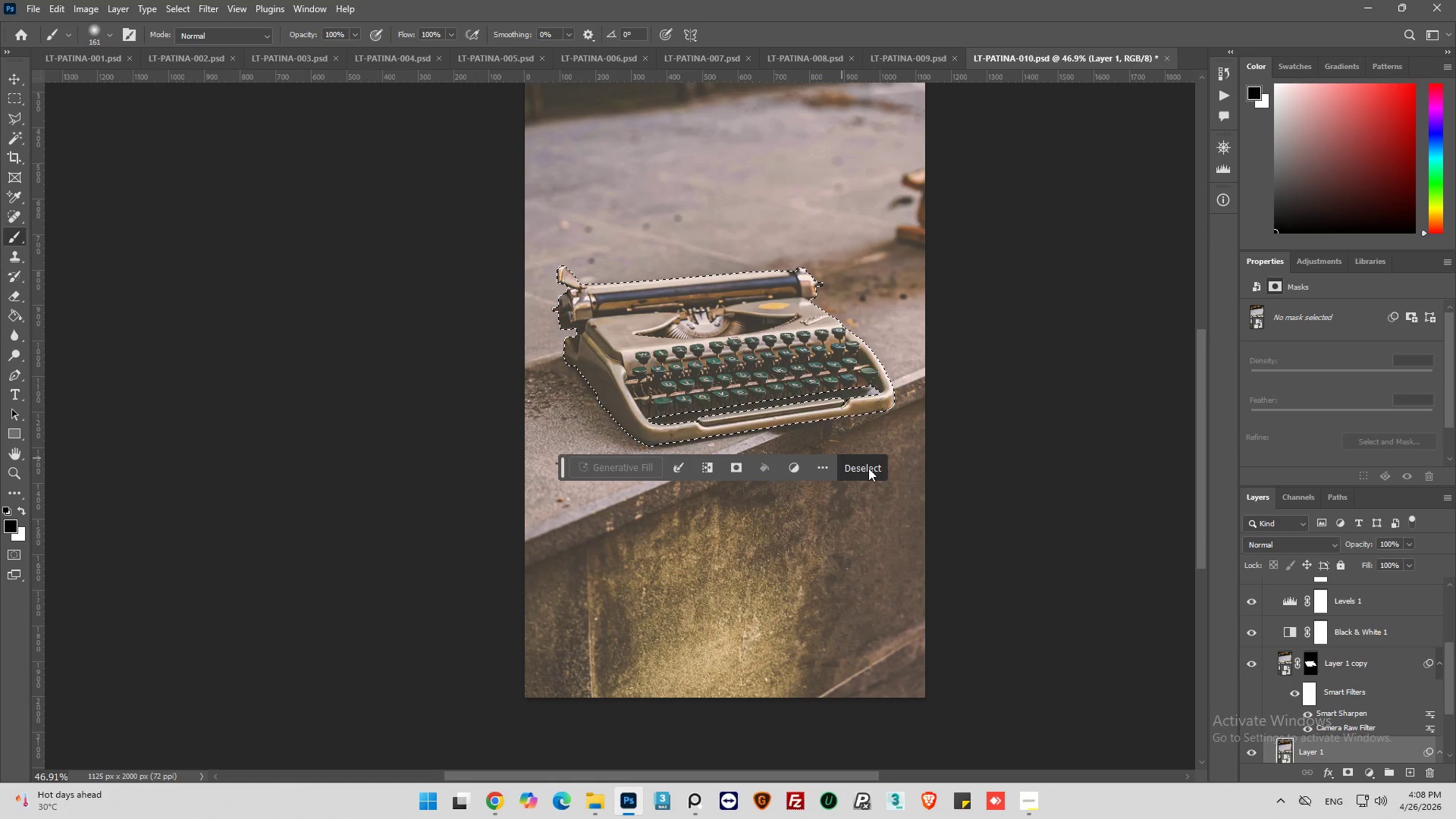 
left_click([870, 466])
 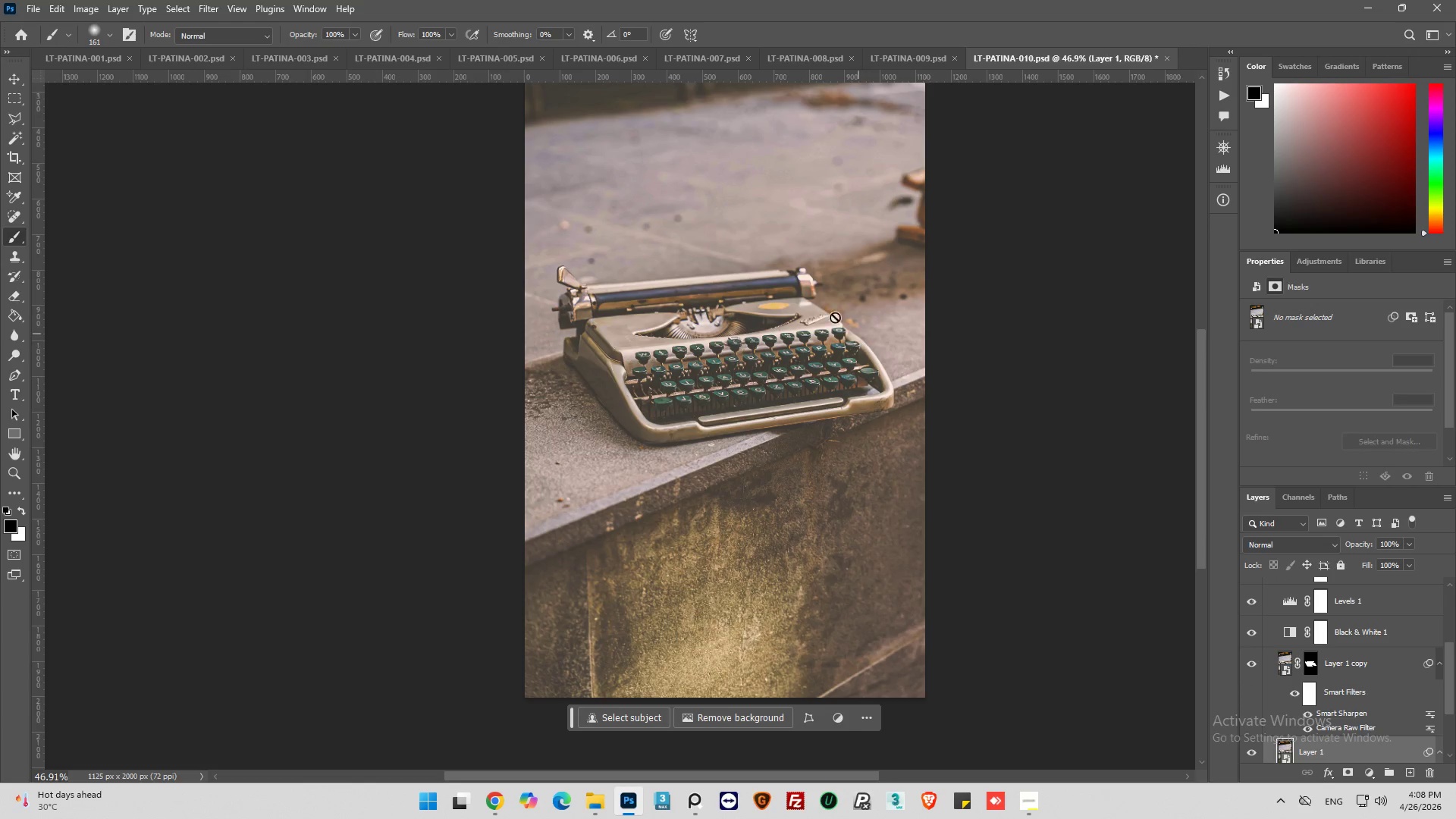 
hold_key(key=AltLeft, duration=0.33)
scroll: coordinate [815, 326], scroll_direction: up, amount: 6.0
 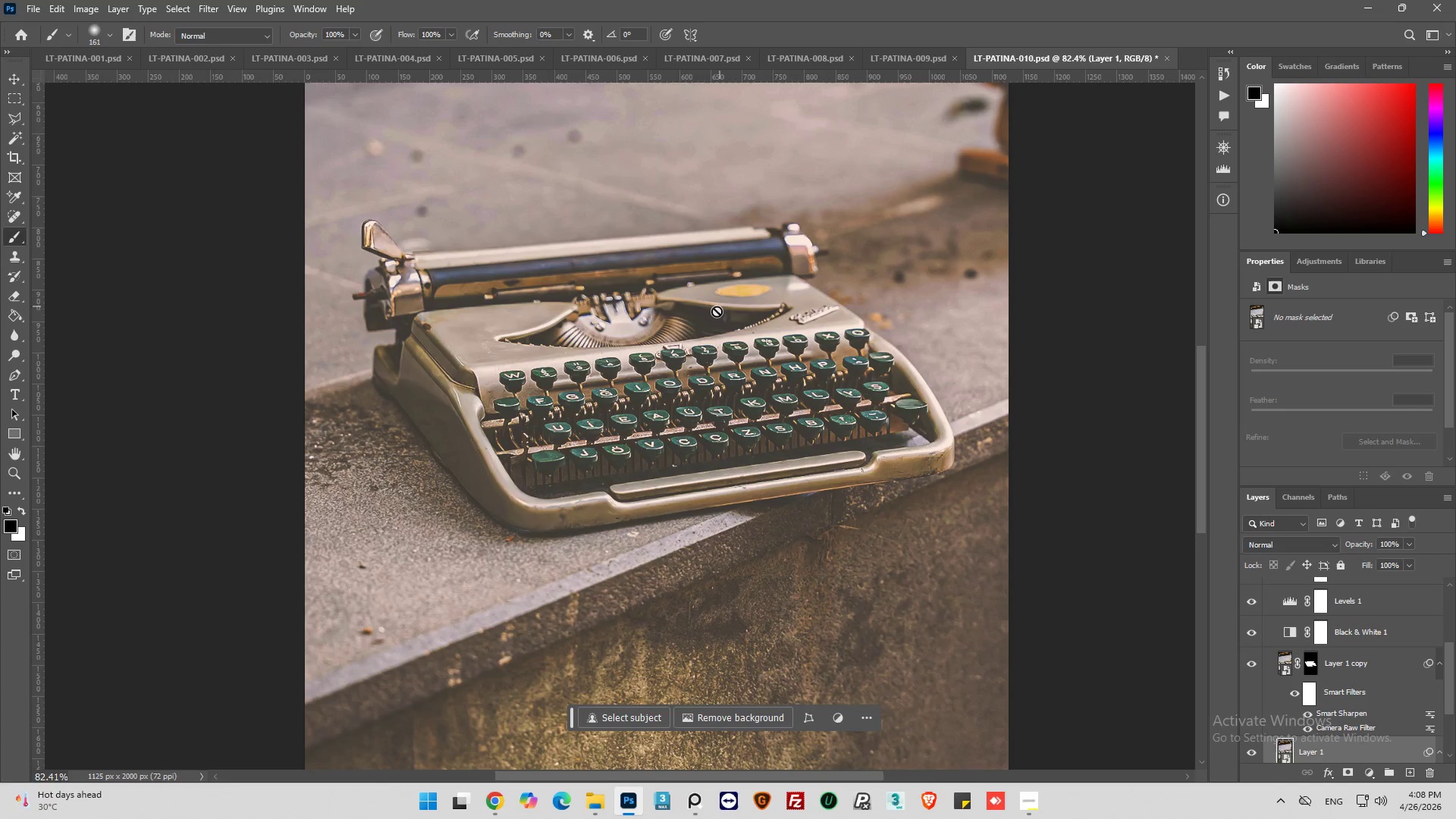 
hold_key(key=AltLeft, duration=0.47)
scroll: coordinate [562, 330], scroll_direction: down, amount: 6.0
 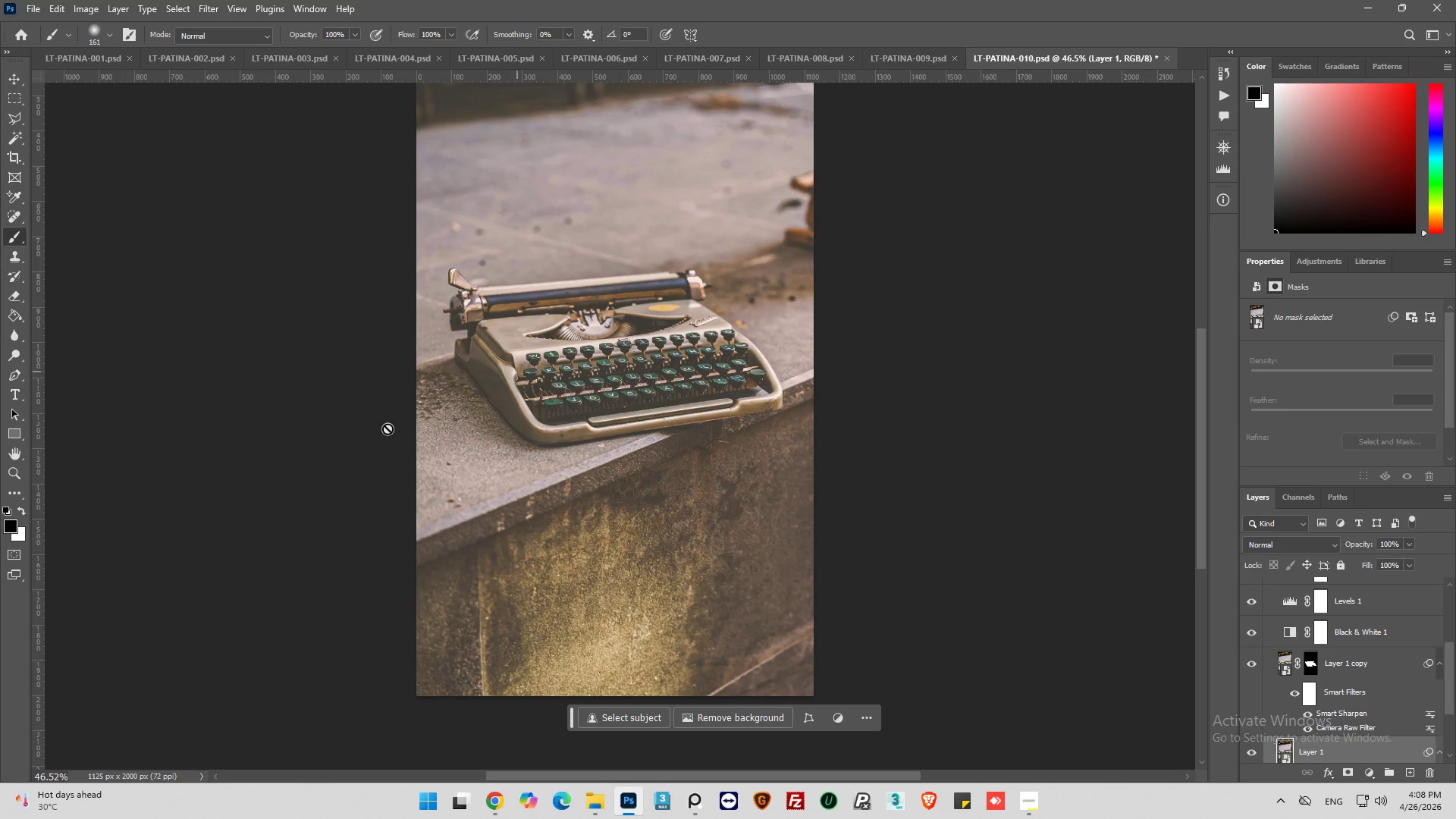 
key(Alt+AltLeft)
 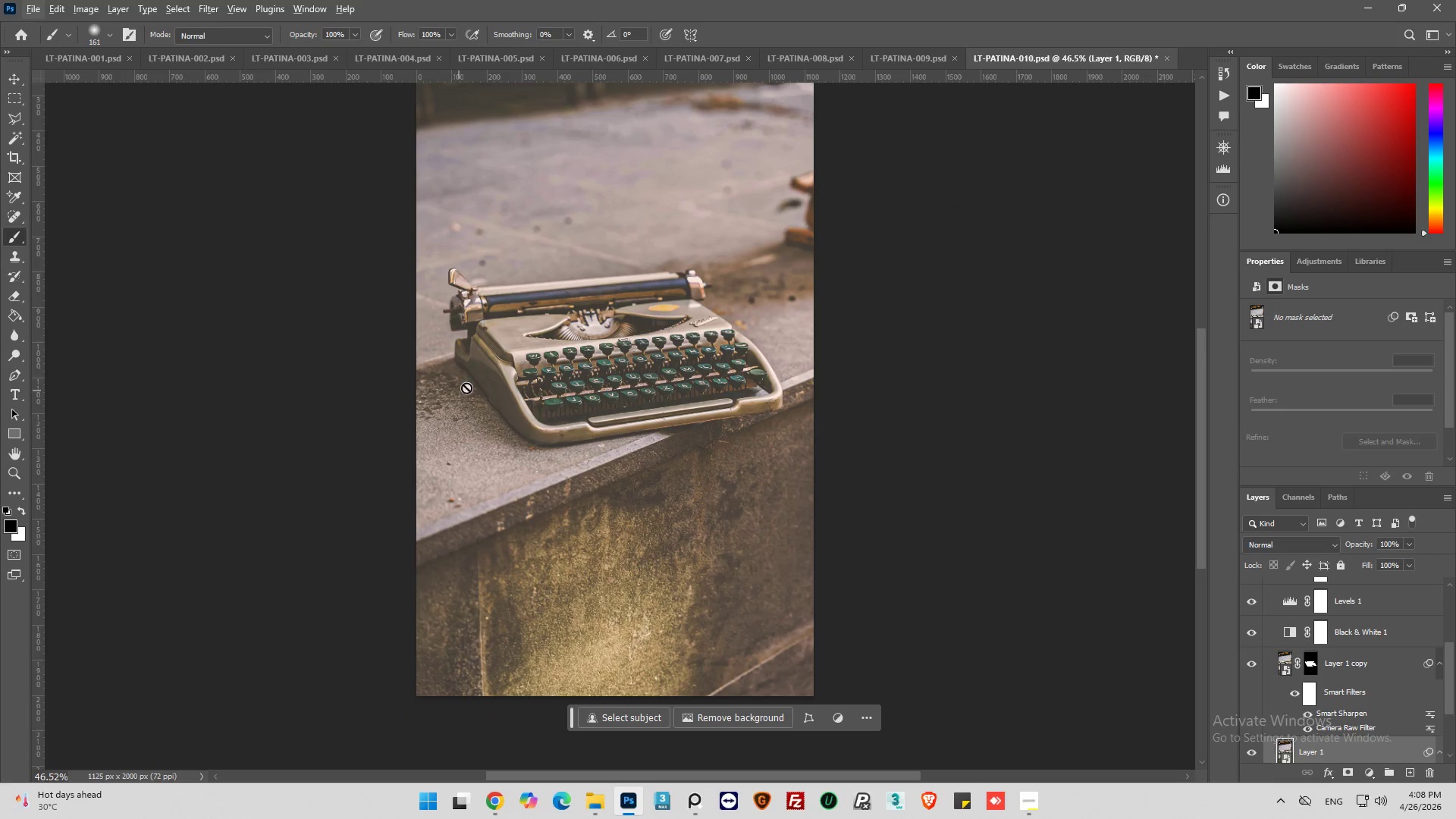 
hold_key(key=AltLeft, duration=0.5)
scroll: coordinate [483, 379], scroll_direction: down, amount: 1.0
 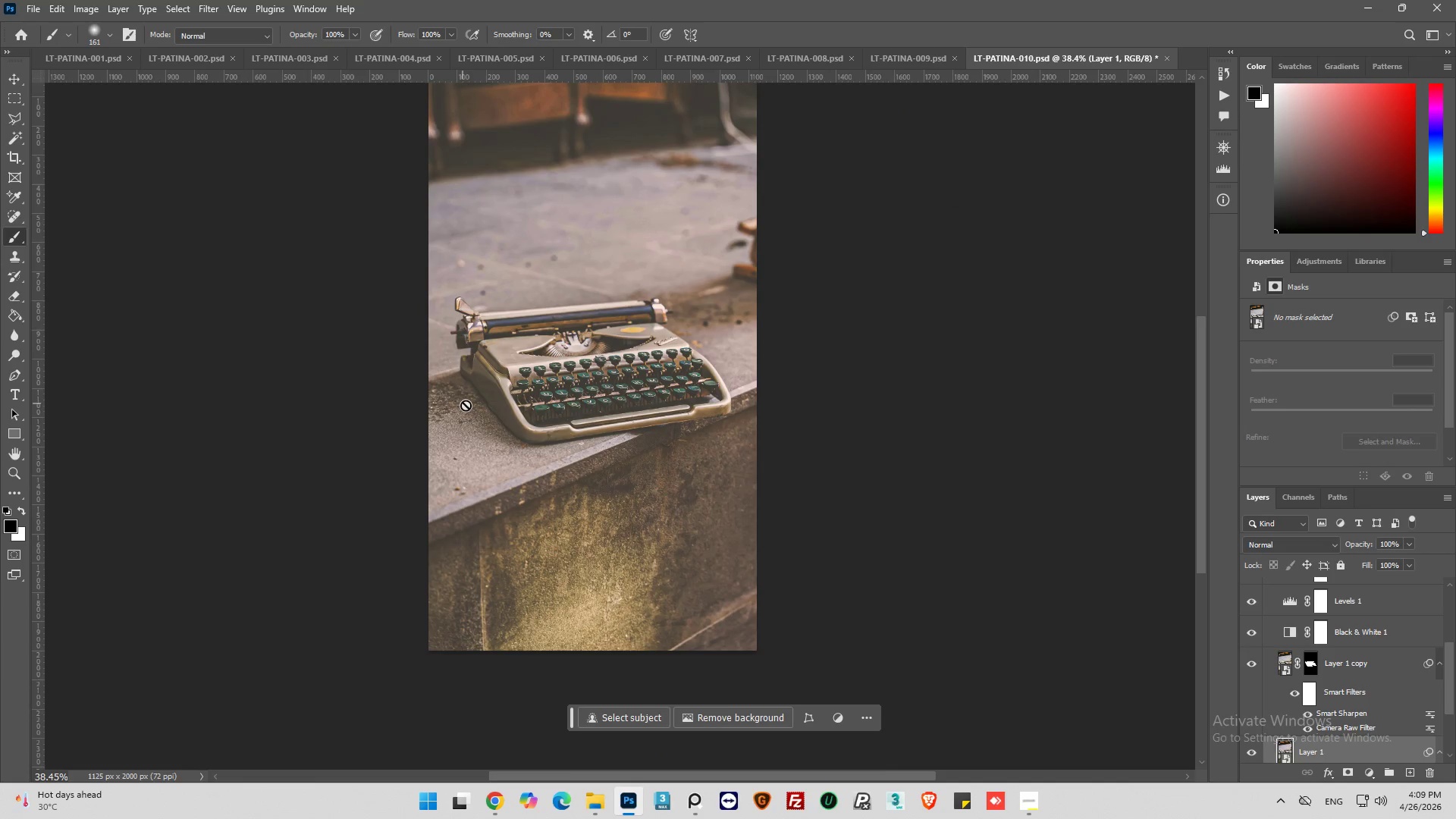 
hold_key(key=AltLeft, duration=0.36)
 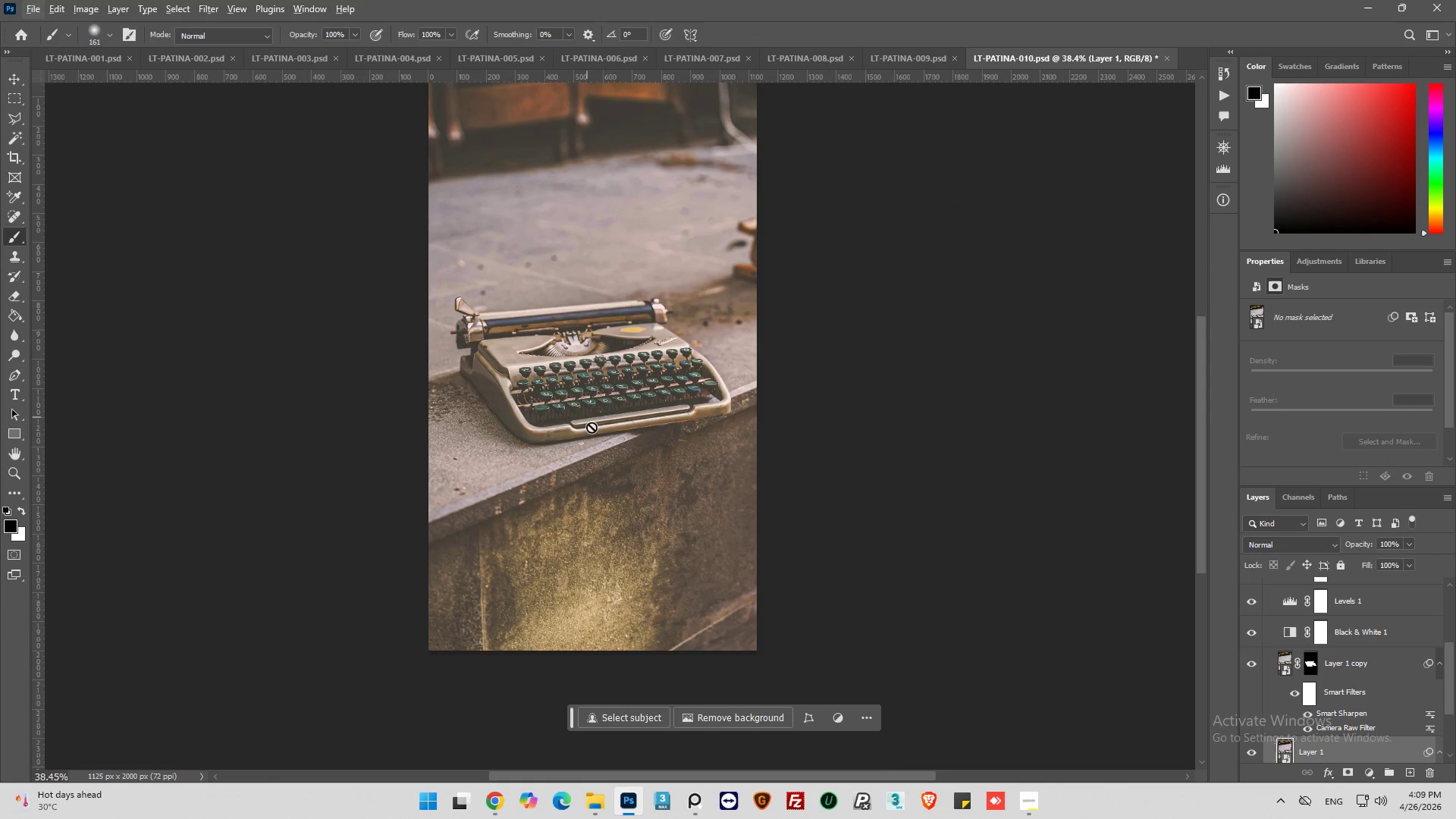 
key(Alt+AltLeft)
 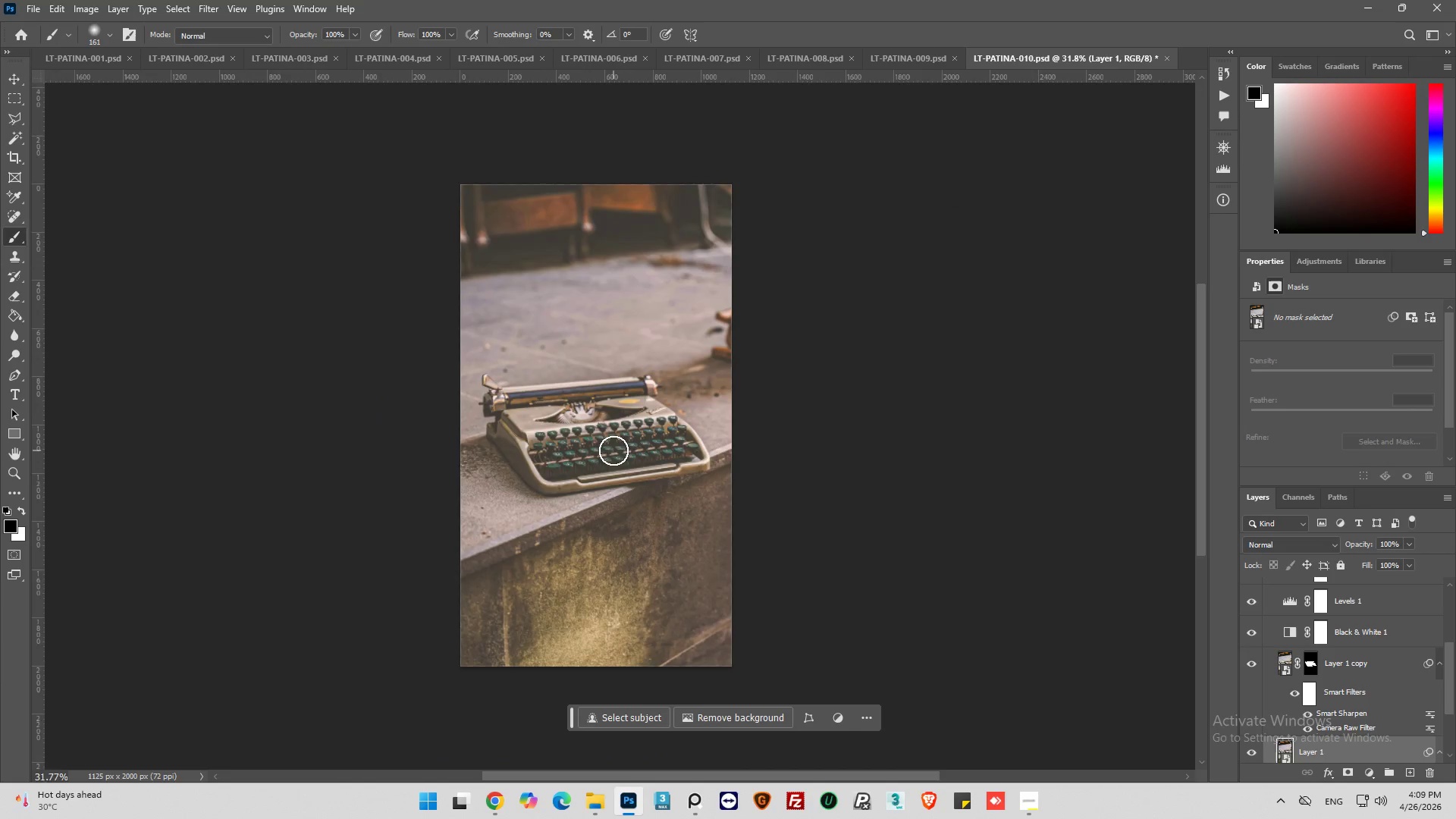 
scroll: coordinate [595, 429], scroll_direction: up, amount: 5.0
 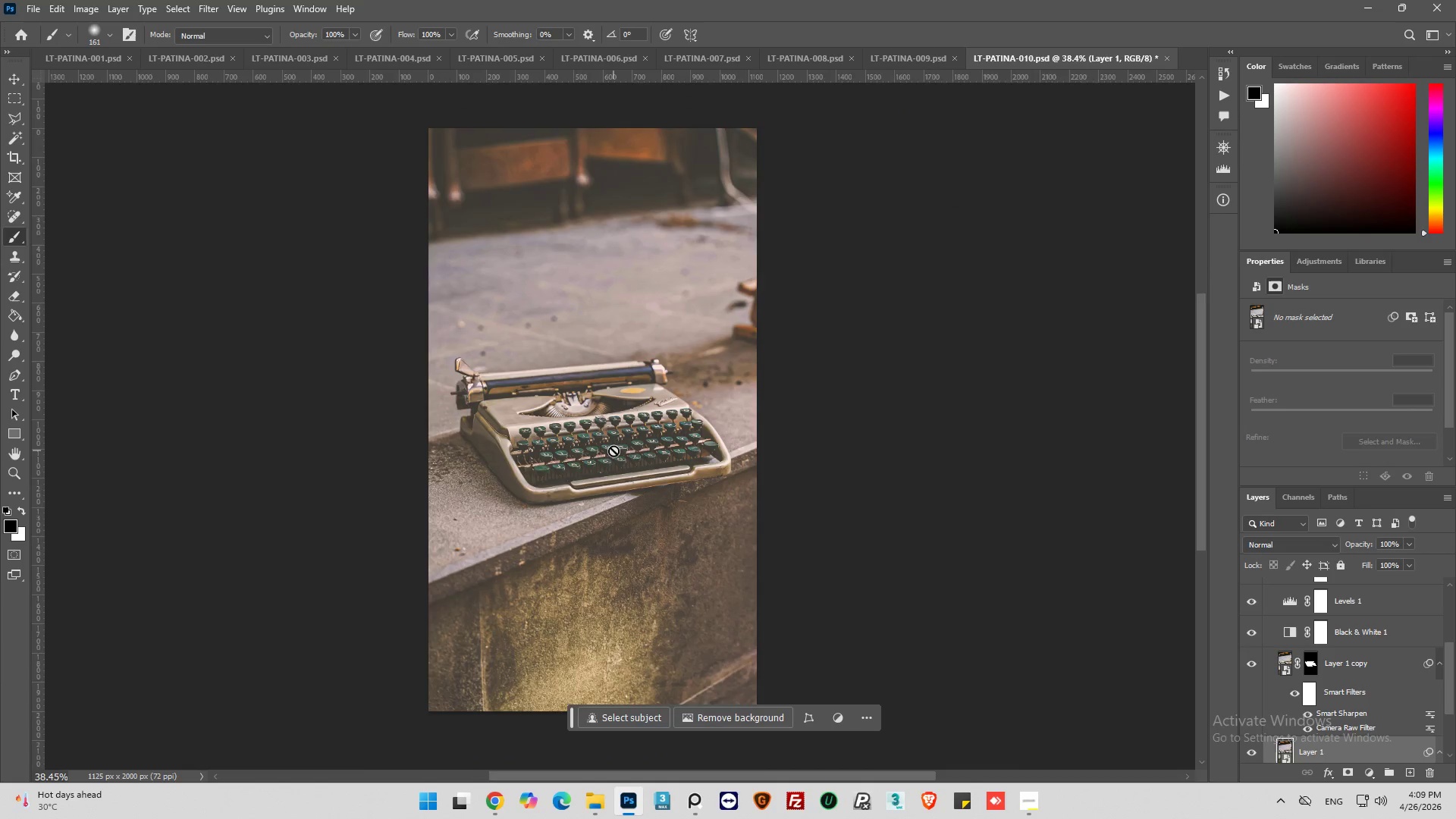 
scroll: coordinate [1313, 703], scroll_direction: down, amount: 6.0
 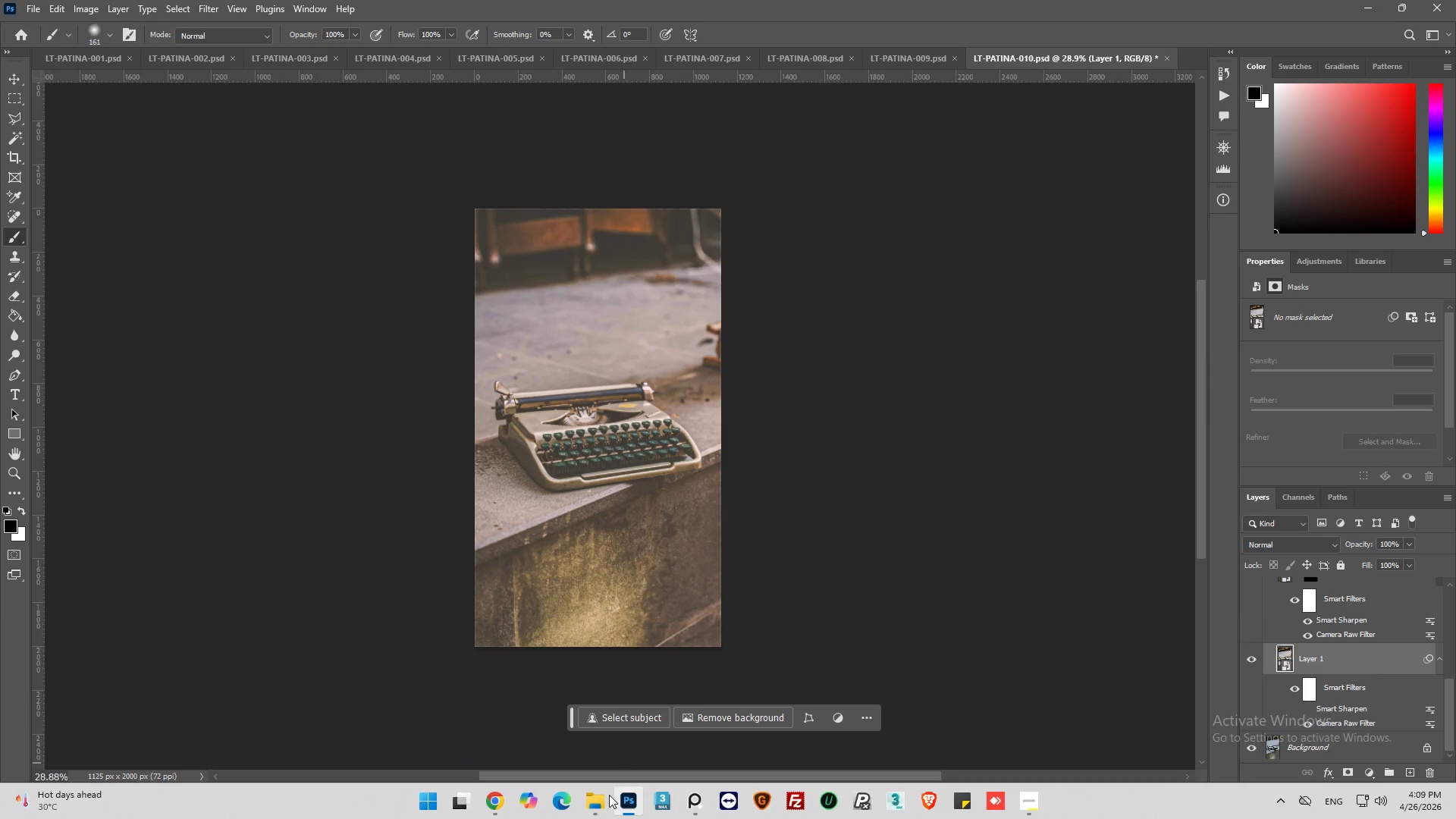 
left_click([595, 808])
 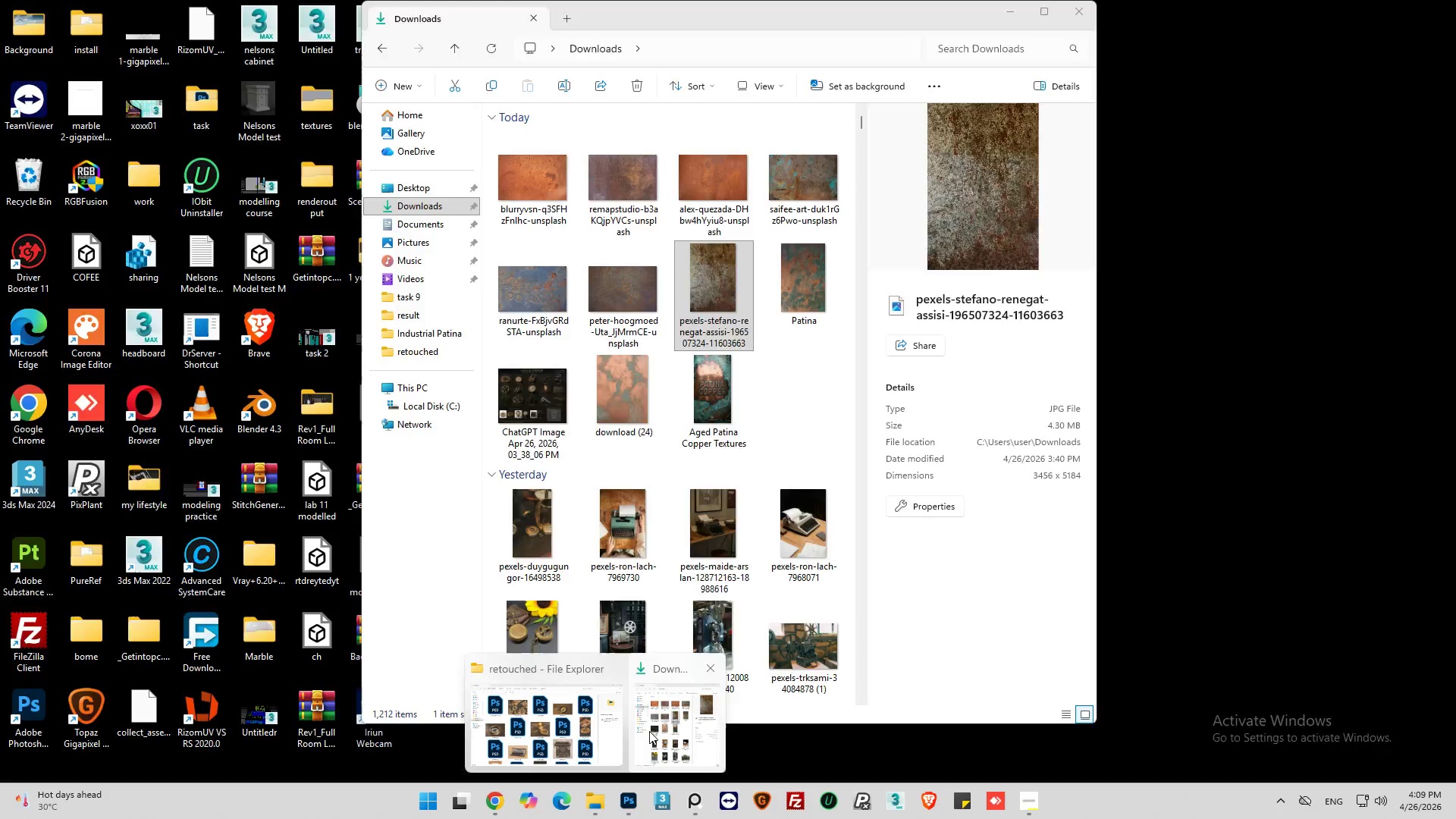 
left_click([649, 731])
 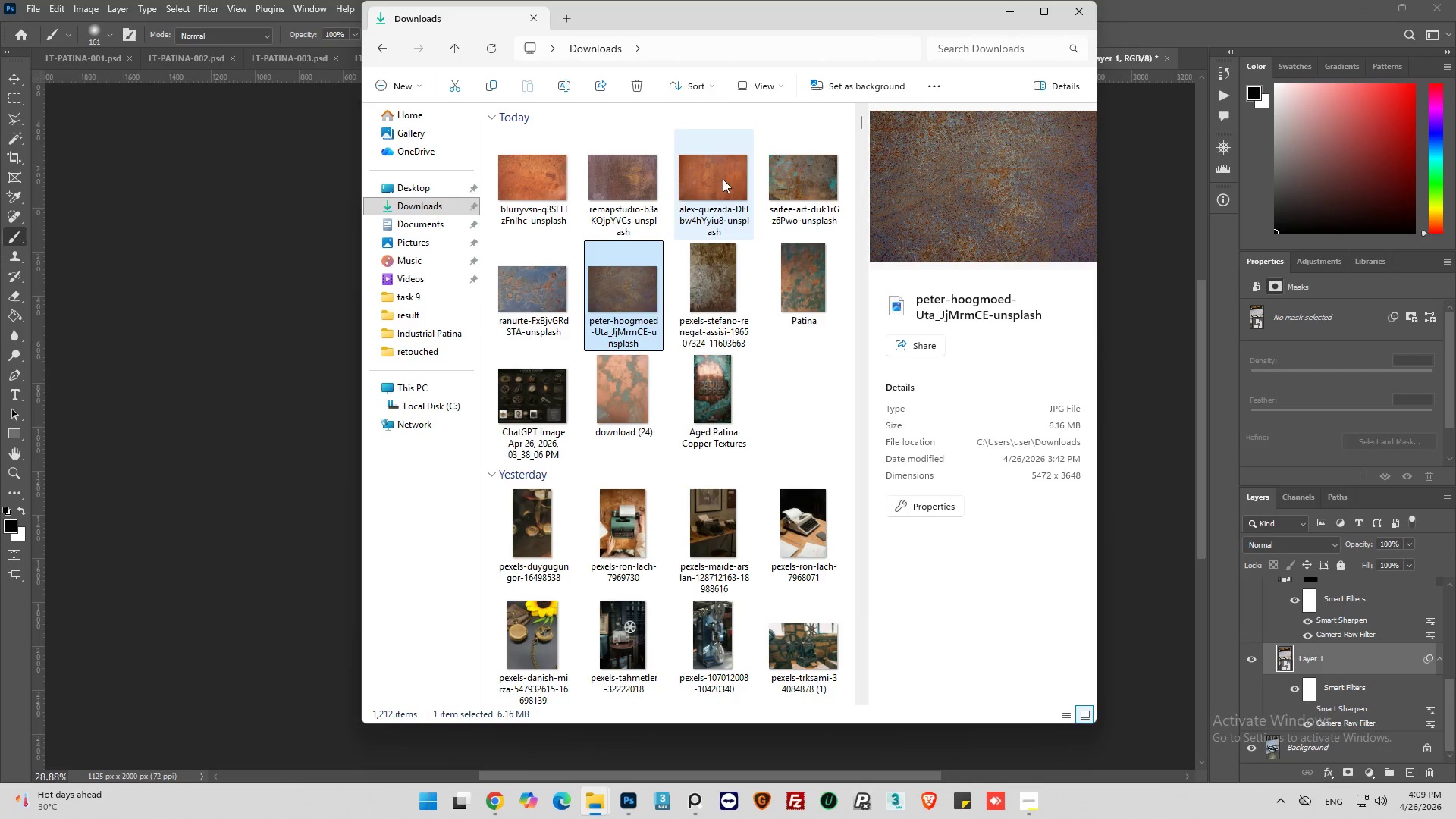 
left_click_drag(start_coordinate=[720, 20], to_coordinate=[1096, 99])
 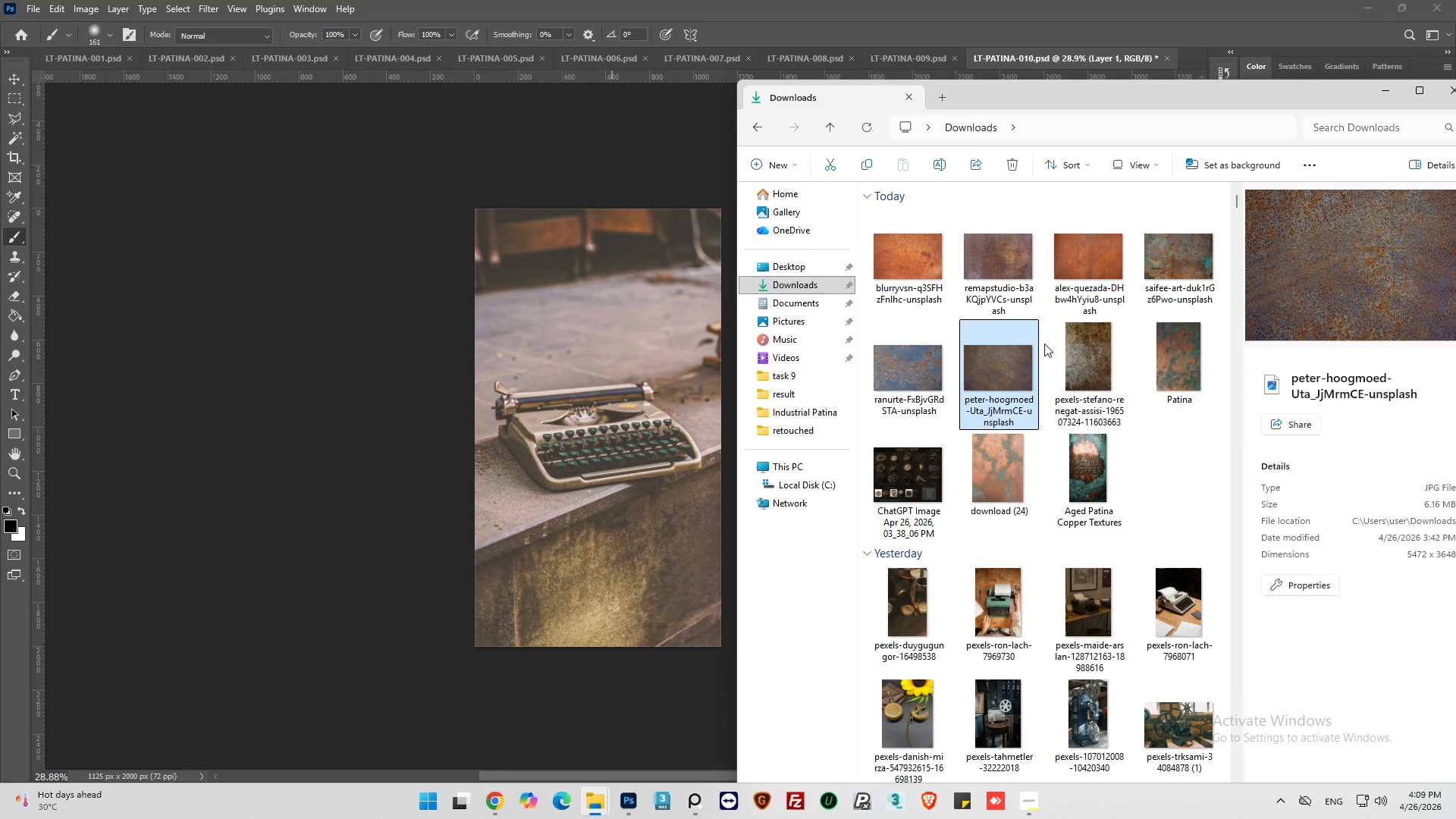 
left_click([1178, 265])
 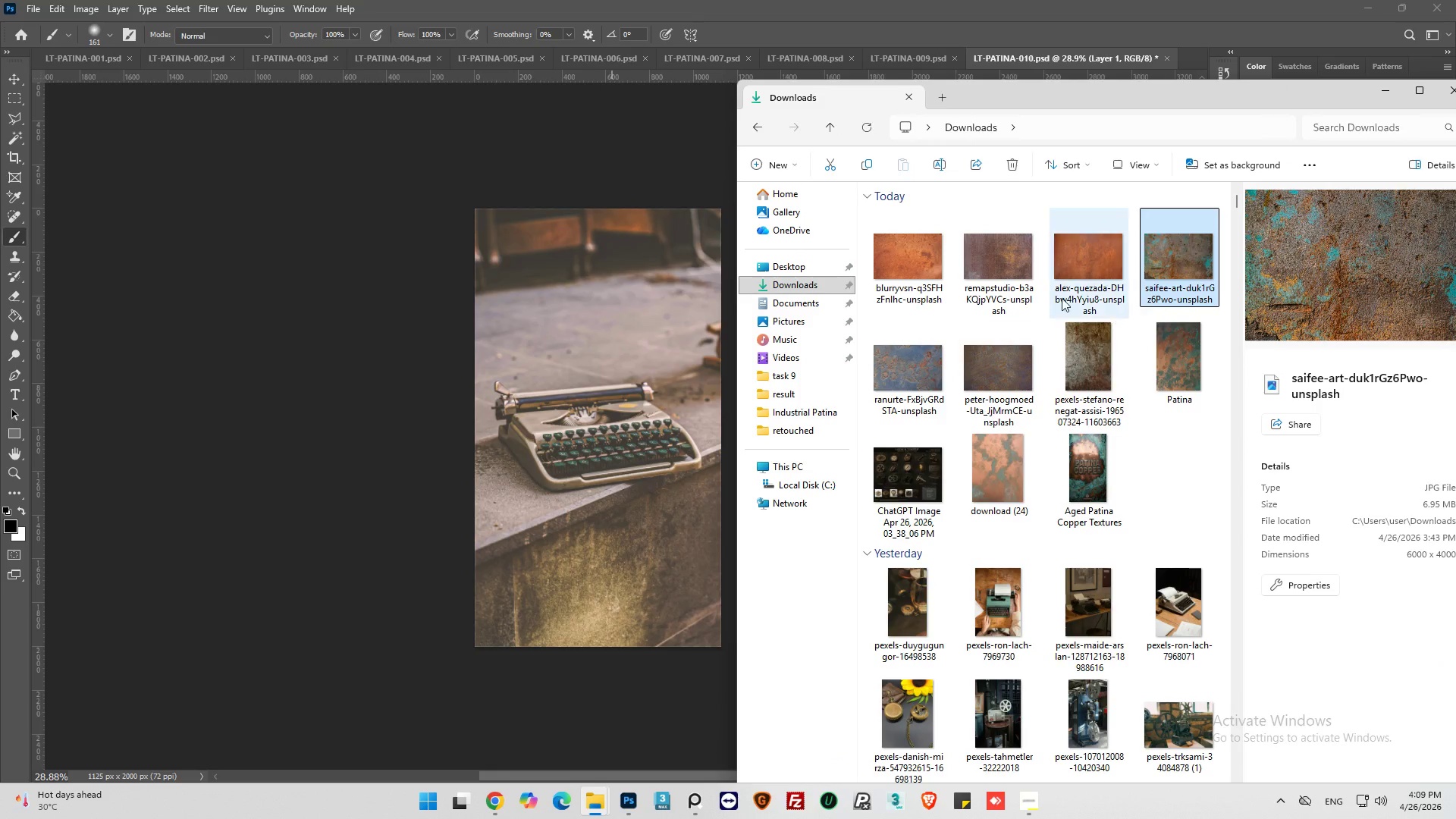 
left_click([1079, 261])
 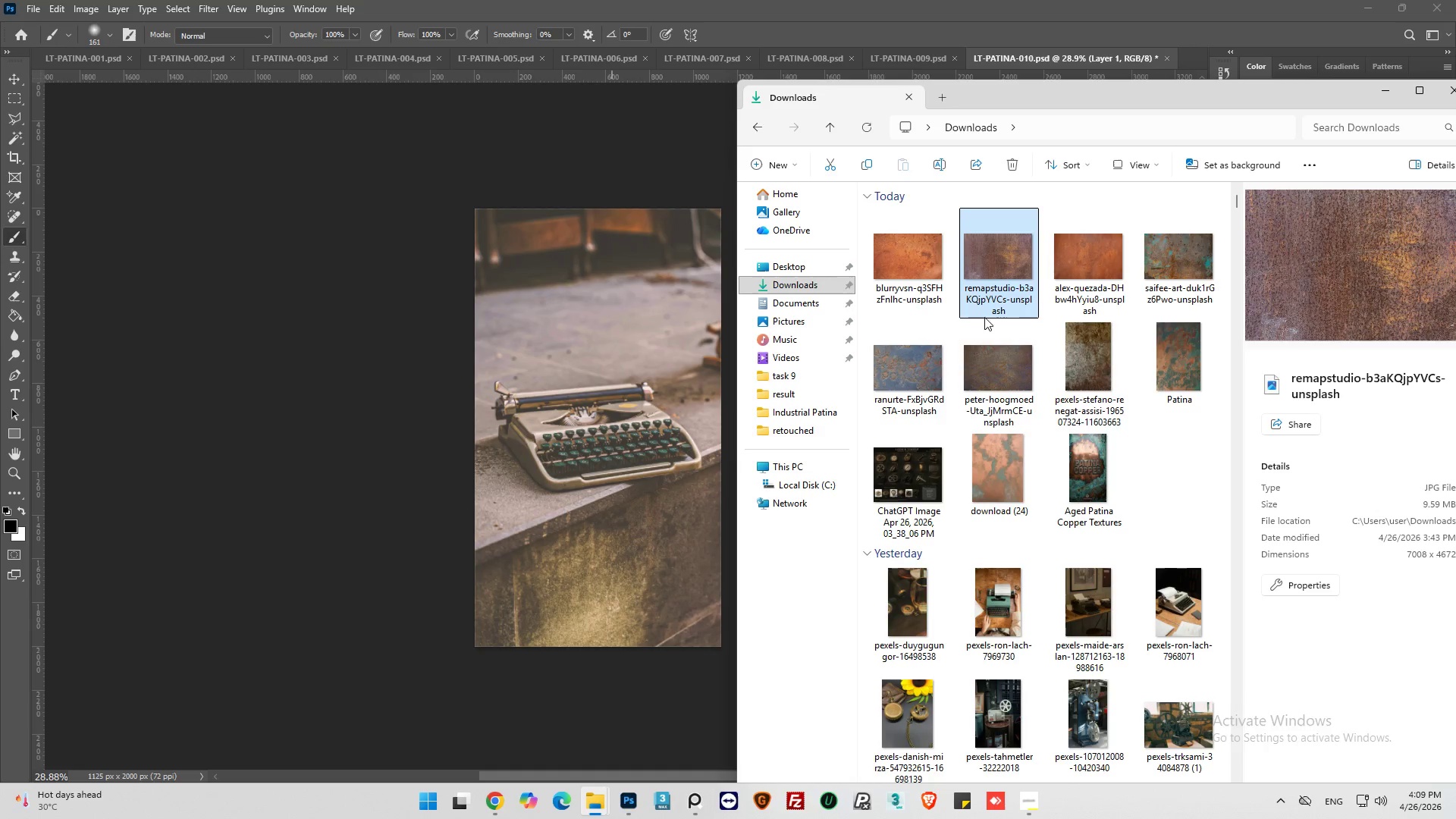 
left_click([915, 262])
 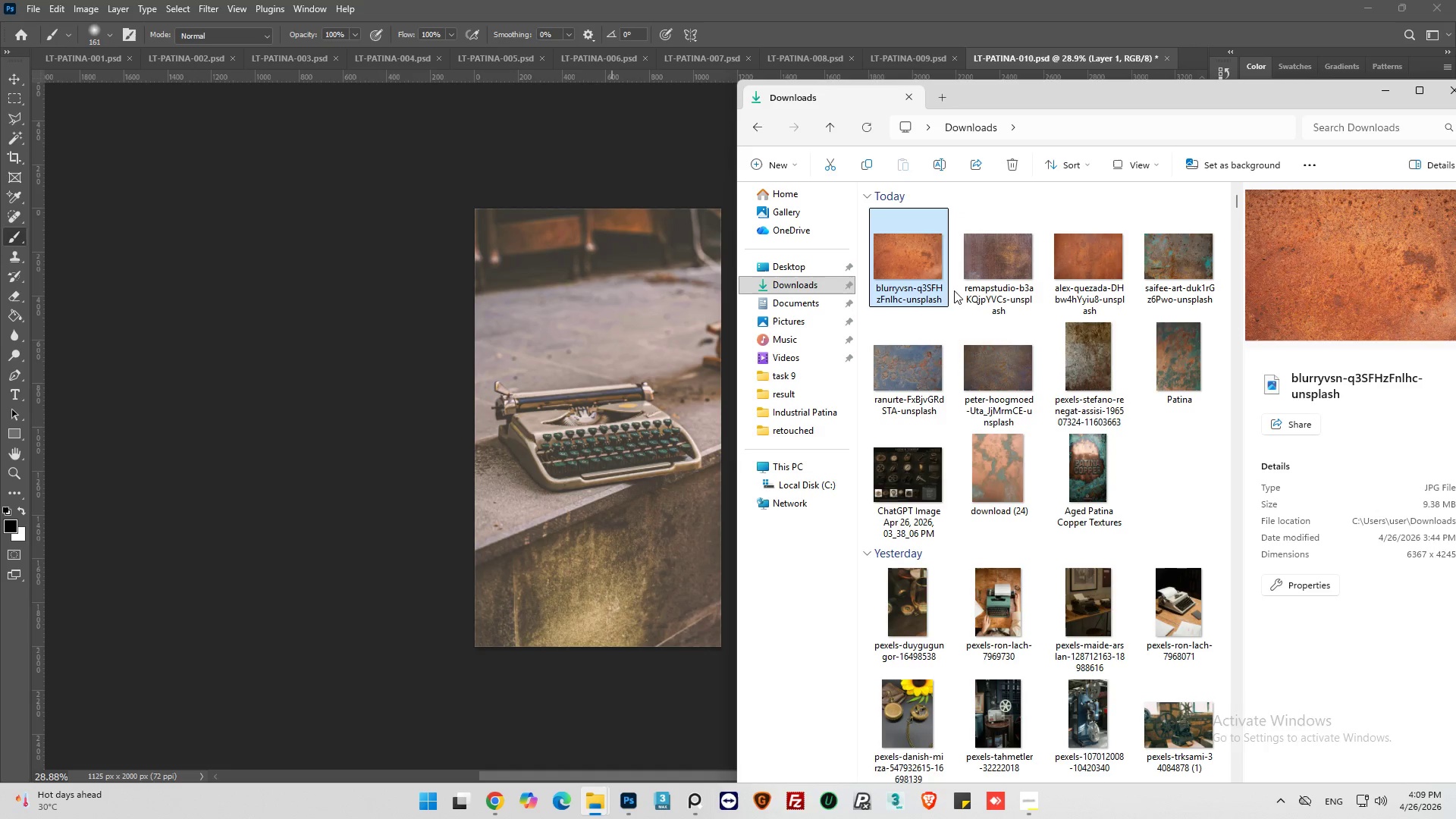 
left_click([1067, 359])
 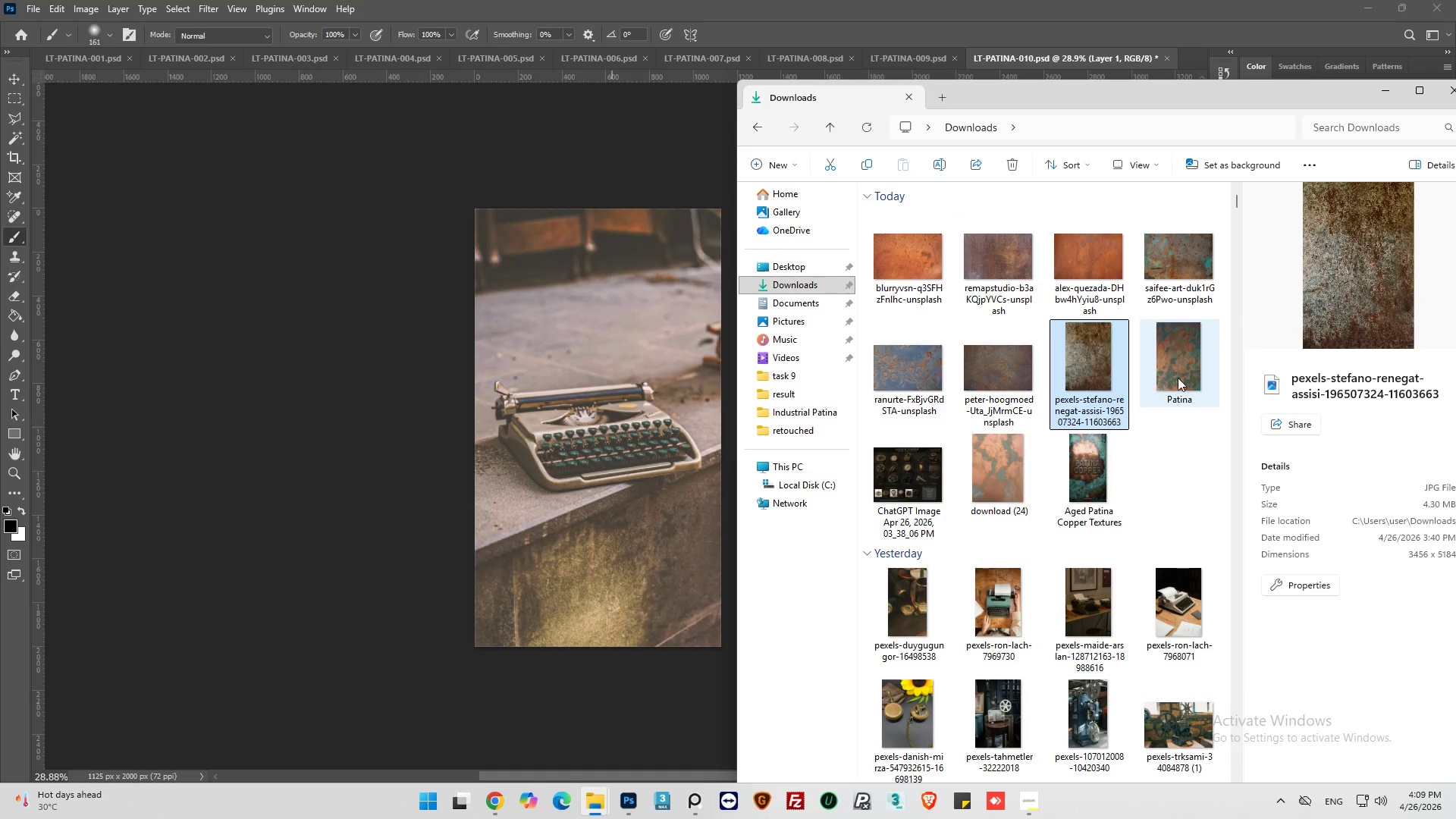 
left_click([1180, 372])
 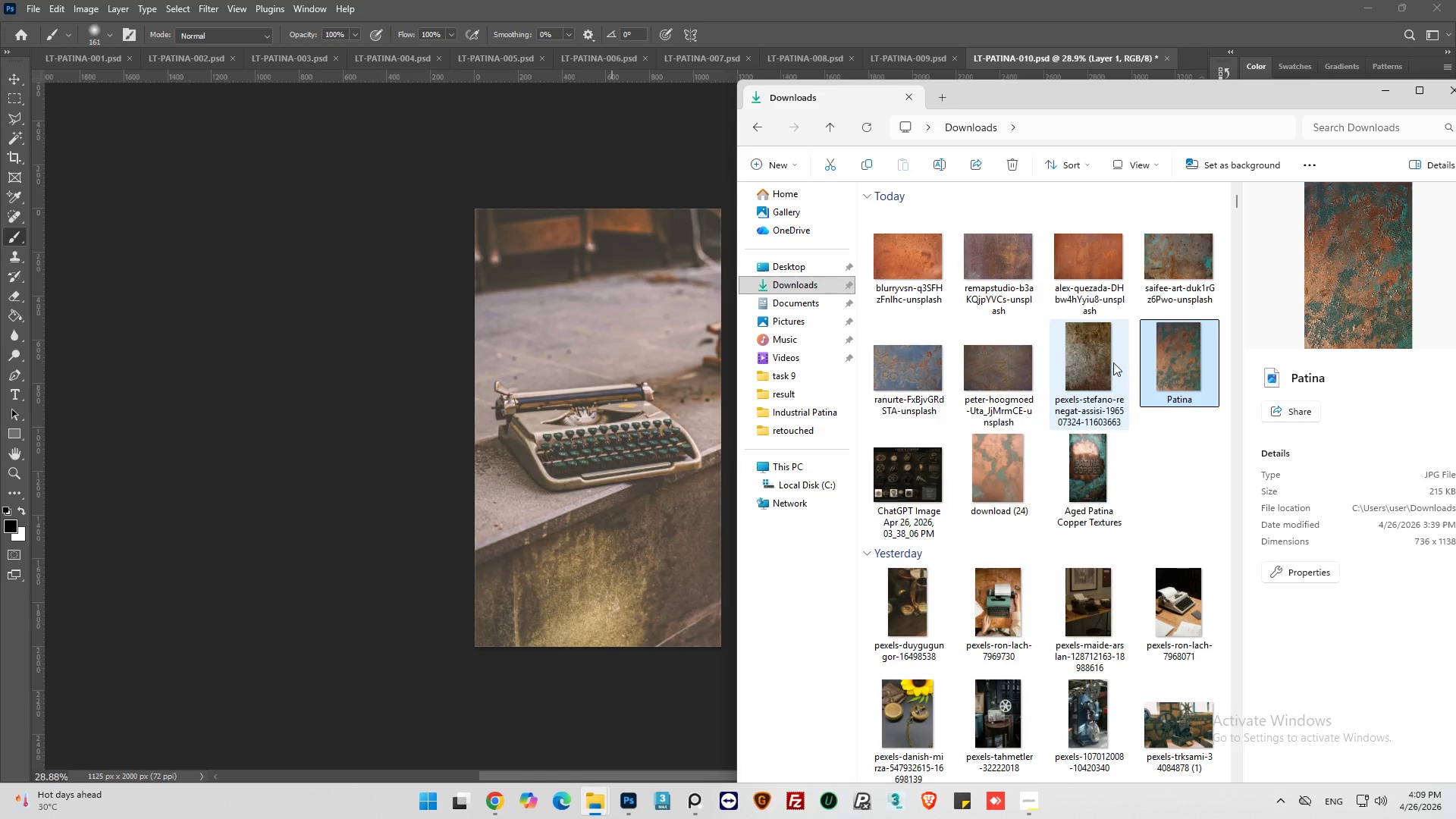 
left_click([1103, 362])
 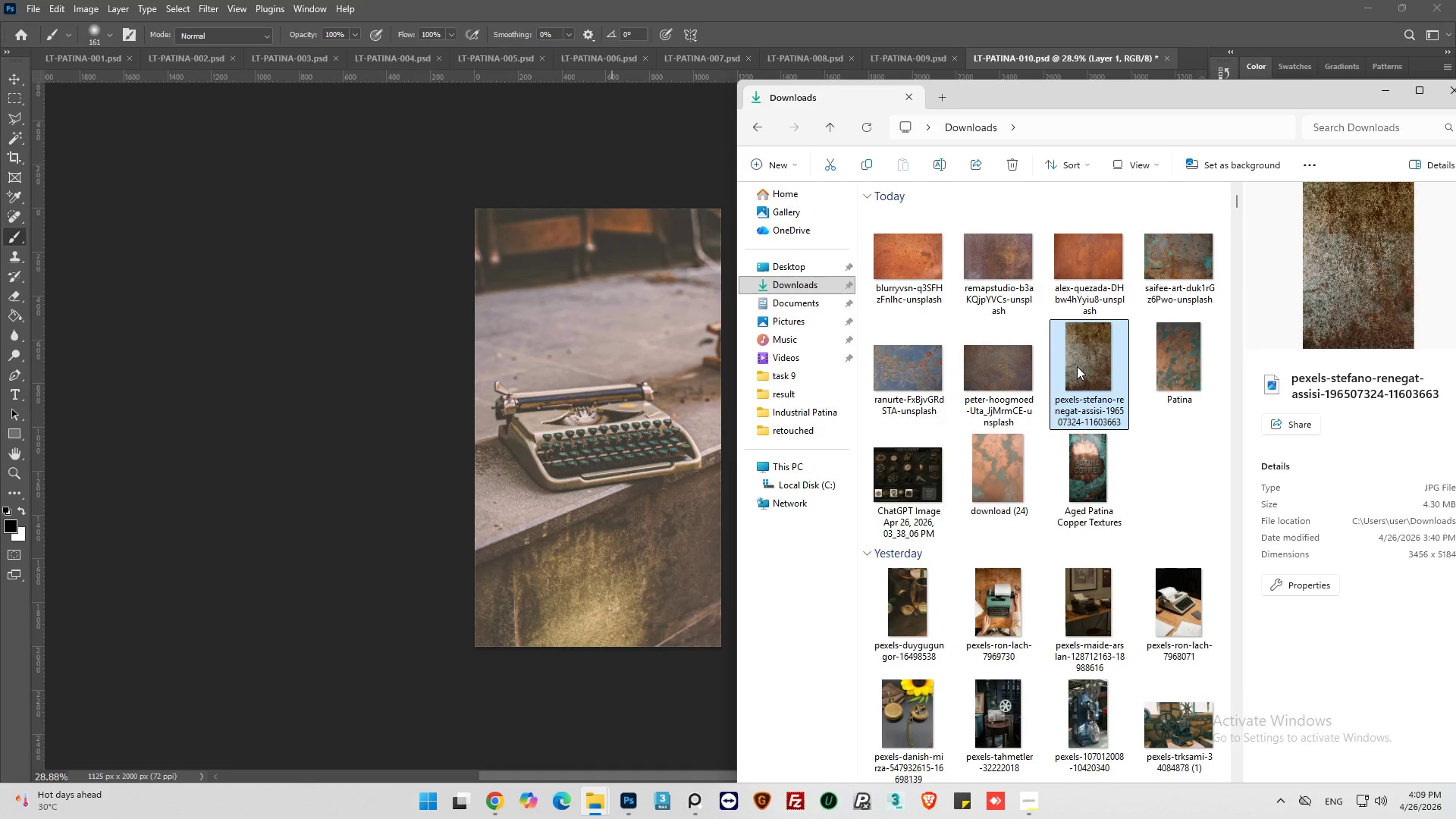 
left_click_drag(start_coordinate=[1078, 365], to_coordinate=[519, 488])
 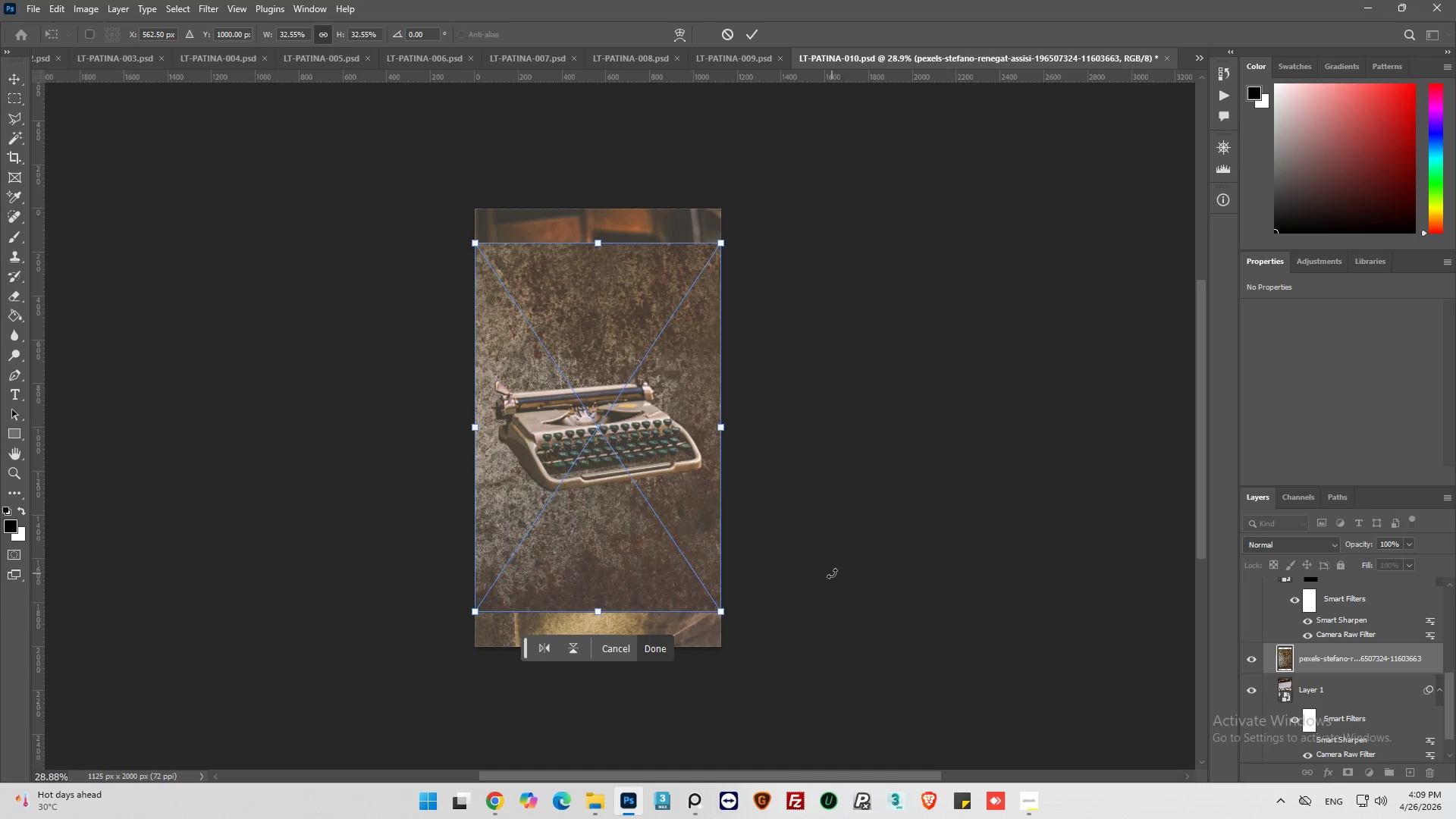 
wait(8.8)
 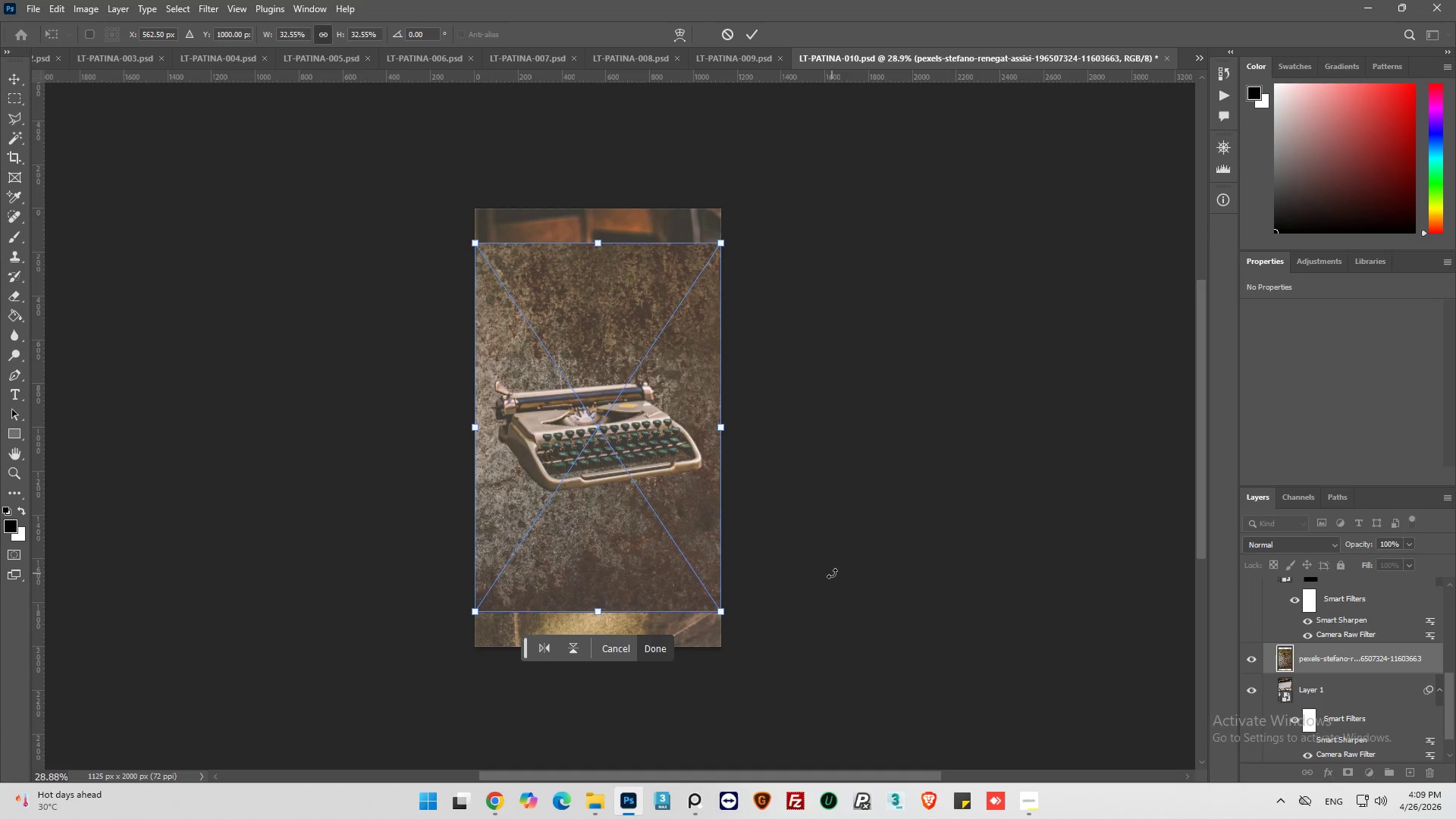 
left_click_drag(start_coordinate=[732, 619], to_coordinate=[756, 210])
 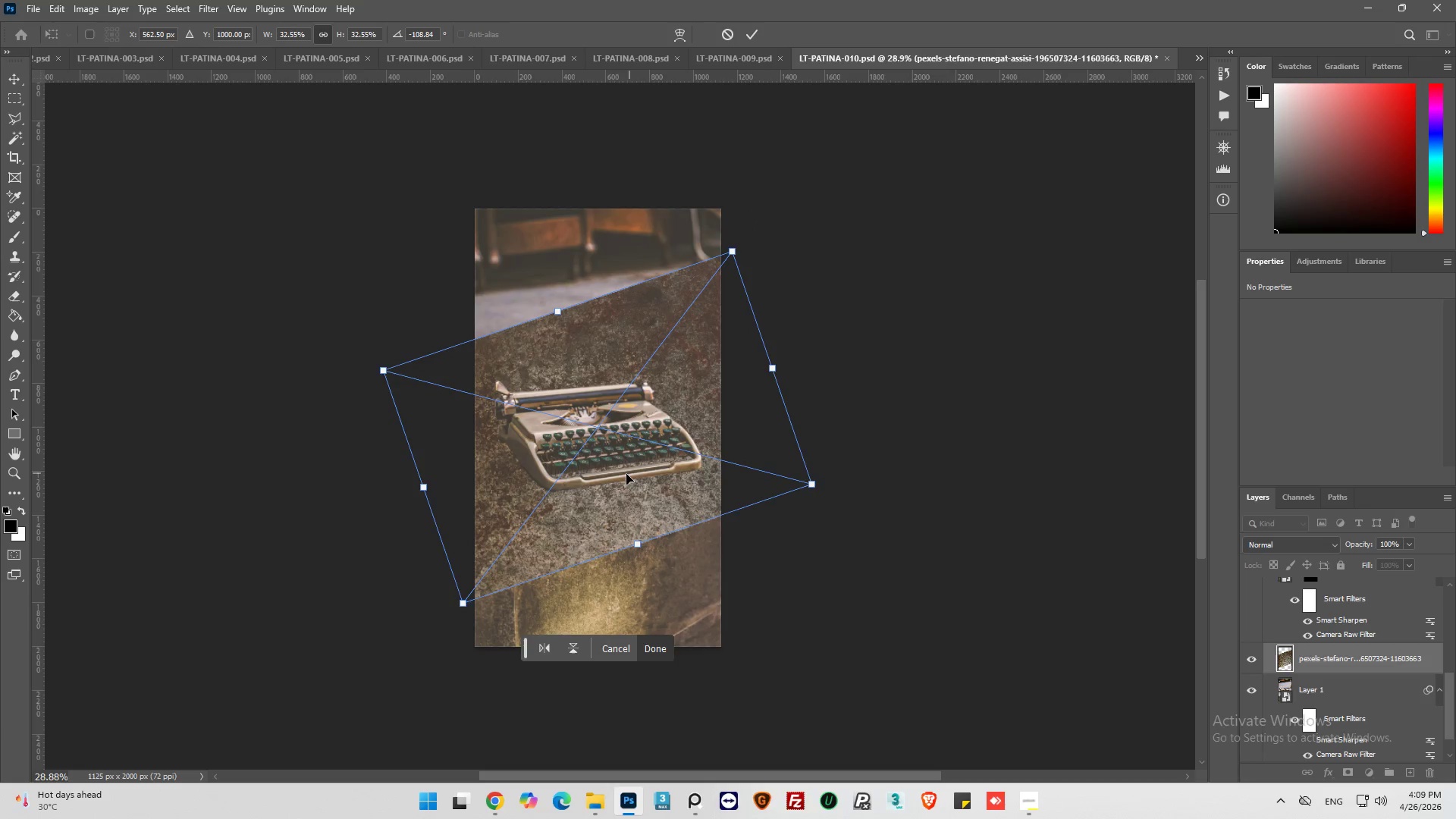 
left_click_drag(start_coordinate=[626, 474], to_coordinate=[630, 402])
 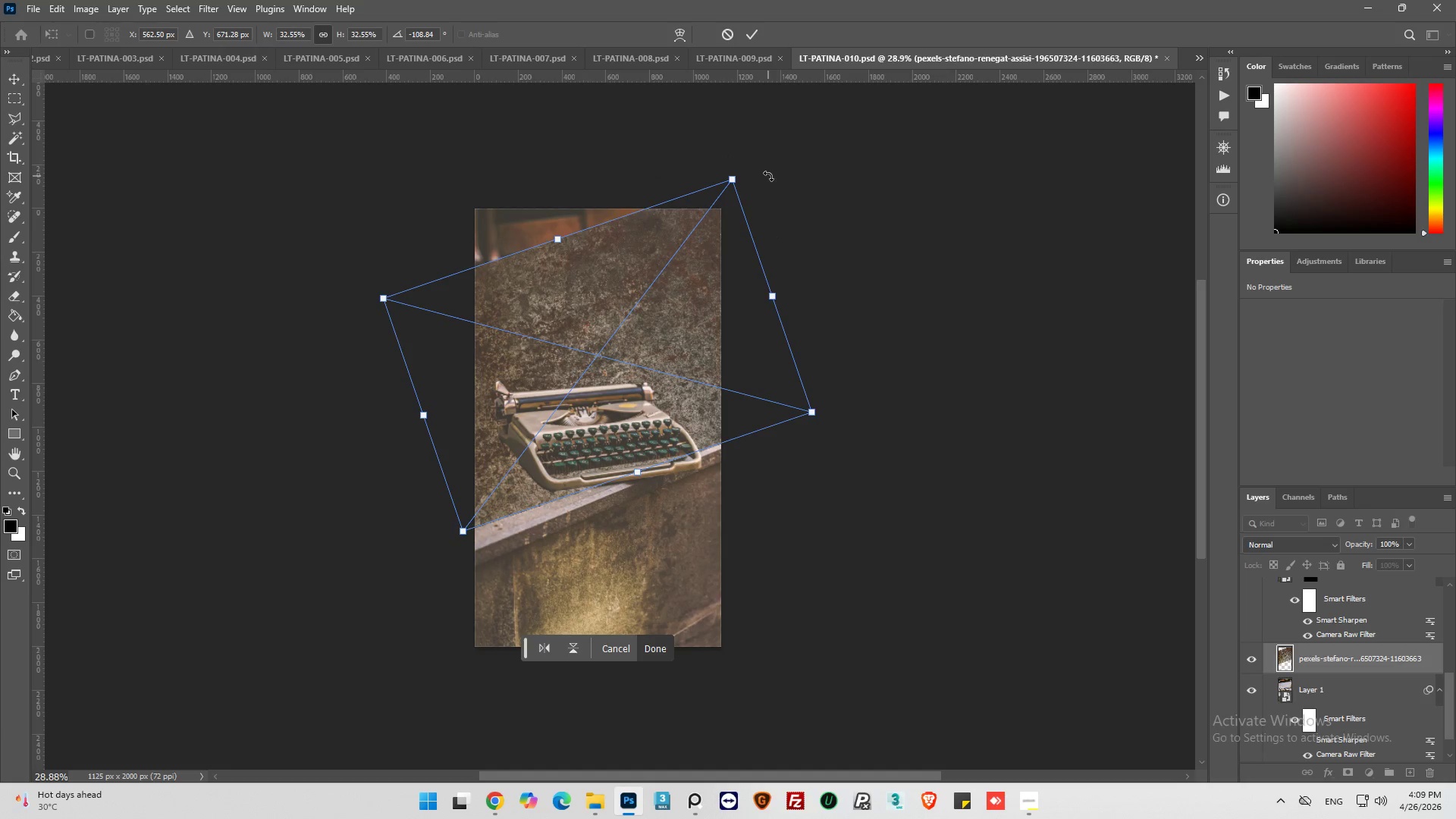 
left_click_drag(start_coordinate=[768, 176], to_coordinate=[767, 156])
 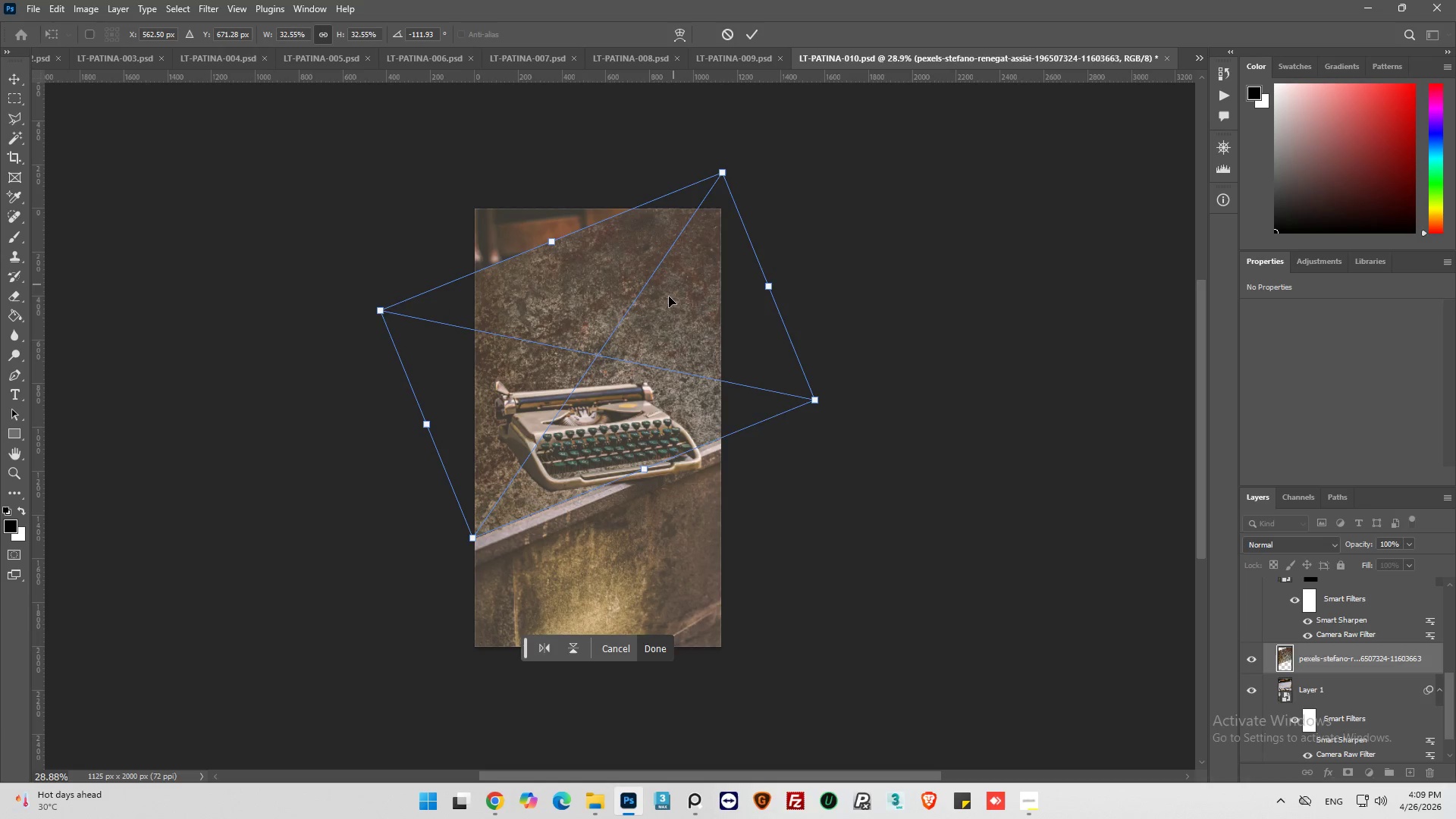 
left_click_drag(start_coordinate=[669, 298], to_coordinate=[684, 319])
 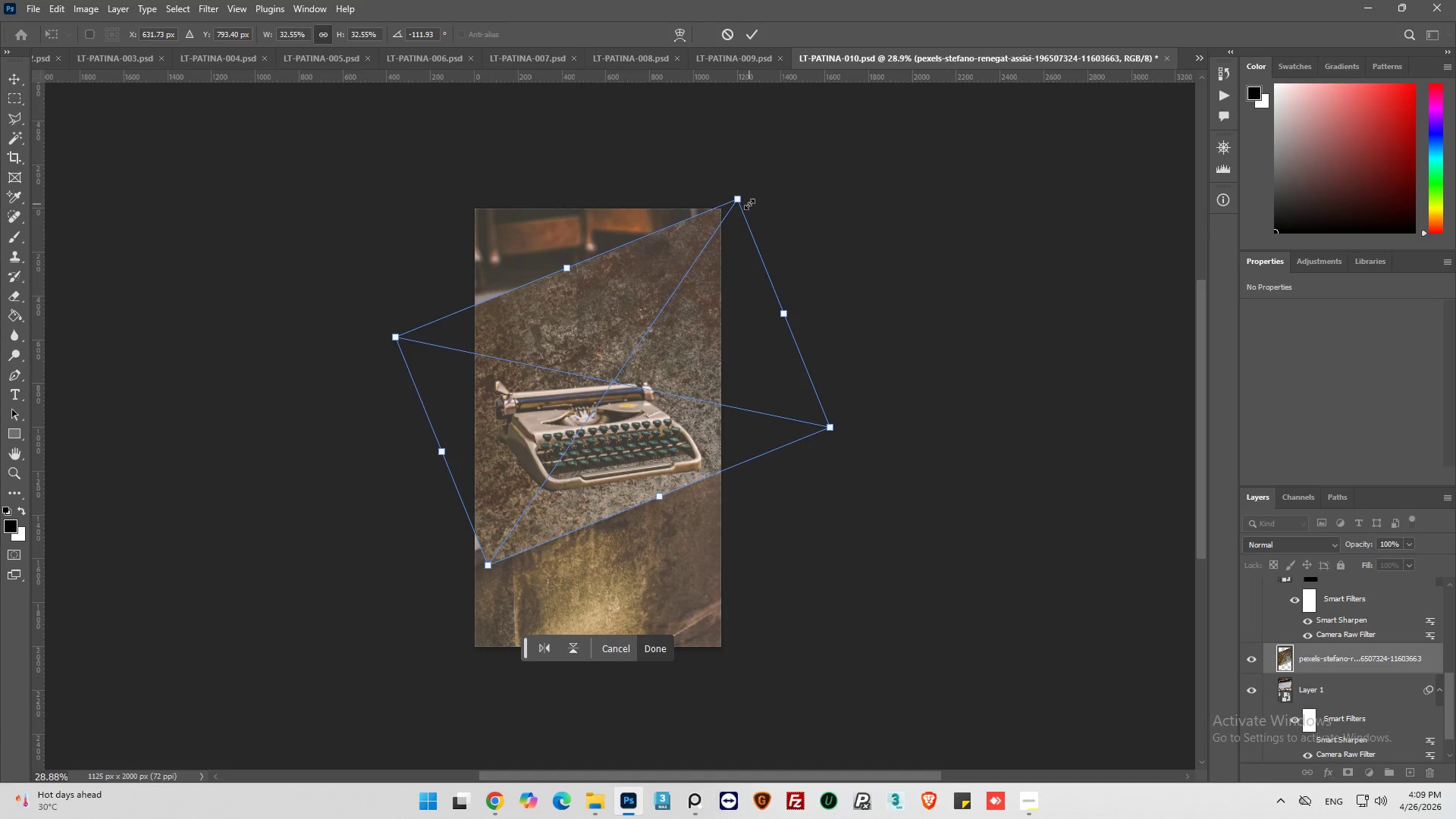 
right_click([742, 196])
 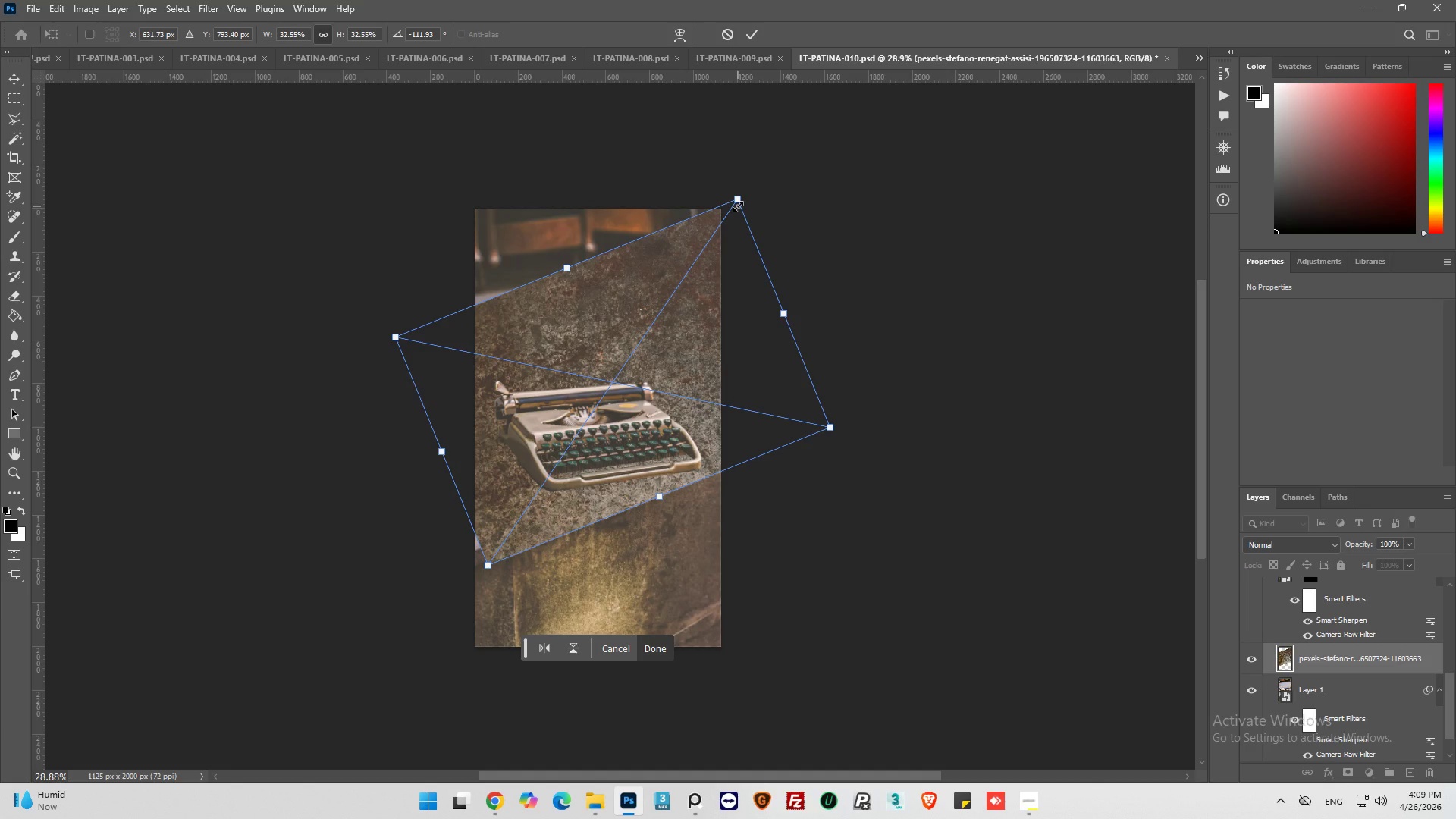 
right_click([887, 271])
 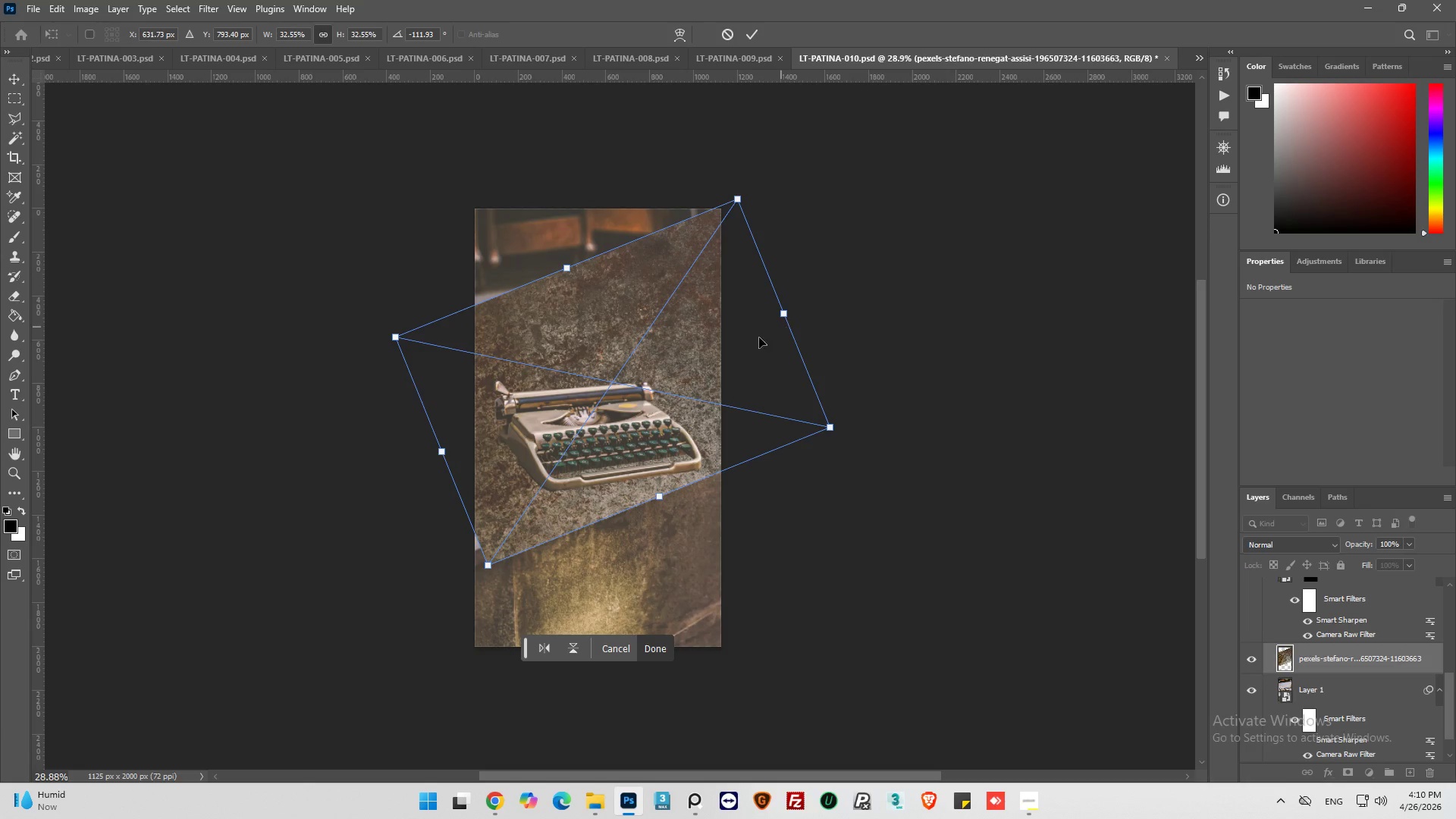 
right_click([739, 344])
 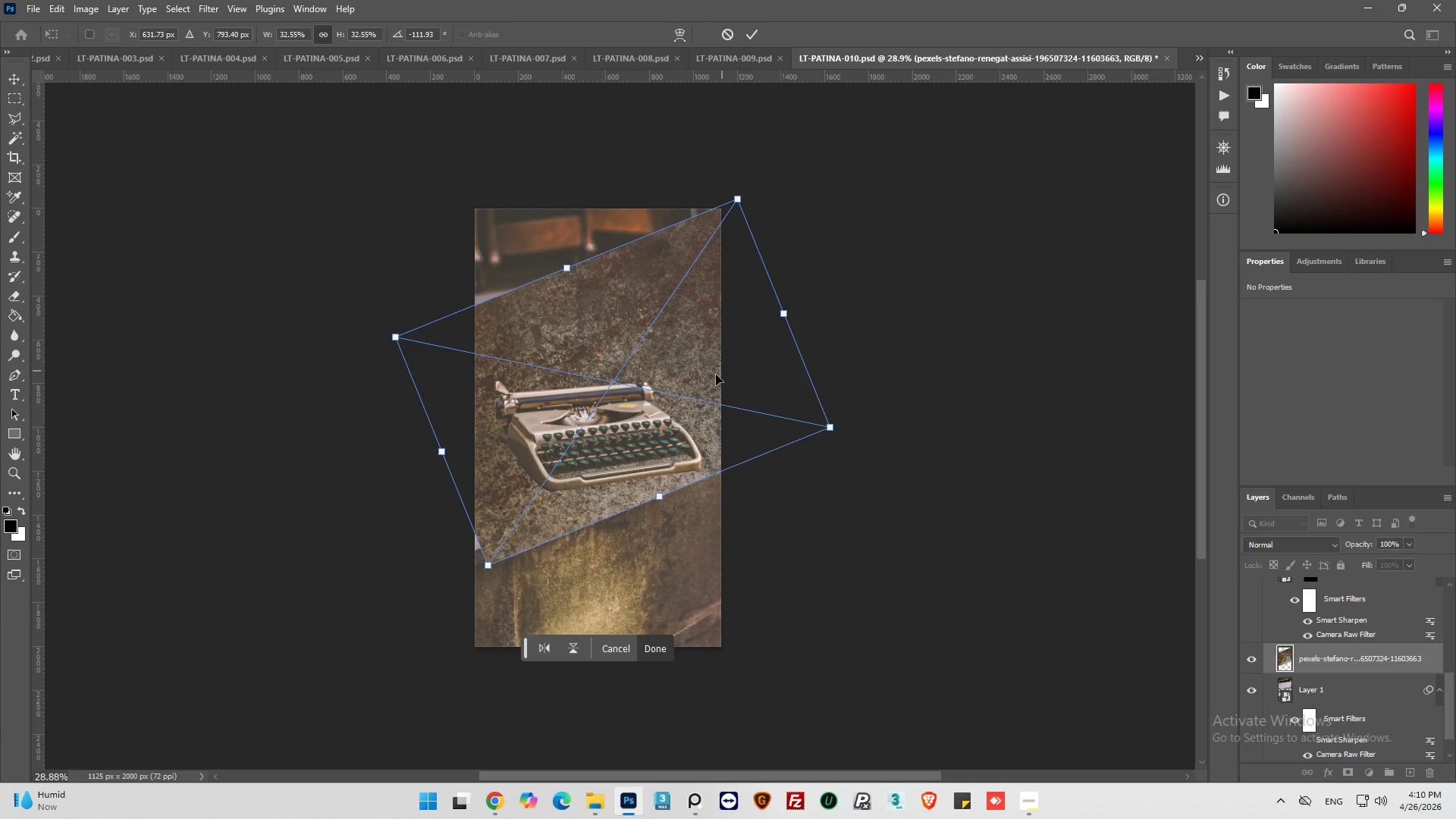 
right_click([716, 375])
 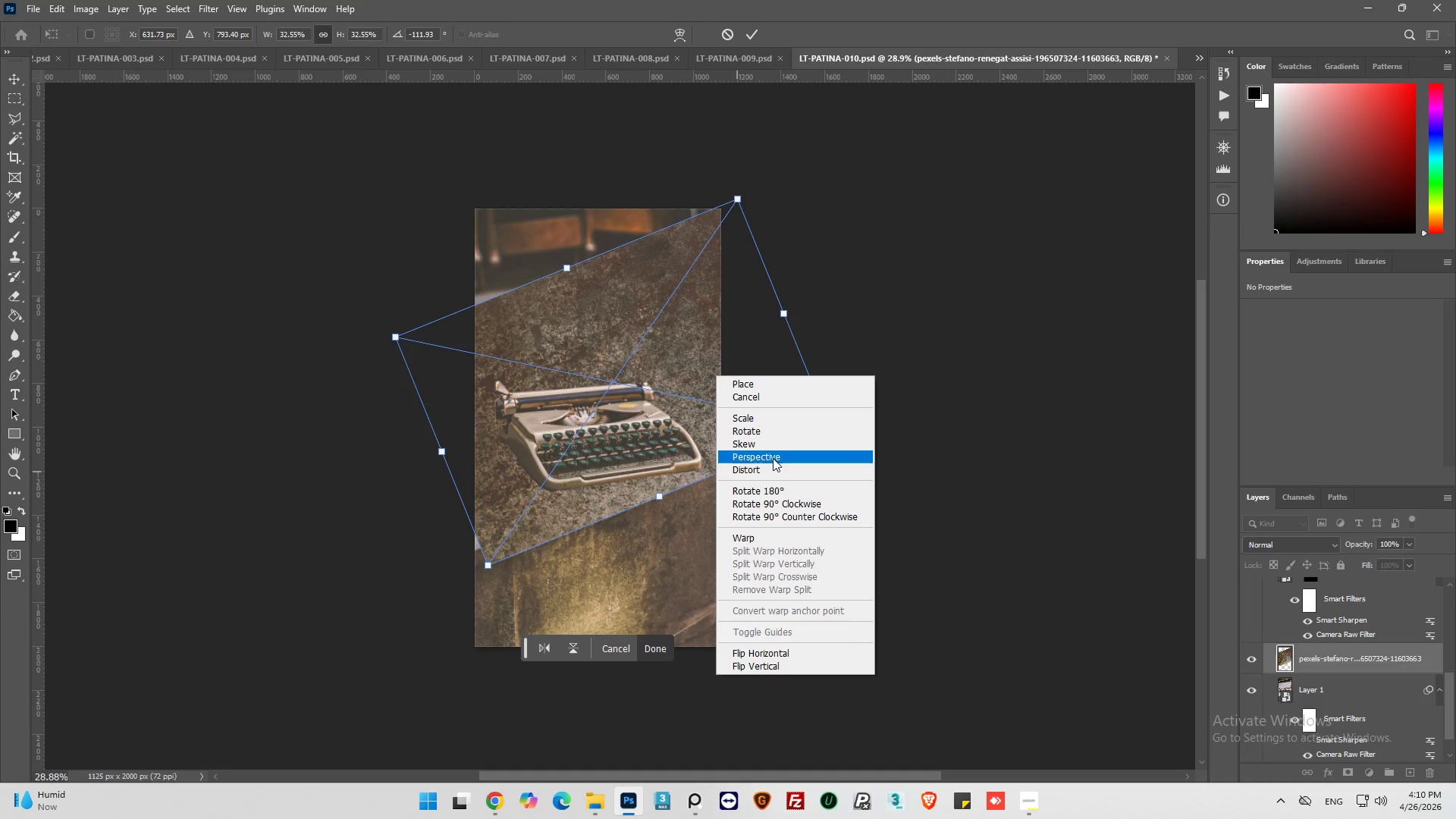 
left_click([750, 447])
 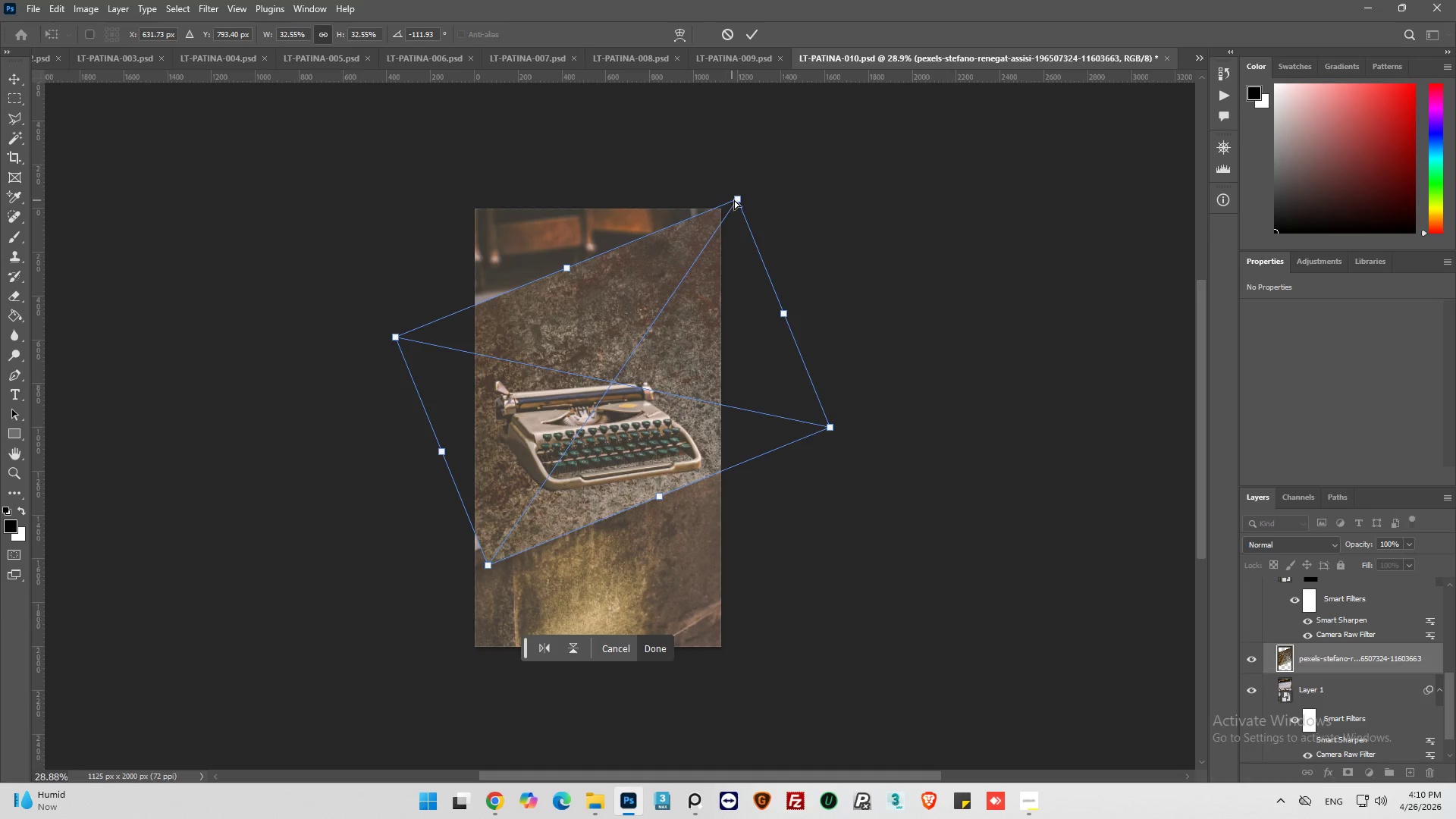 
left_click_drag(start_coordinate=[736, 198], to_coordinate=[553, 467])
 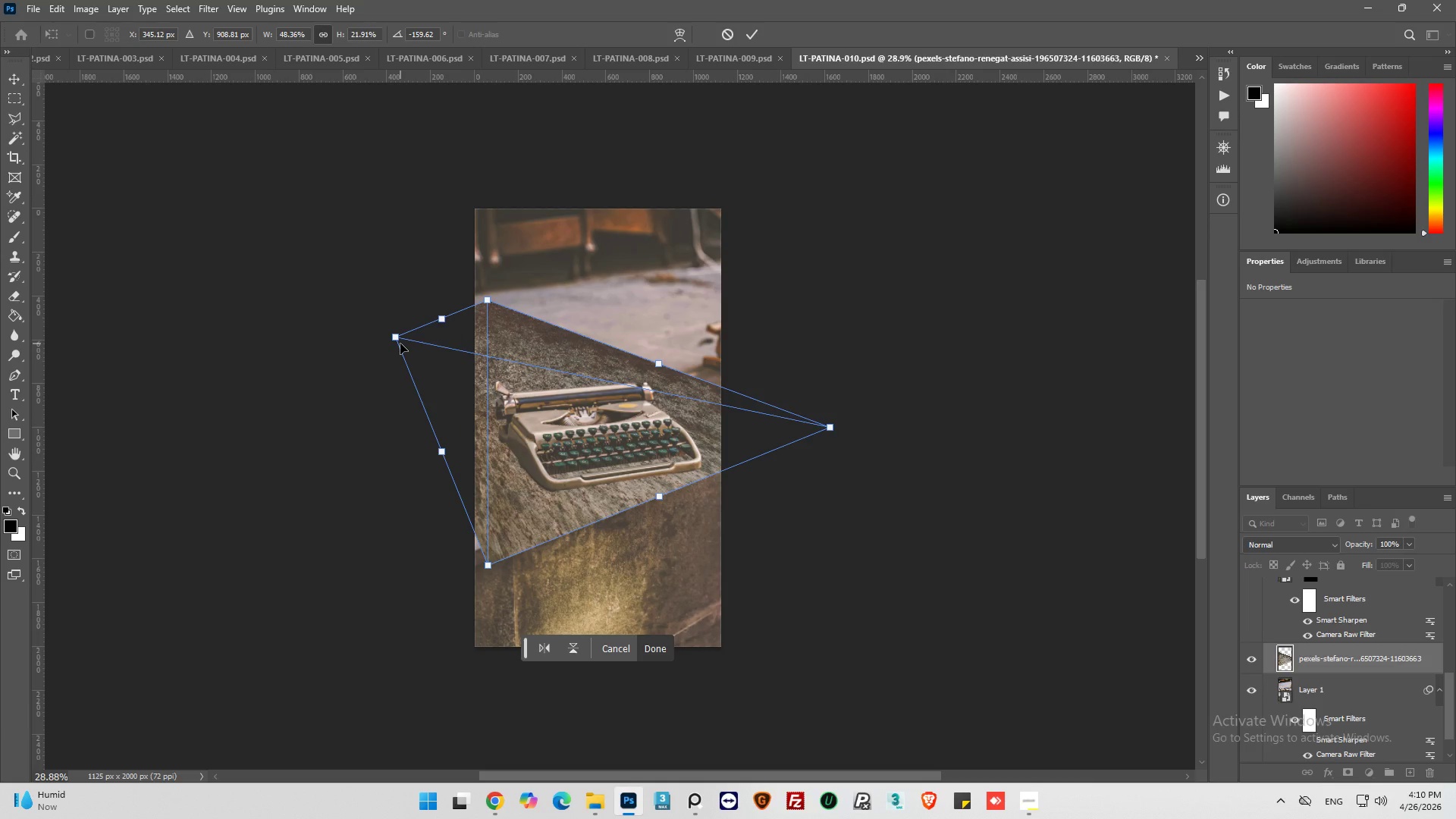 
left_click_drag(start_coordinate=[400, 344], to_coordinate=[370, 368])
 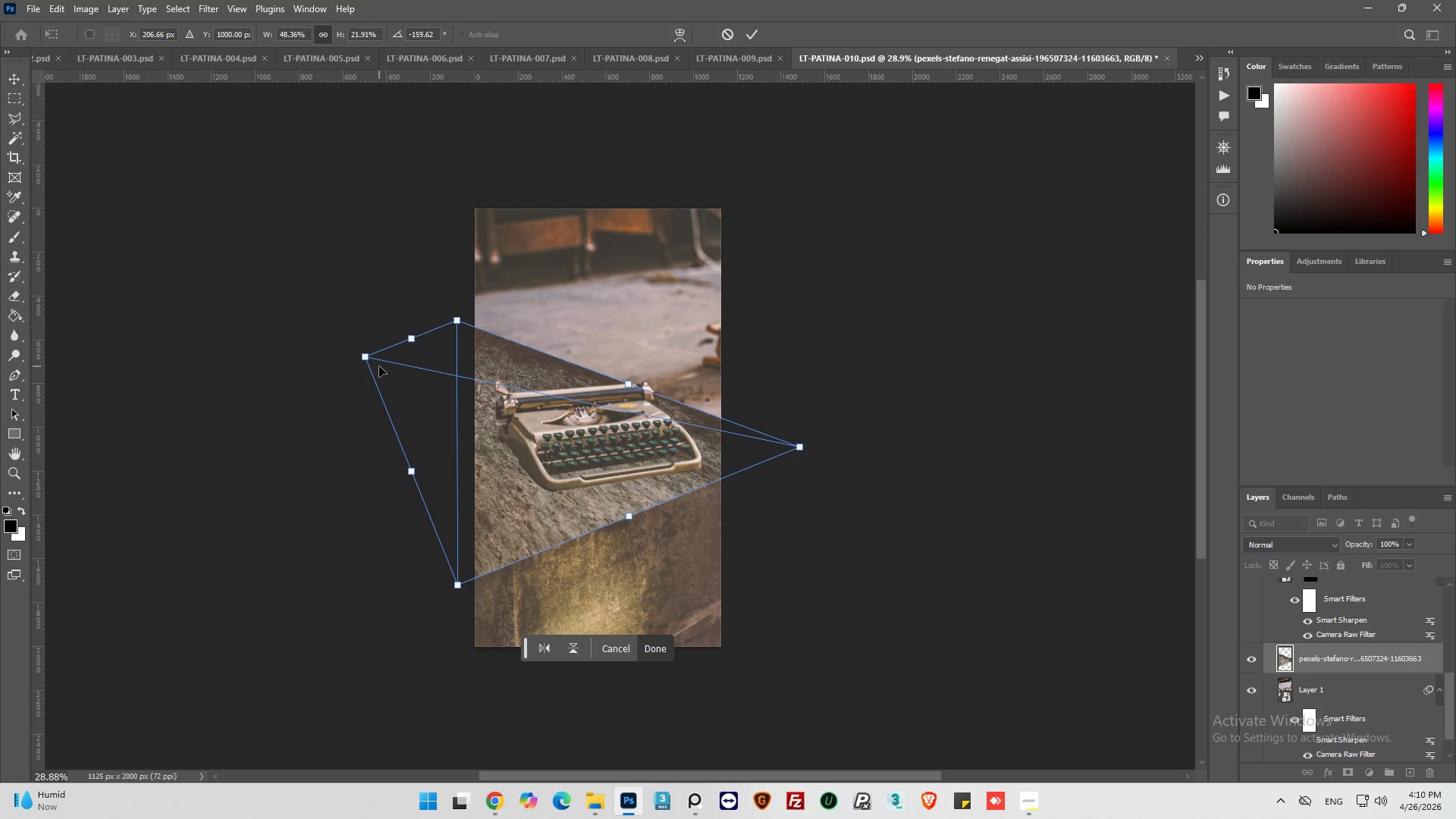 
key(Control+Z)
 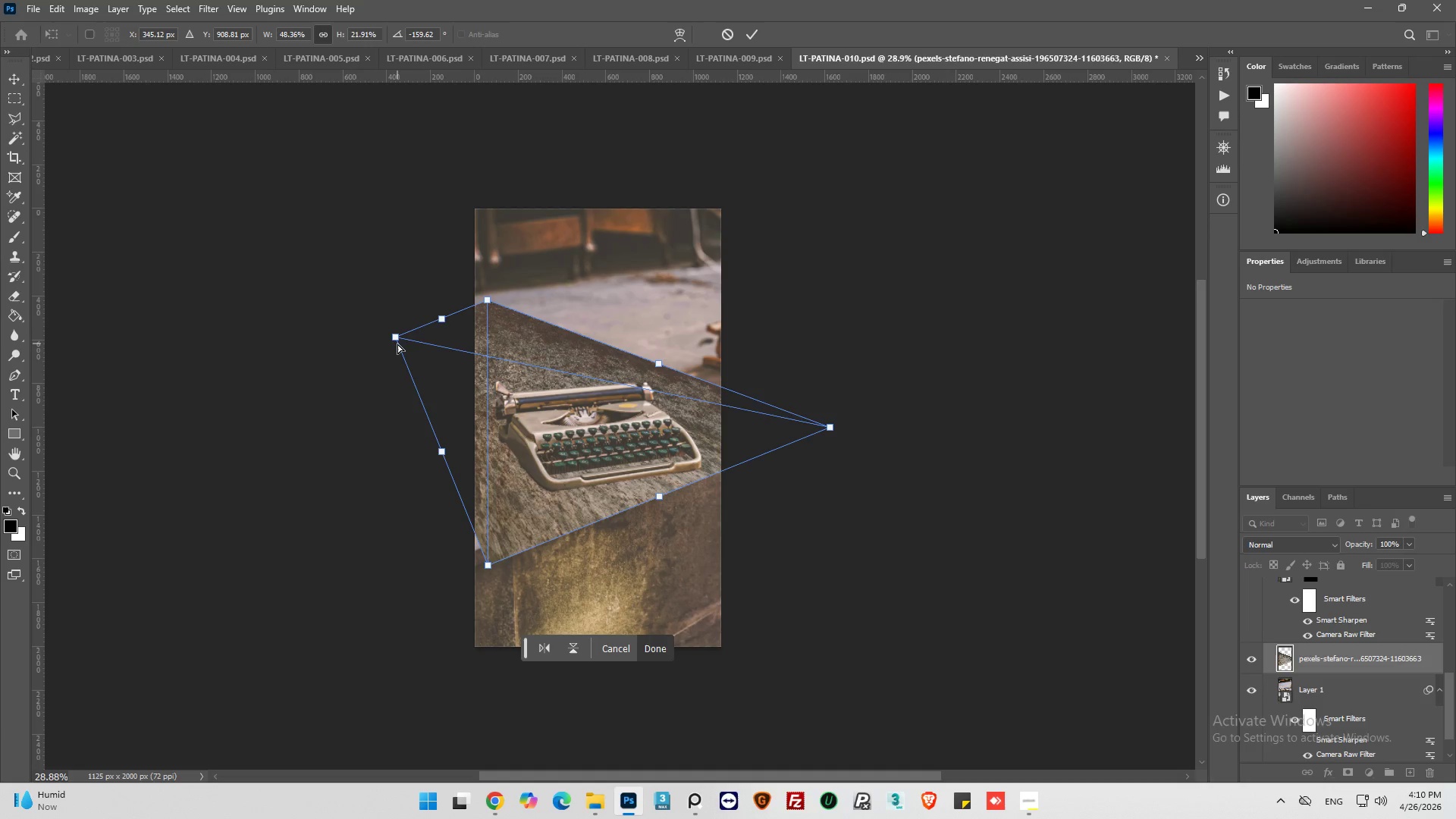 
left_click_drag(start_coordinate=[393, 338], to_coordinate=[302, 305])
 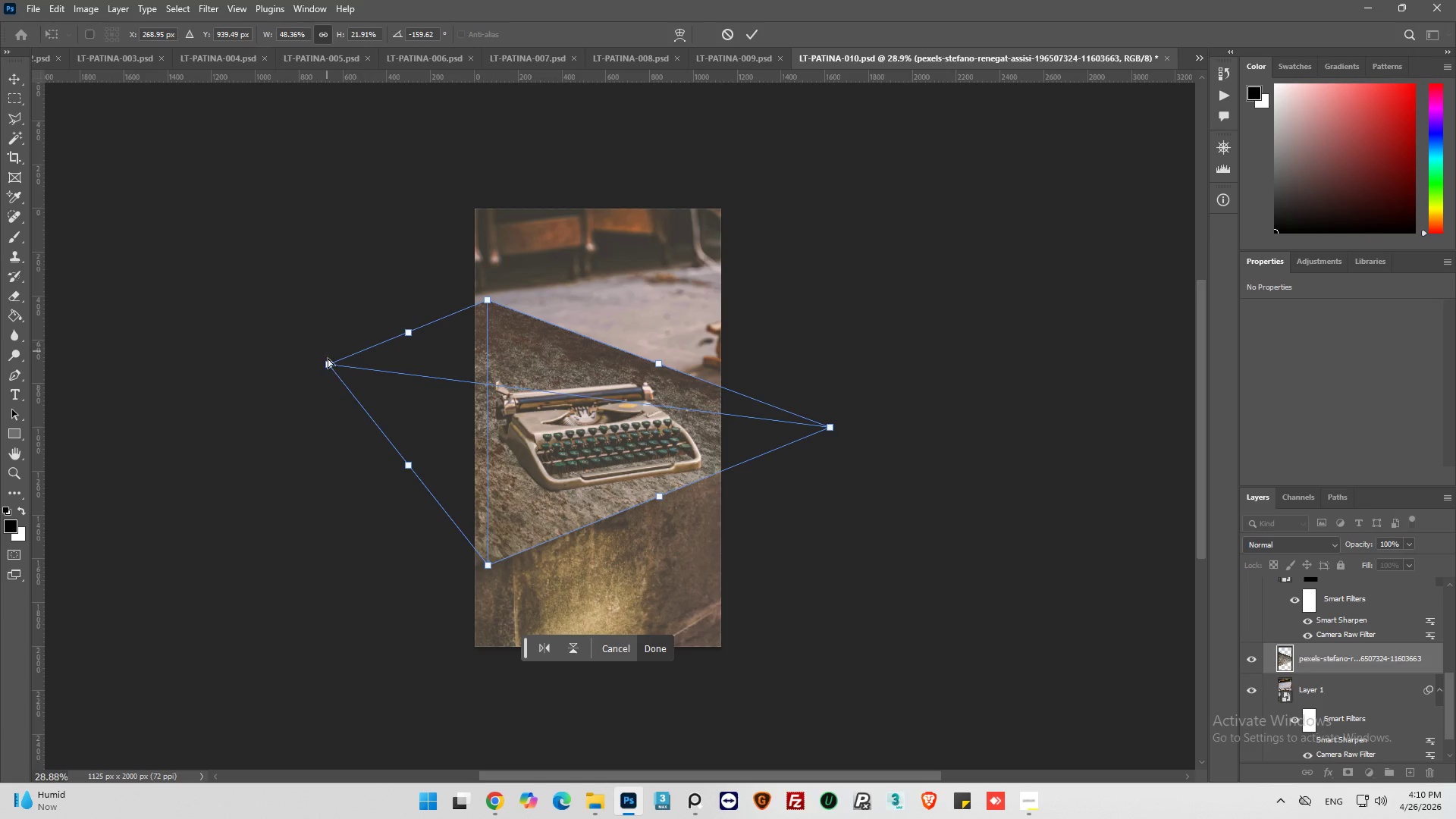 
hold_key(key=ShiftLeft, duration=2.47)
left_click_drag(start_coordinate=[330, 366], to_coordinate=[293, 325])
 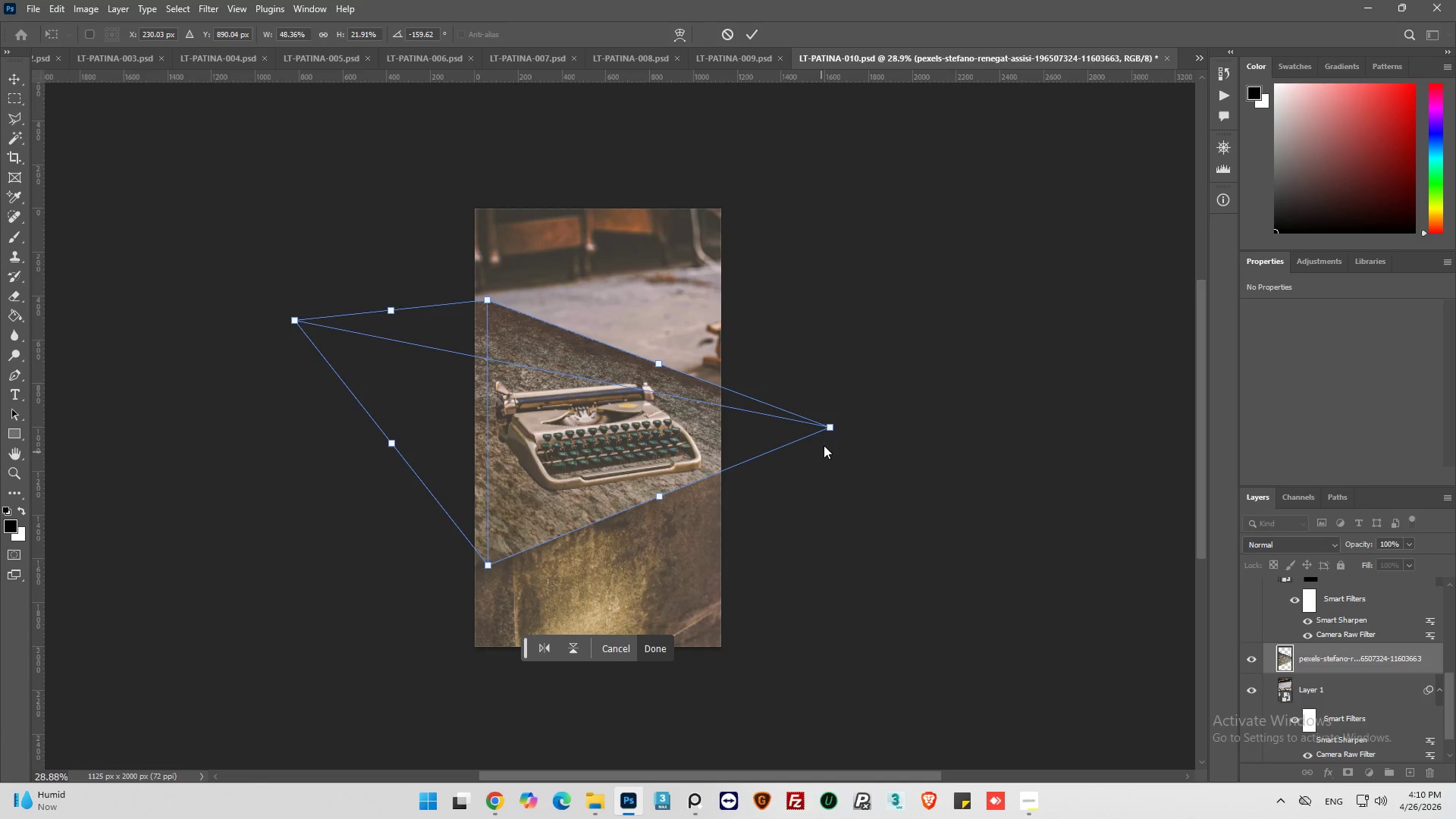 
left_click_drag(start_coordinate=[834, 427], to_coordinate=[681, 456])
 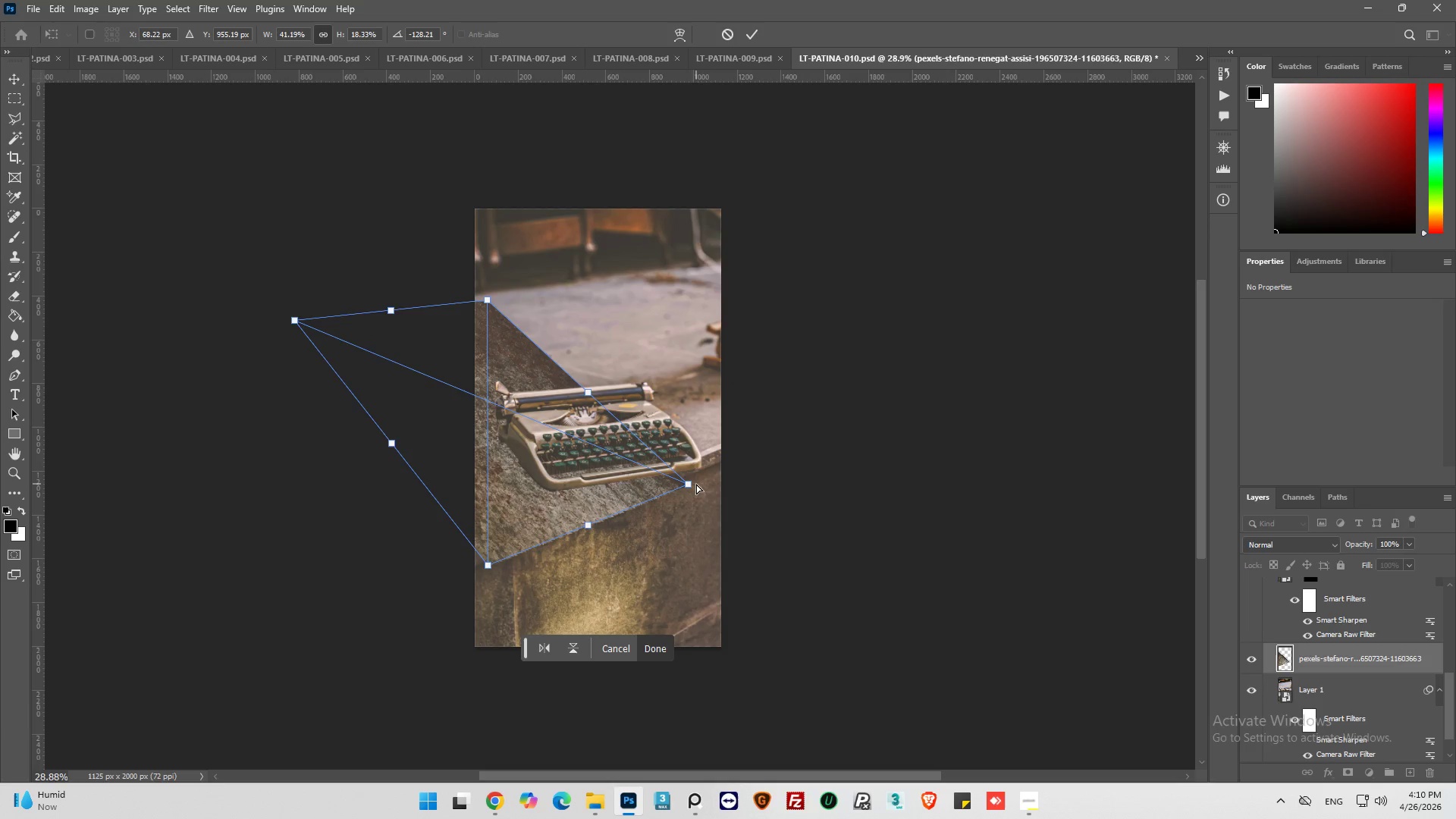 
left_click_drag(start_coordinate=[689, 485], to_coordinate=[697, 475])
 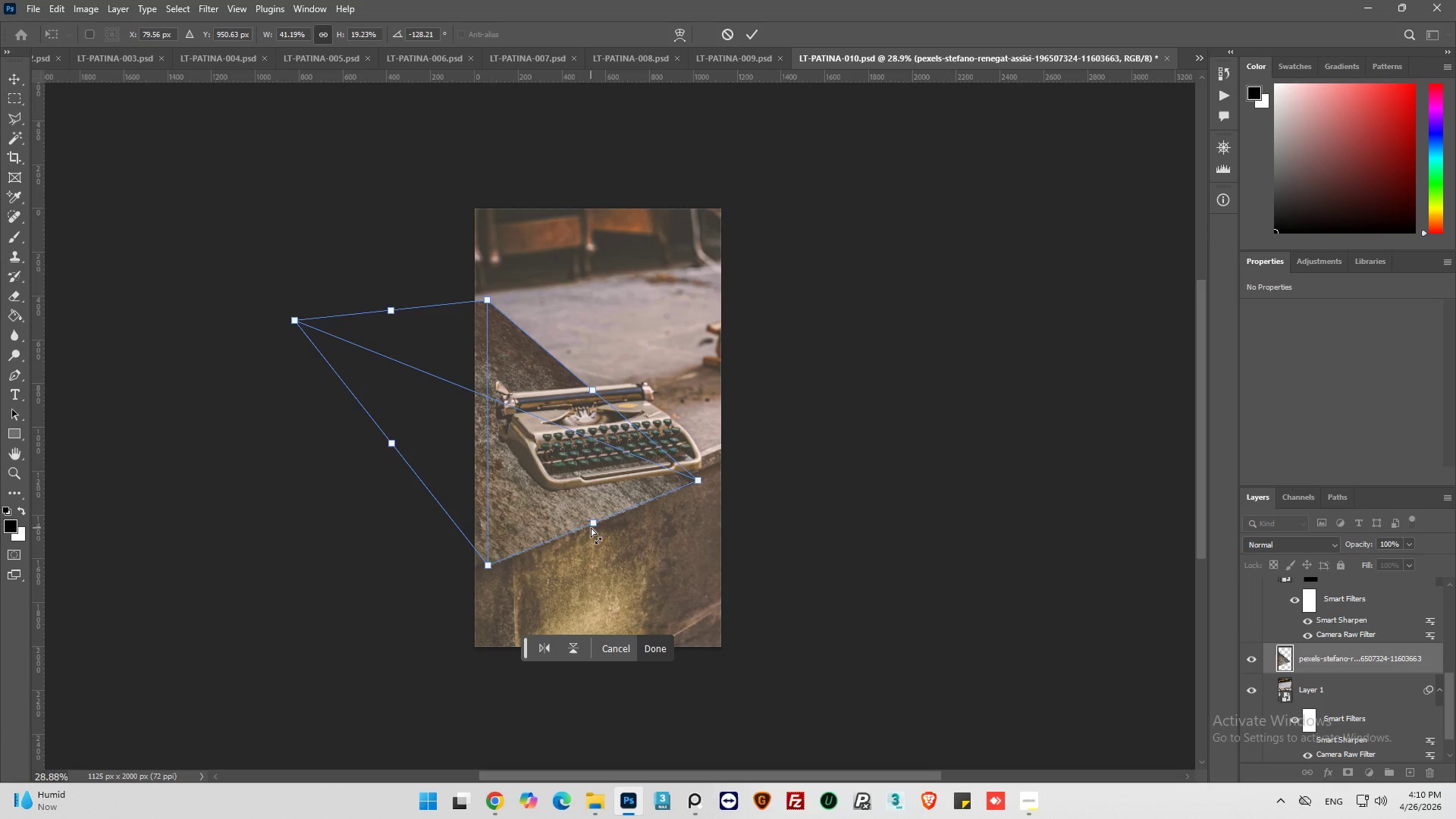 
left_click_drag(start_coordinate=[593, 526], to_coordinate=[638, 477])
 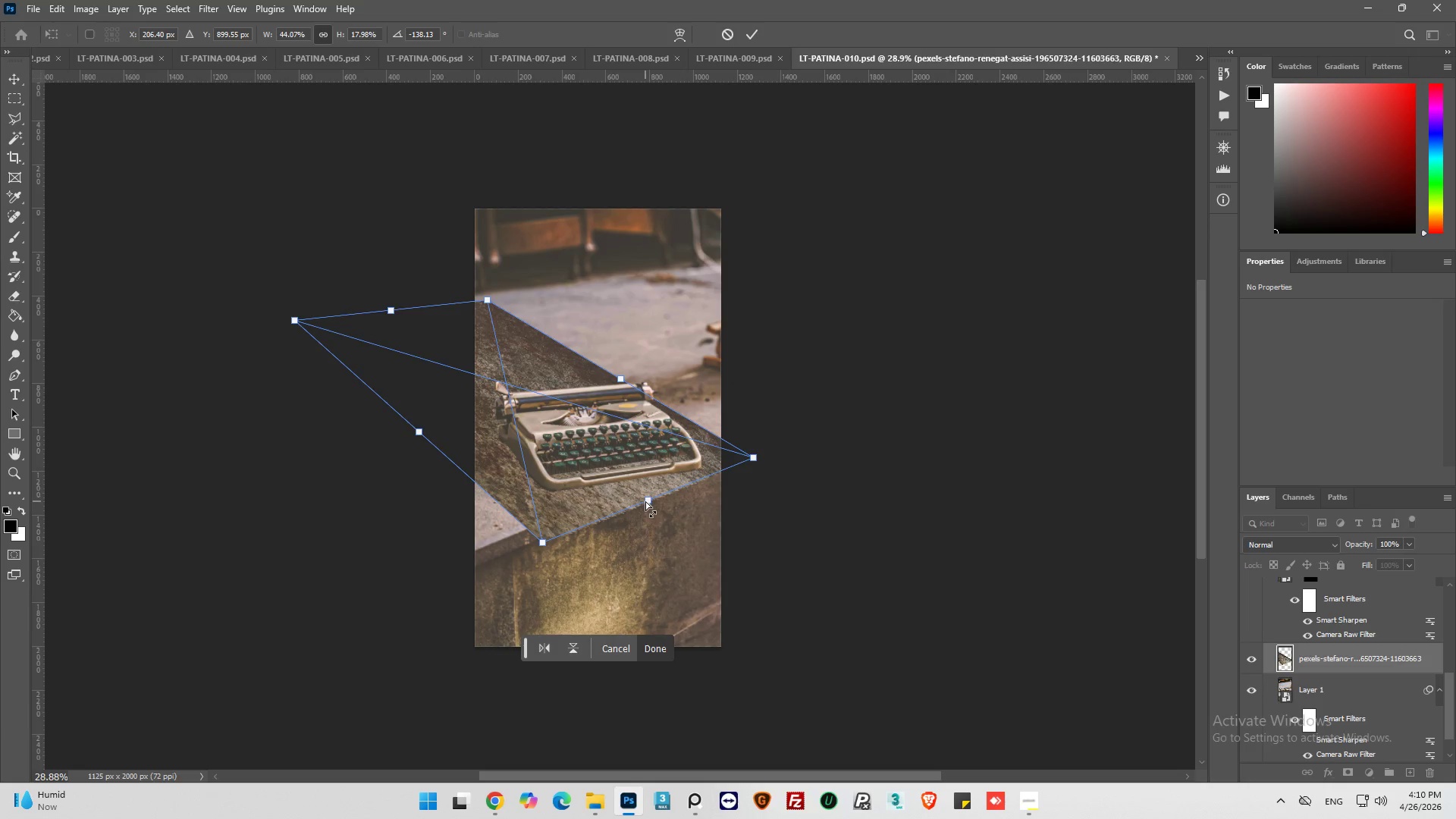 
left_click_drag(start_coordinate=[645, 501], to_coordinate=[640, 488])
 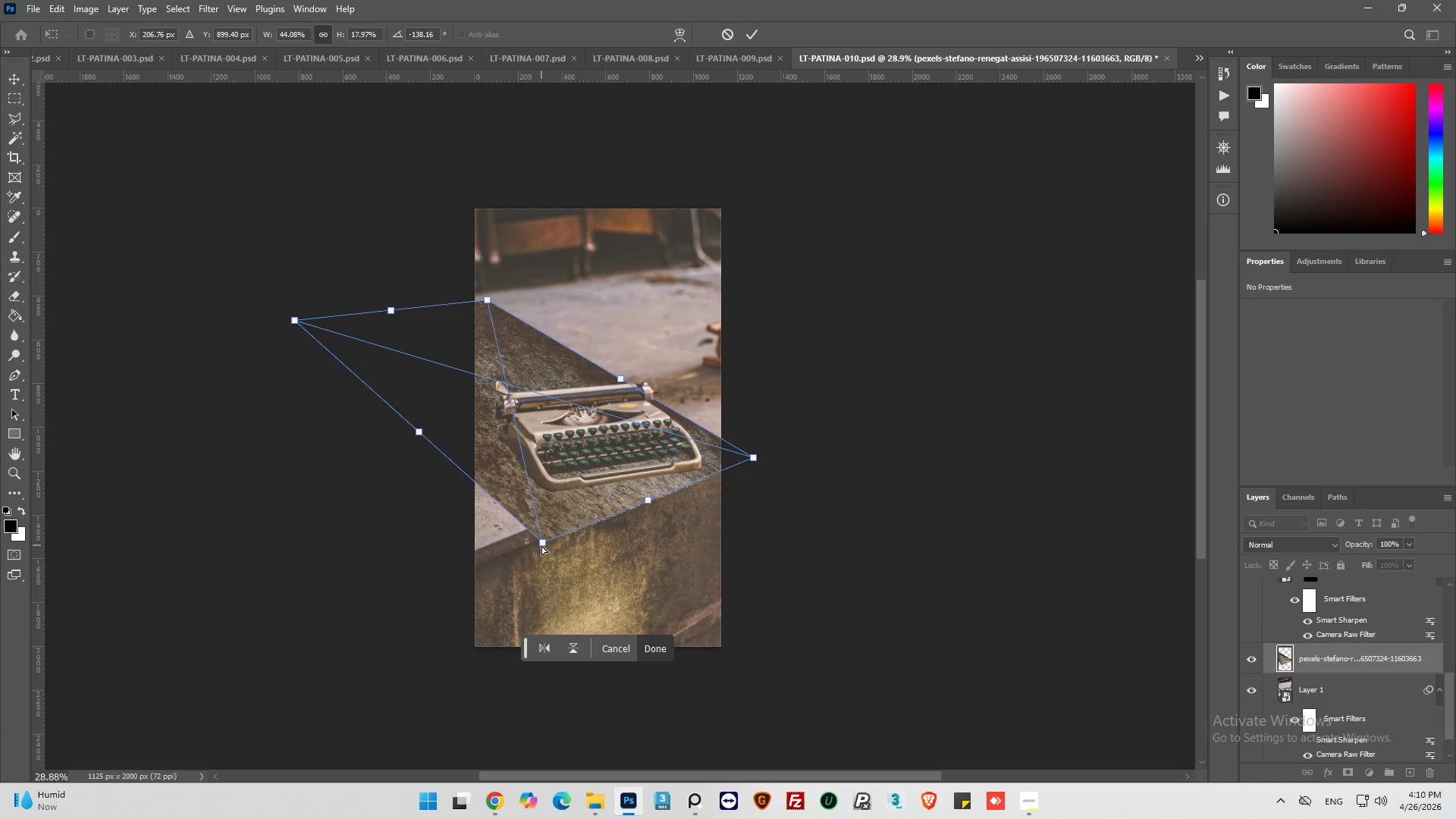 
left_click_drag(start_coordinate=[542, 544], to_coordinate=[529, 524])
 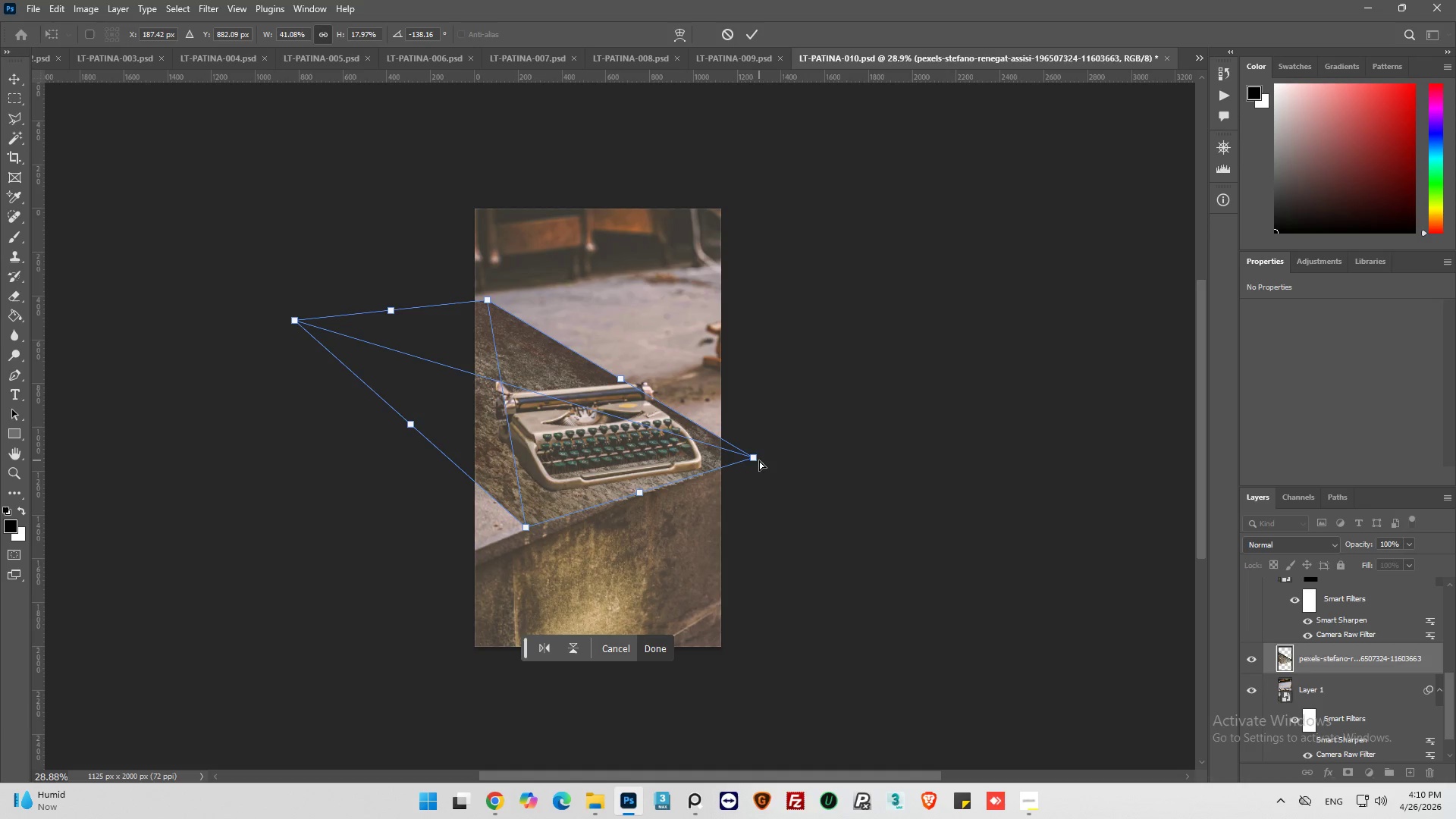 
left_click_drag(start_coordinate=[757, 460], to_coordinate=[745, 427])
 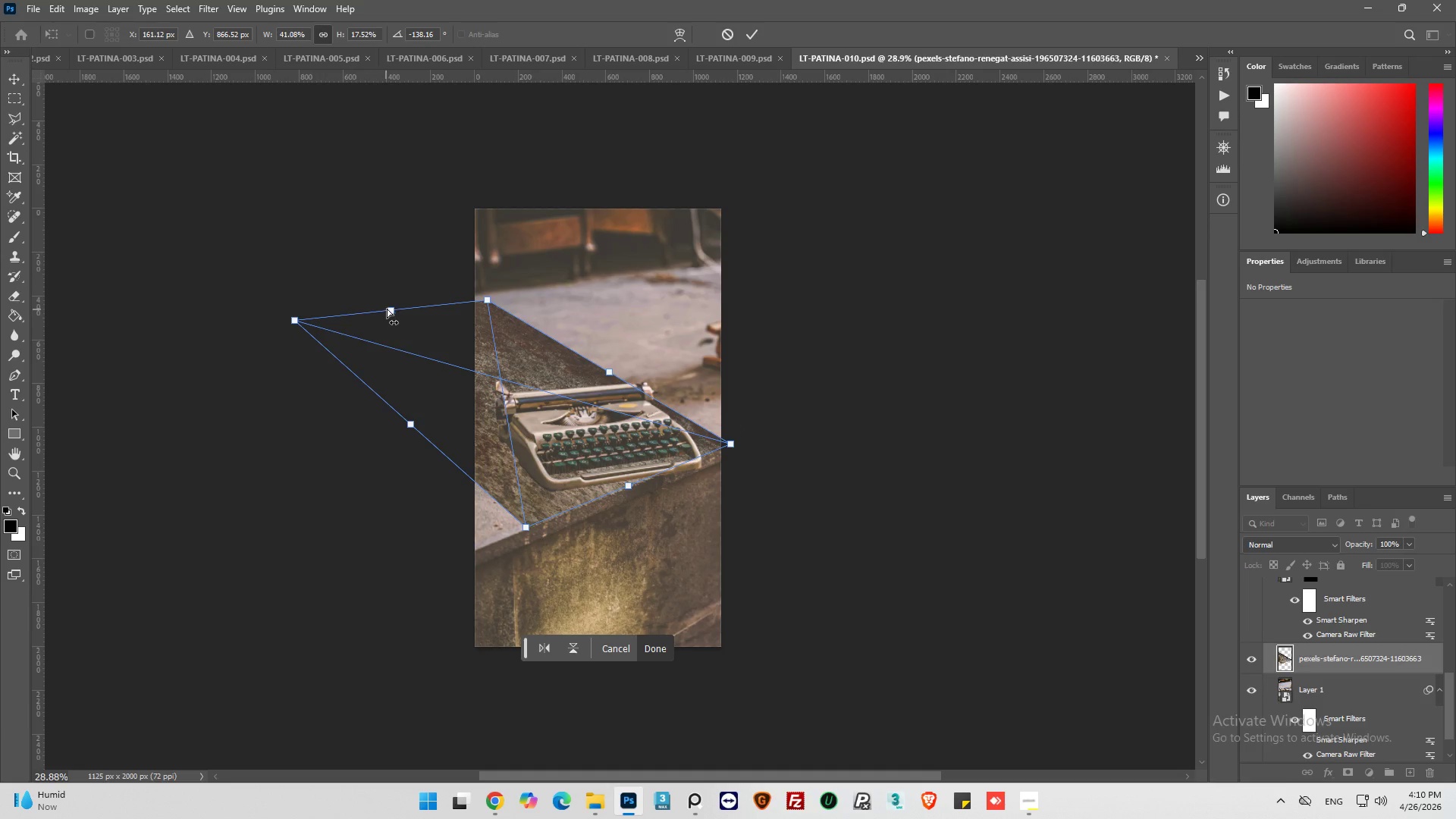 
left_click_drag(start_coordinate=[389, 307], to_coordinate=[395, 318])
 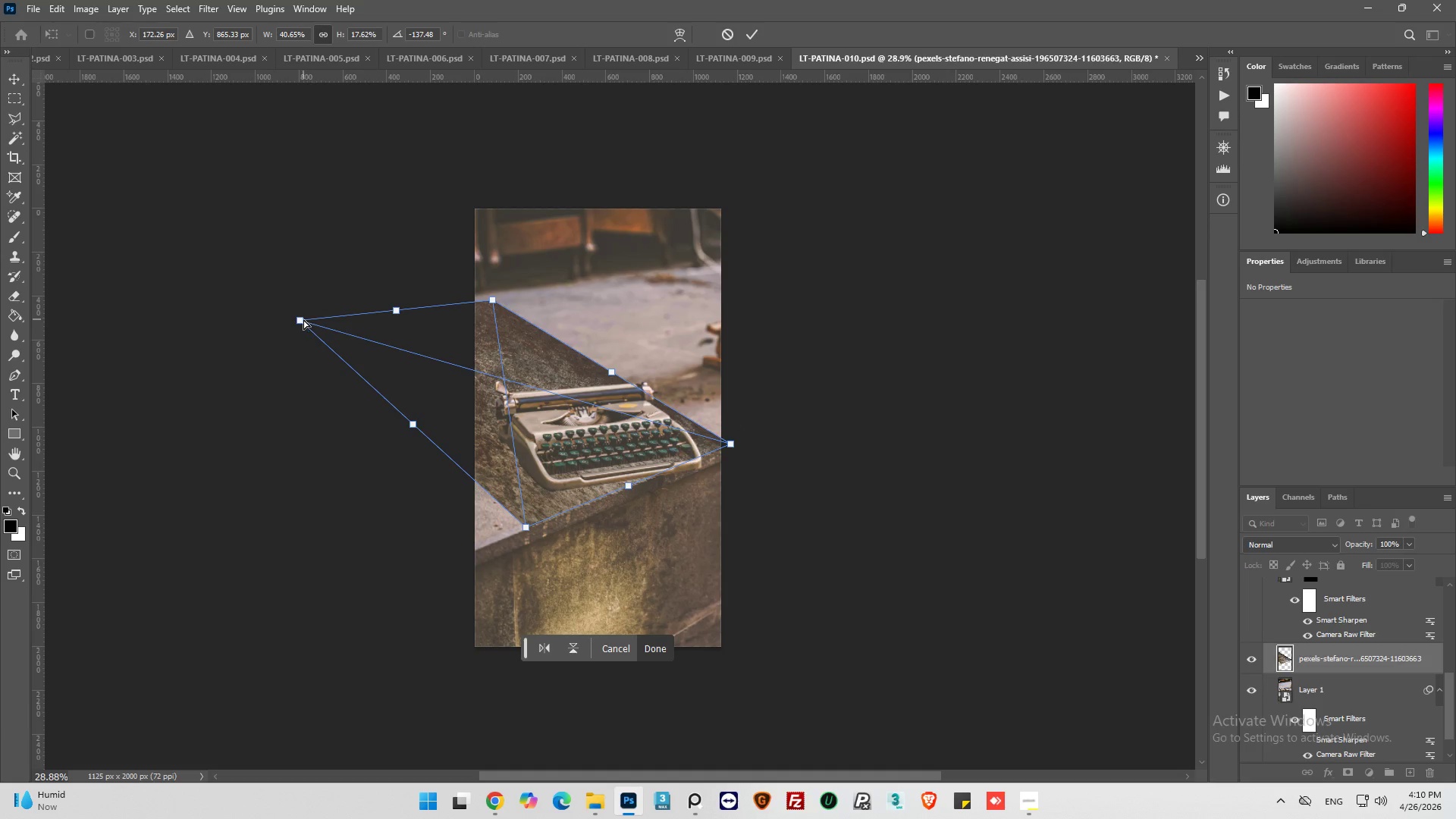 
left_click_drag(start_coordinate=[303, 320], to_coordinate=[273, 288])
 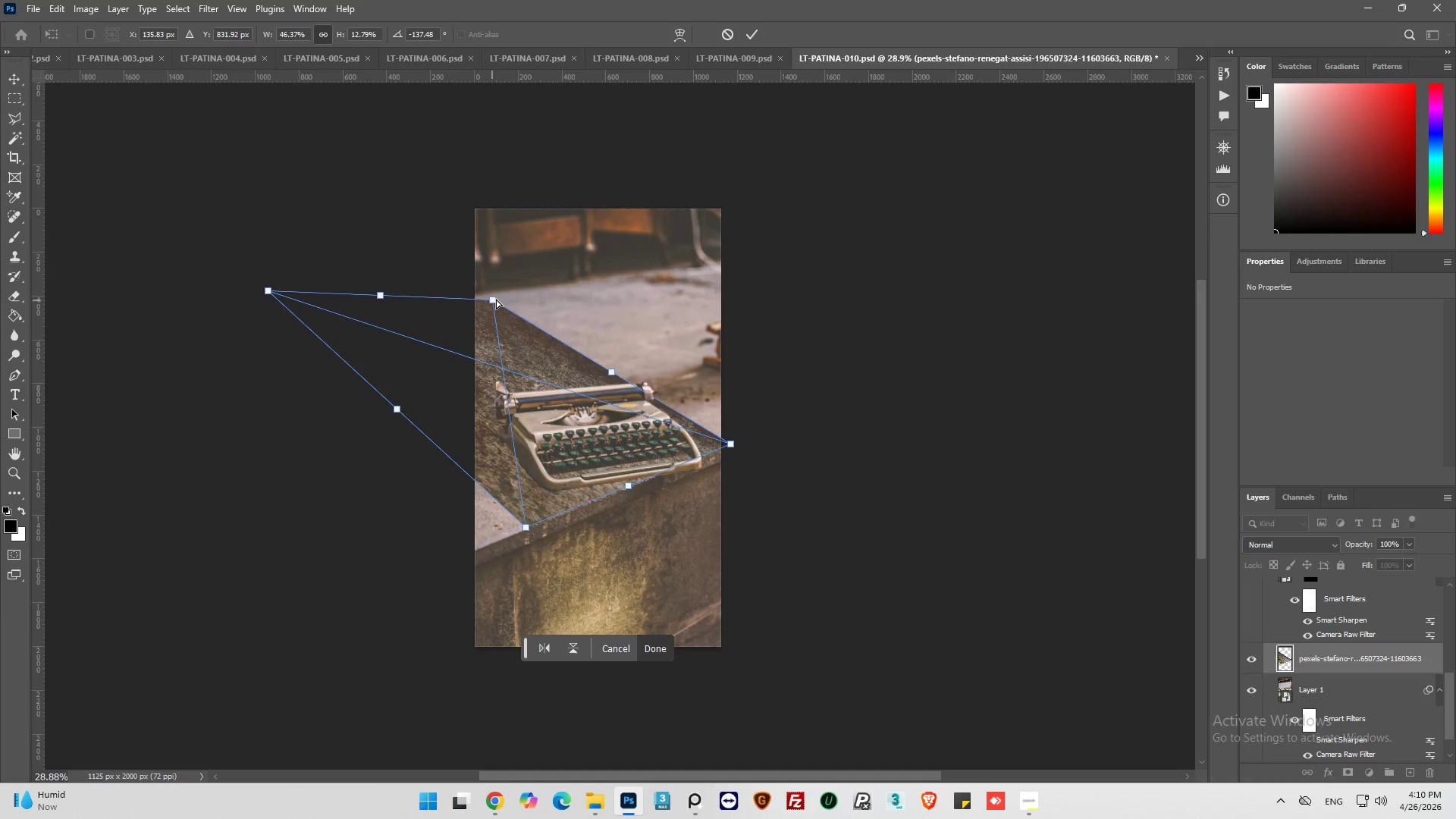 
left_click_drag(start_coordinate=[496, 299], to_coordinate=[473, 332])
 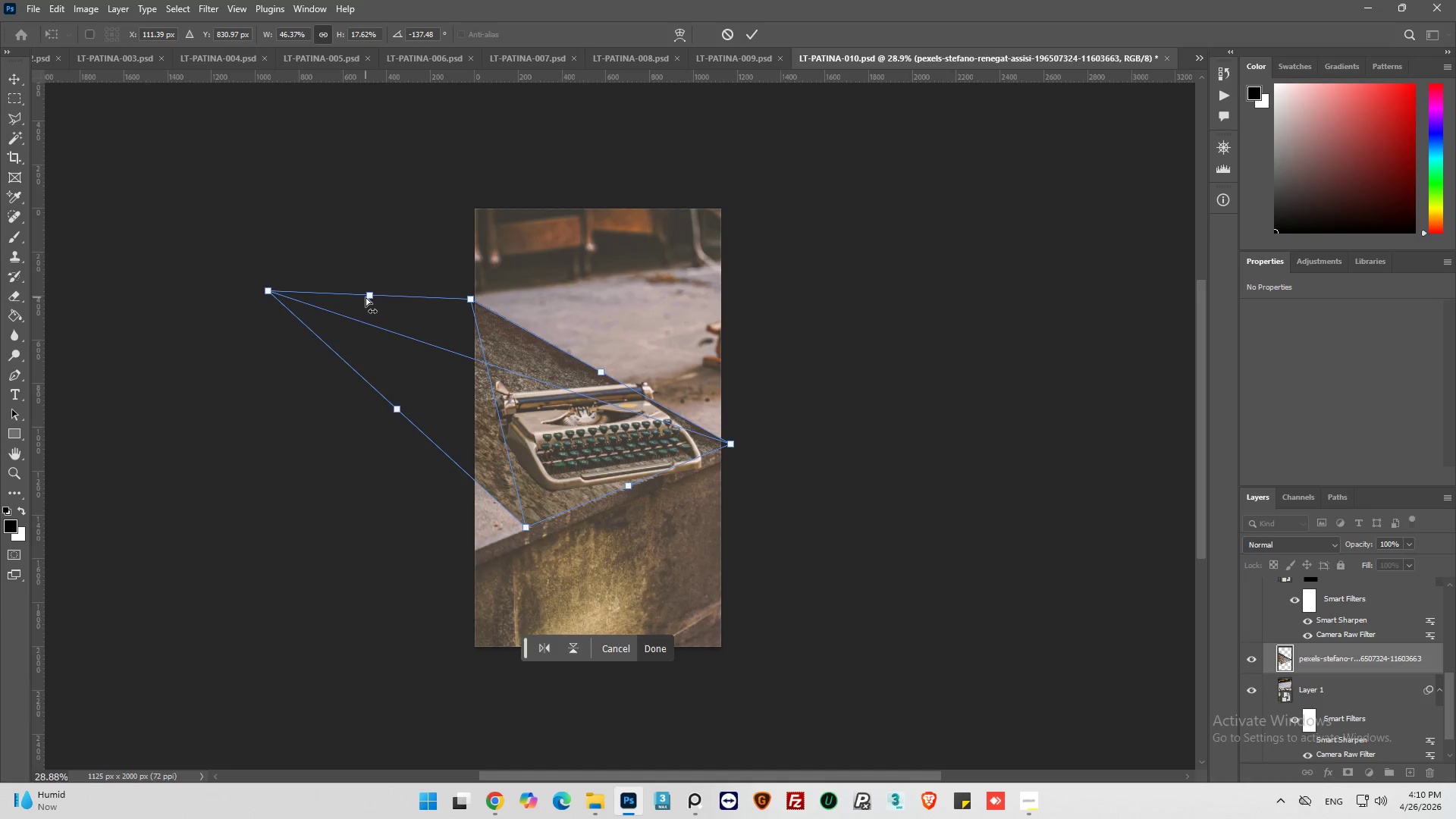 
left_click_drag(start_coordinate=[366, 297], to_coordinate=[370, 304])
 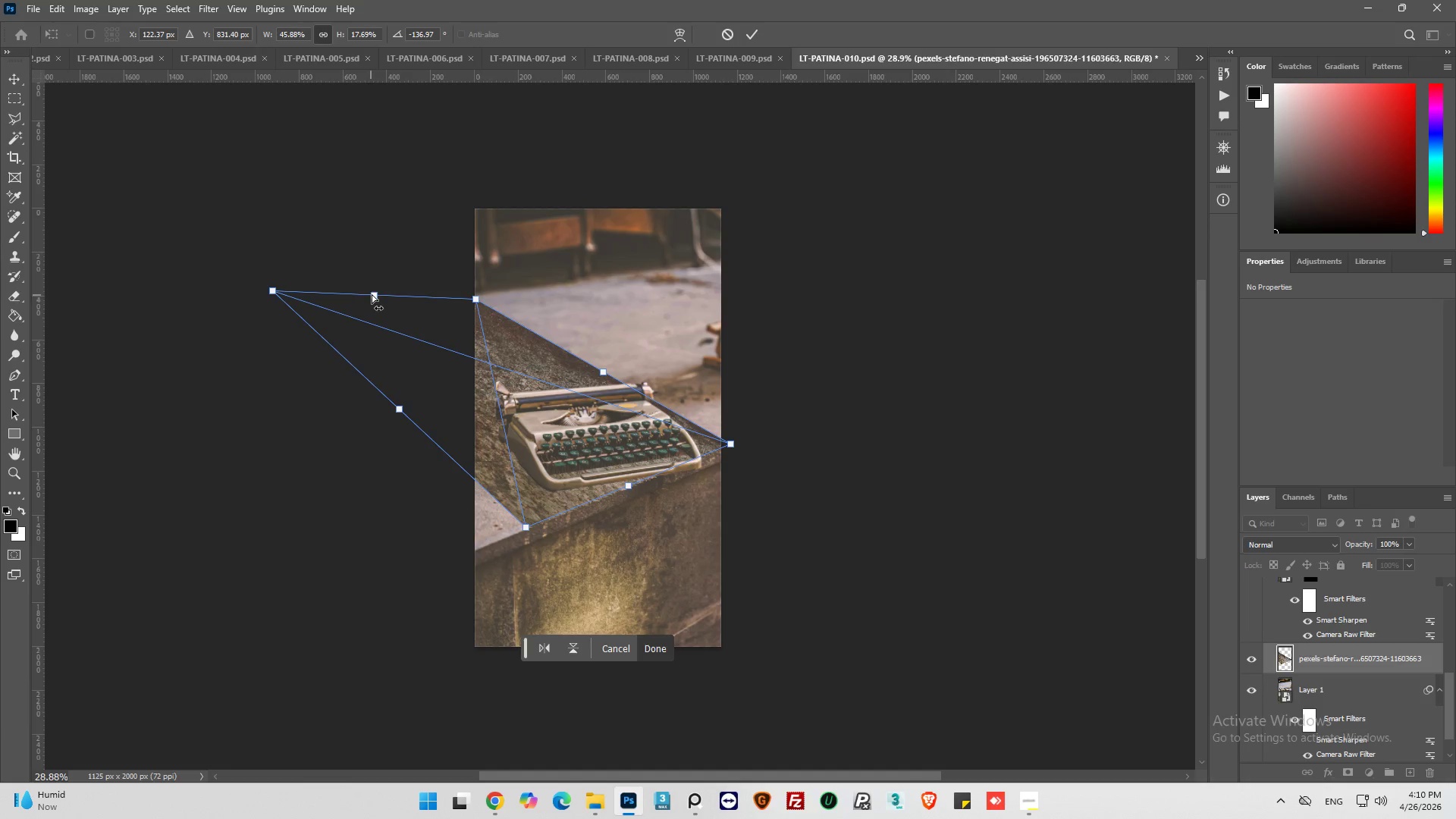 
hold_key(key=ShiftLeft, duration=0.78)
left_click_drag(start_coordinate=[372, 294], to_coordinate=[372, 311])
 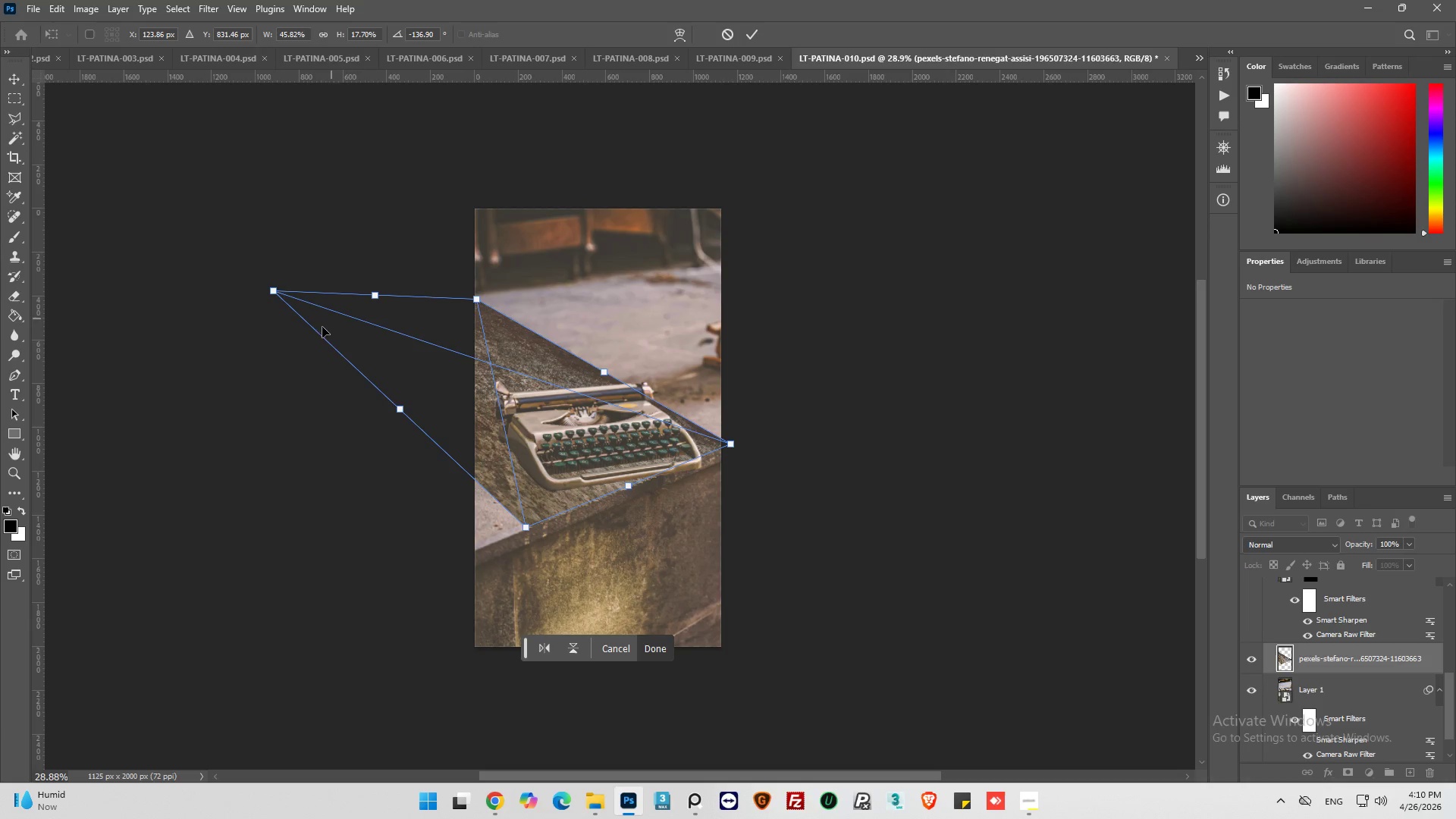 
right_click([301, 359])
 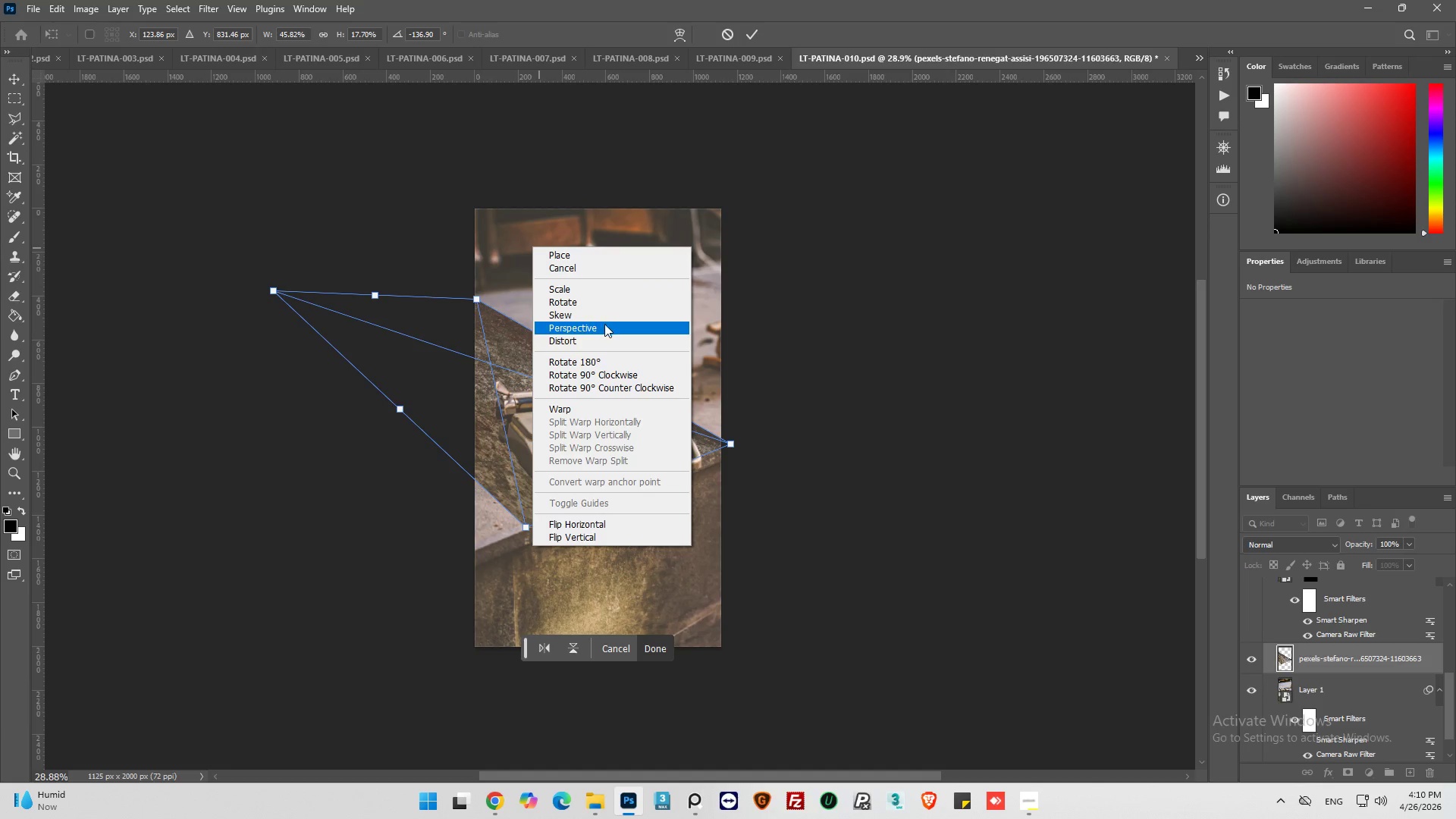 
left_click([603, 325])
 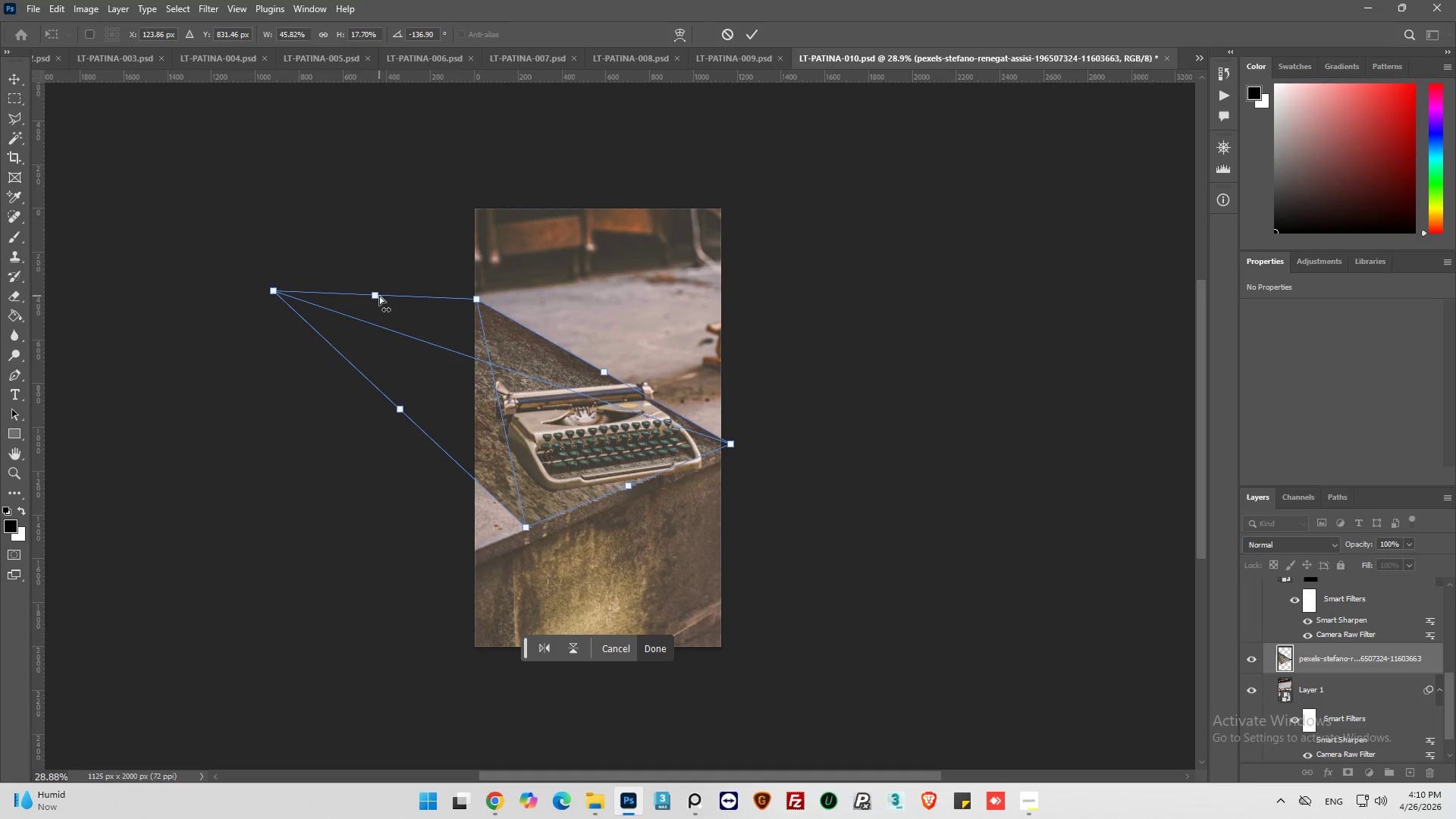 
left_click_drag(start_coordinate=[379, 297], to_coordinate=[374, 312])
 